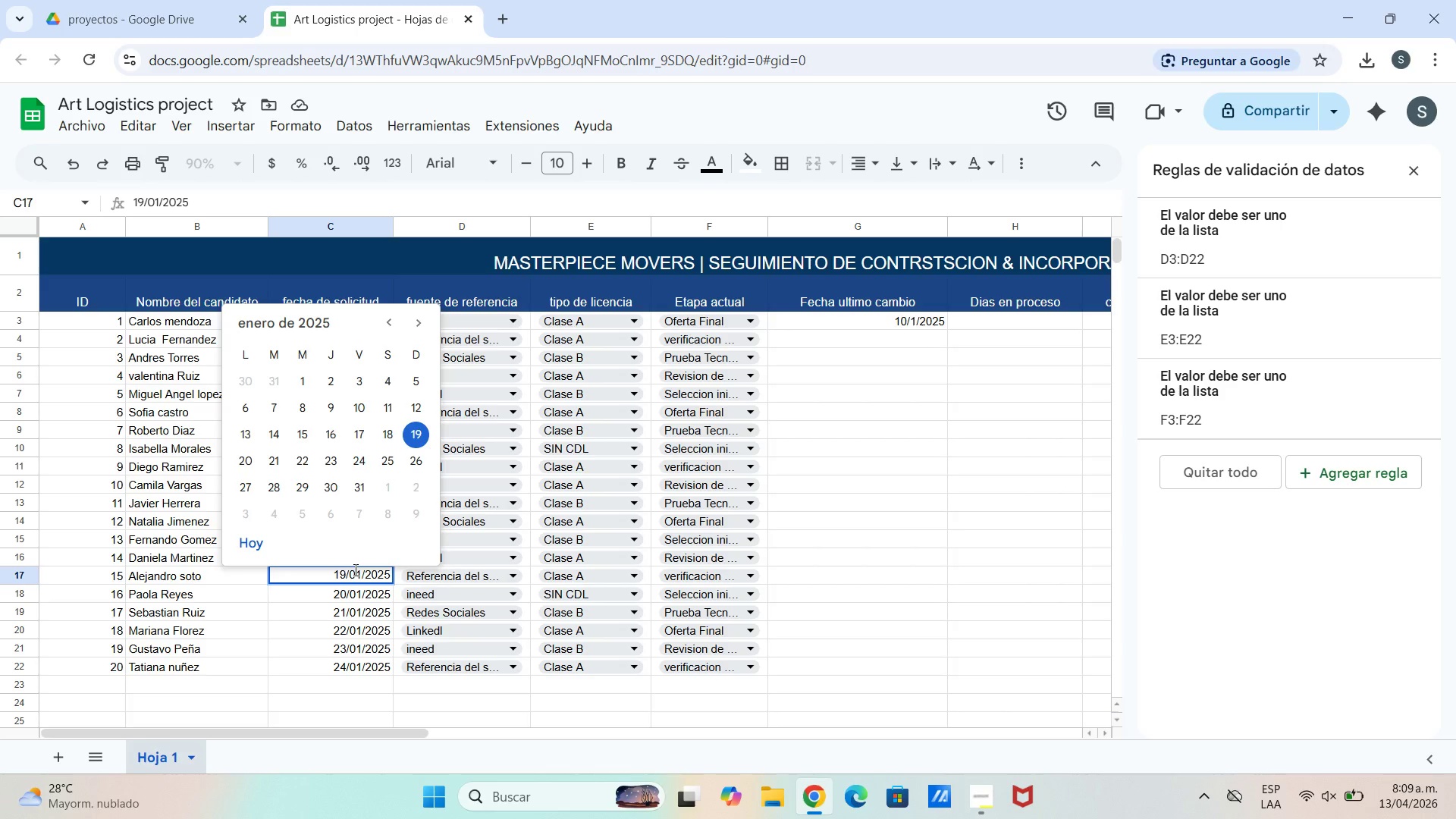 
key(Backspace)
key(Backspace)
type(08)
 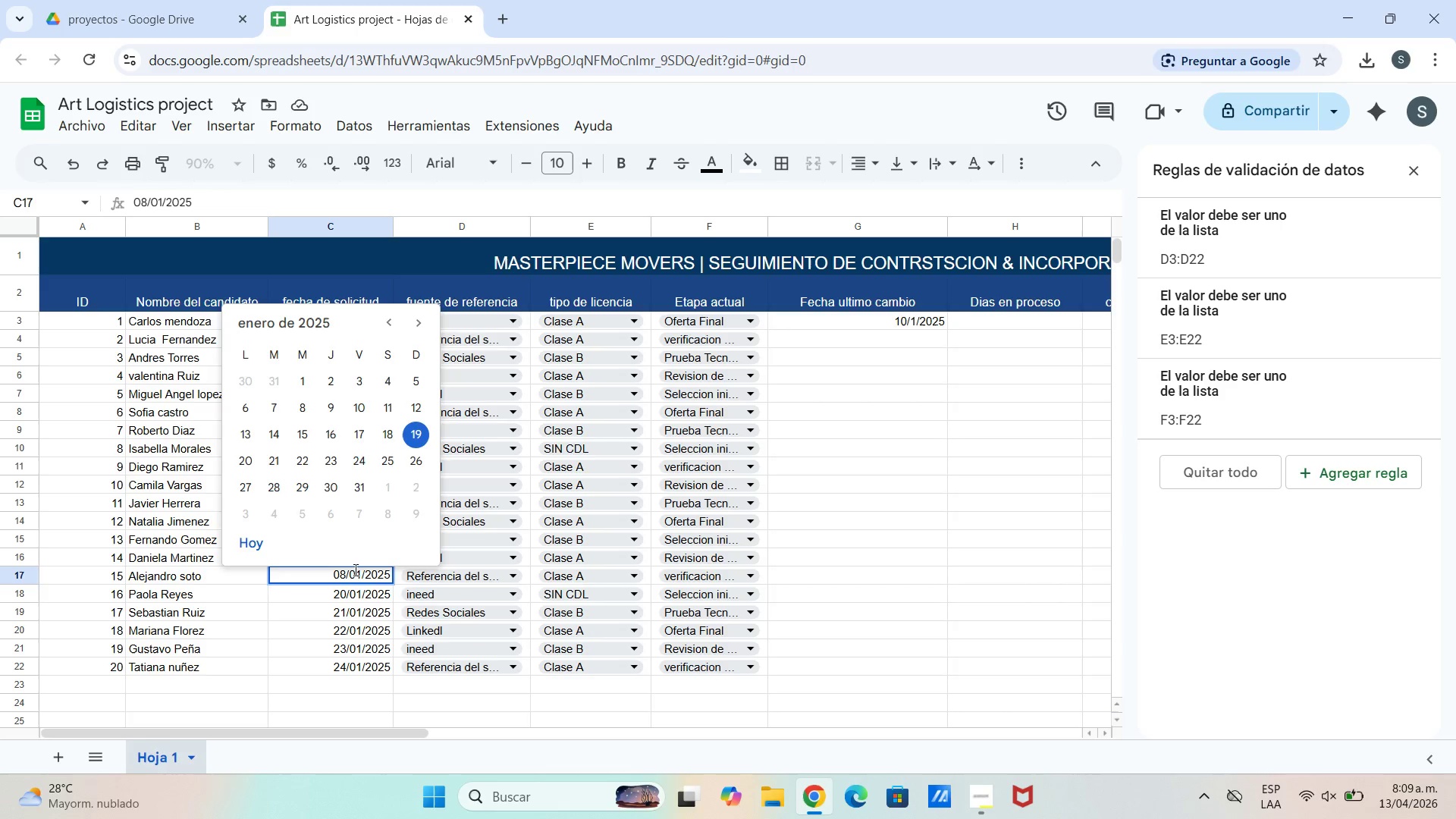 
key(Enter)
 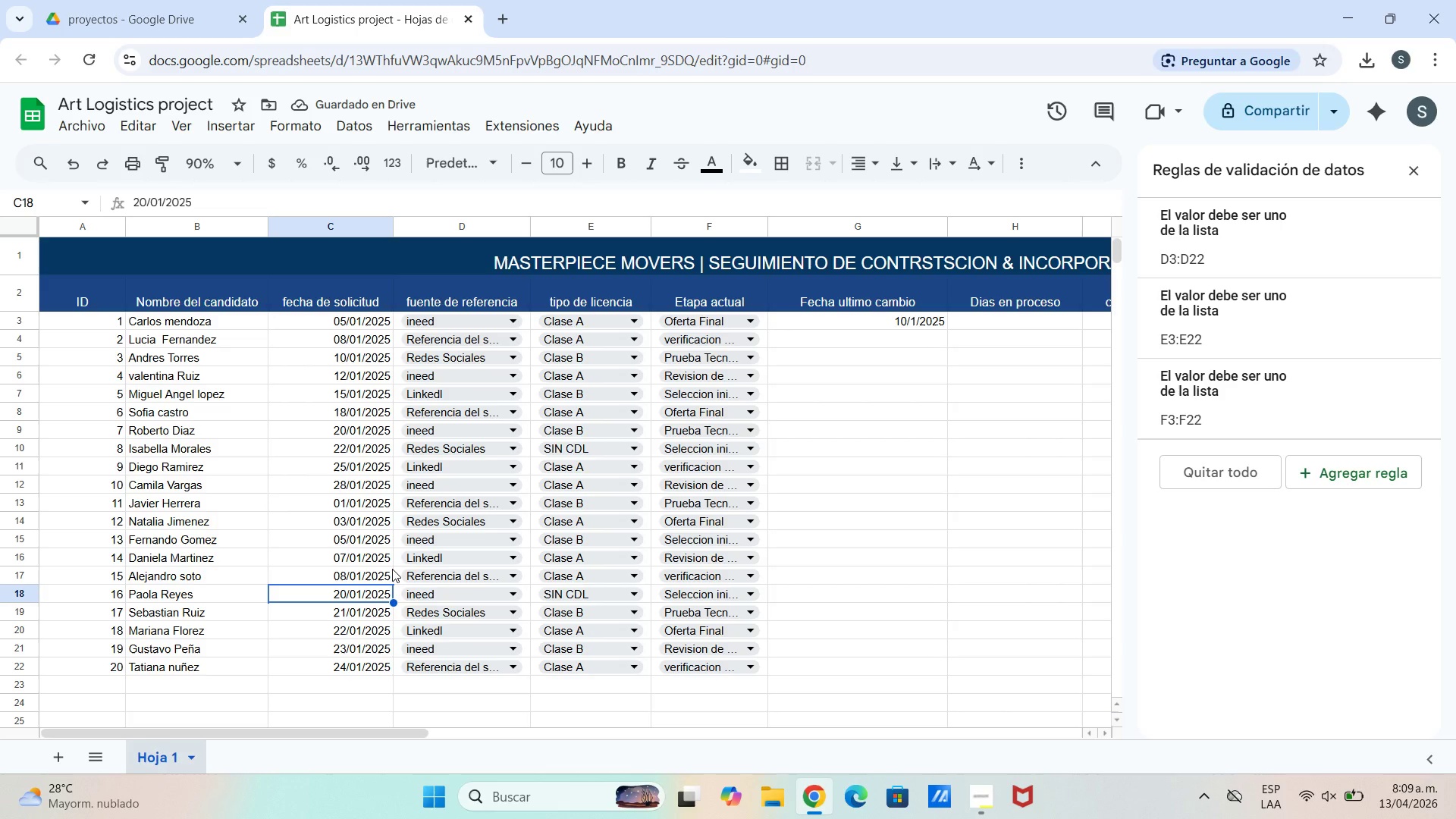 
wait(5.31)
 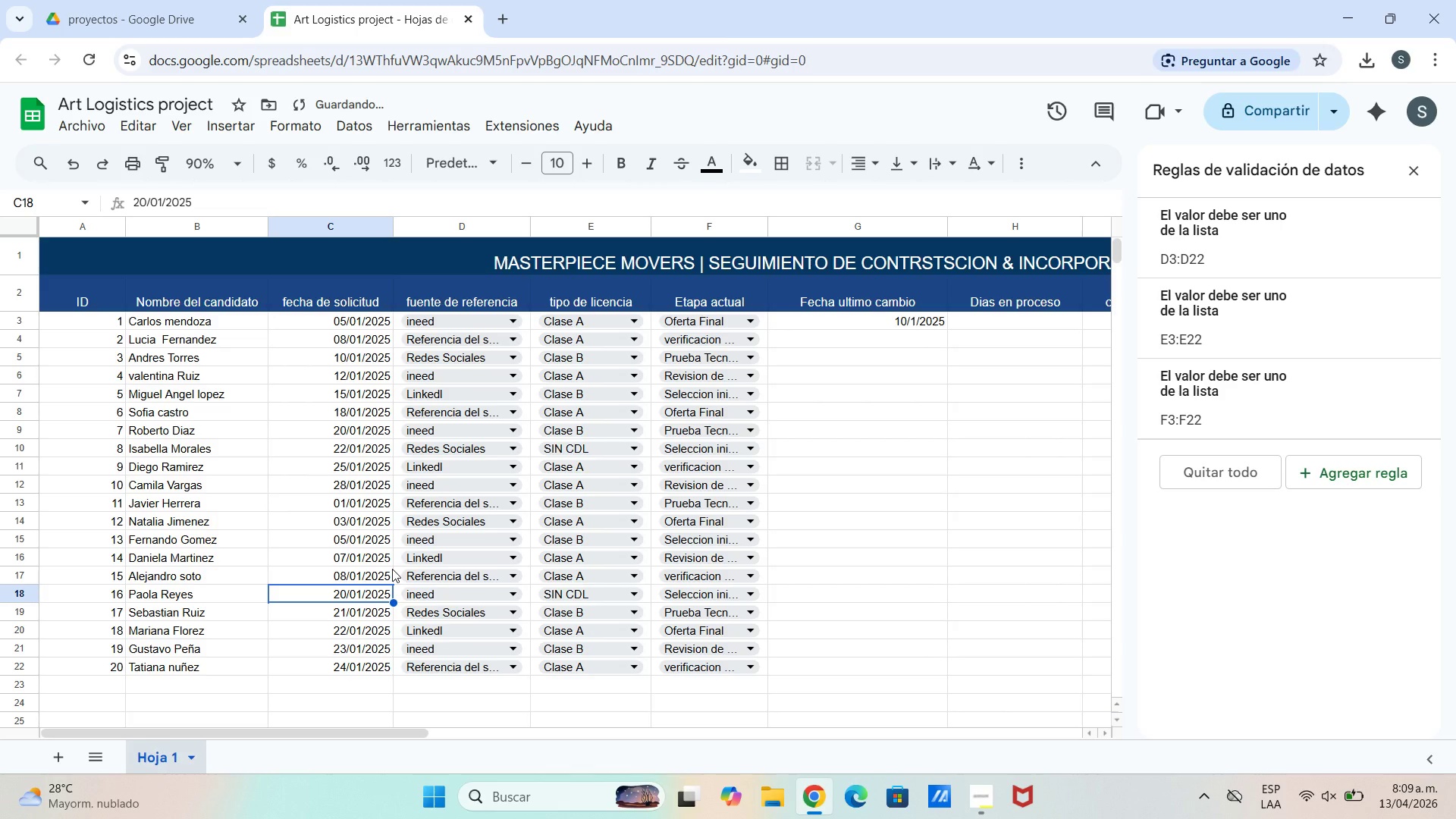 
left_click([344, 588])
 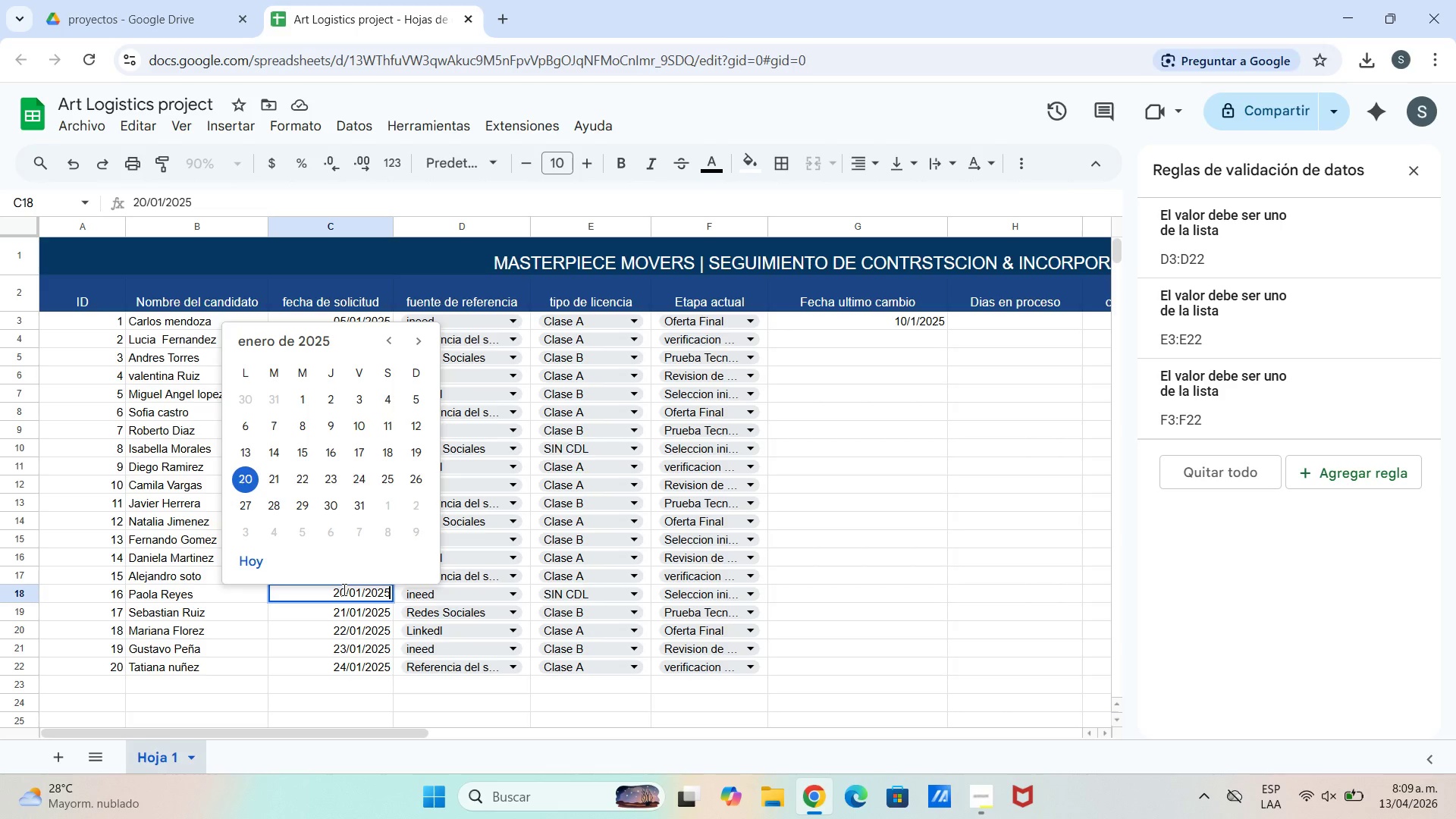 
left_click([343, 589])
 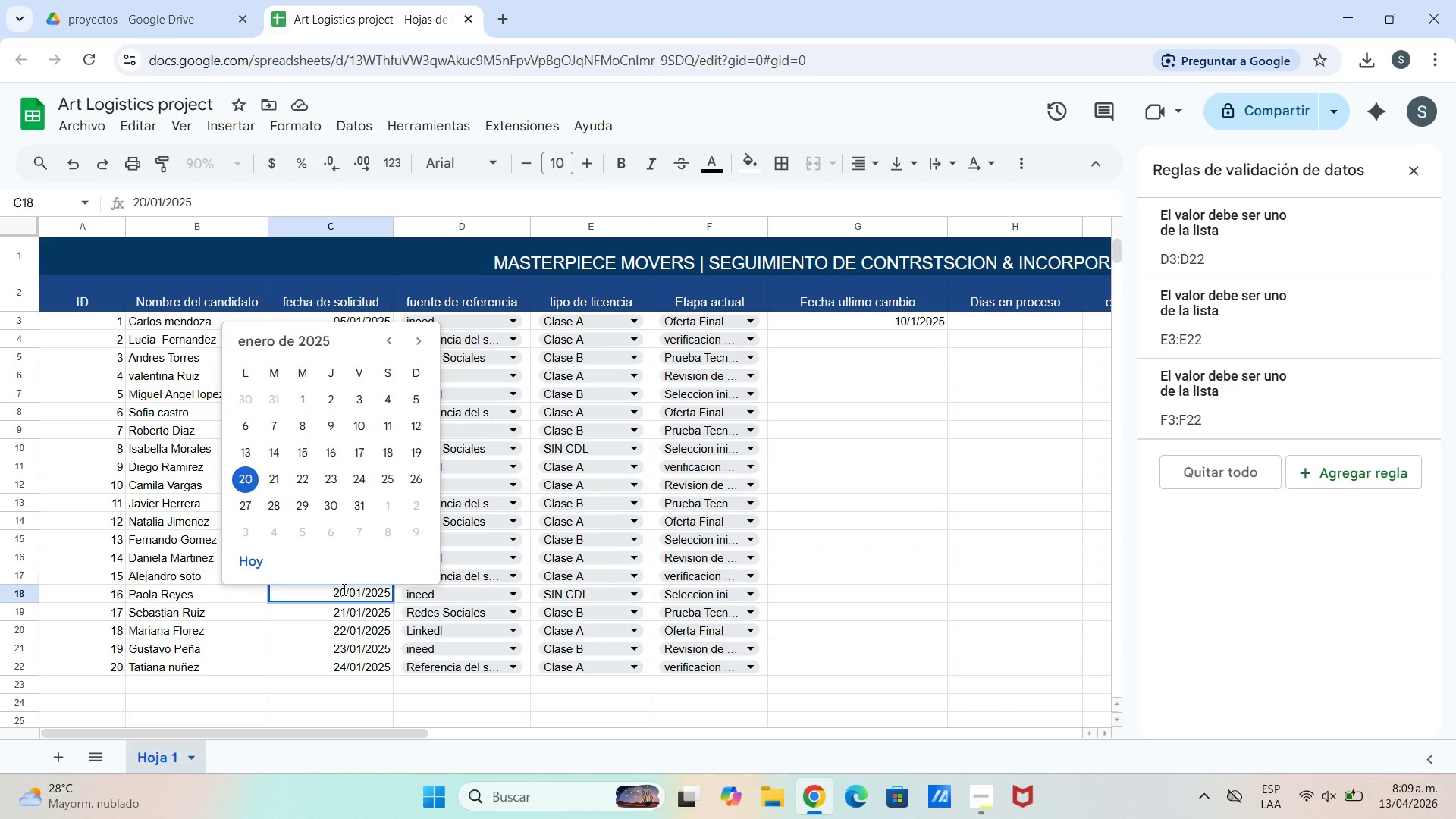 
key(Backspace)
key(Backspace)
type(09)
 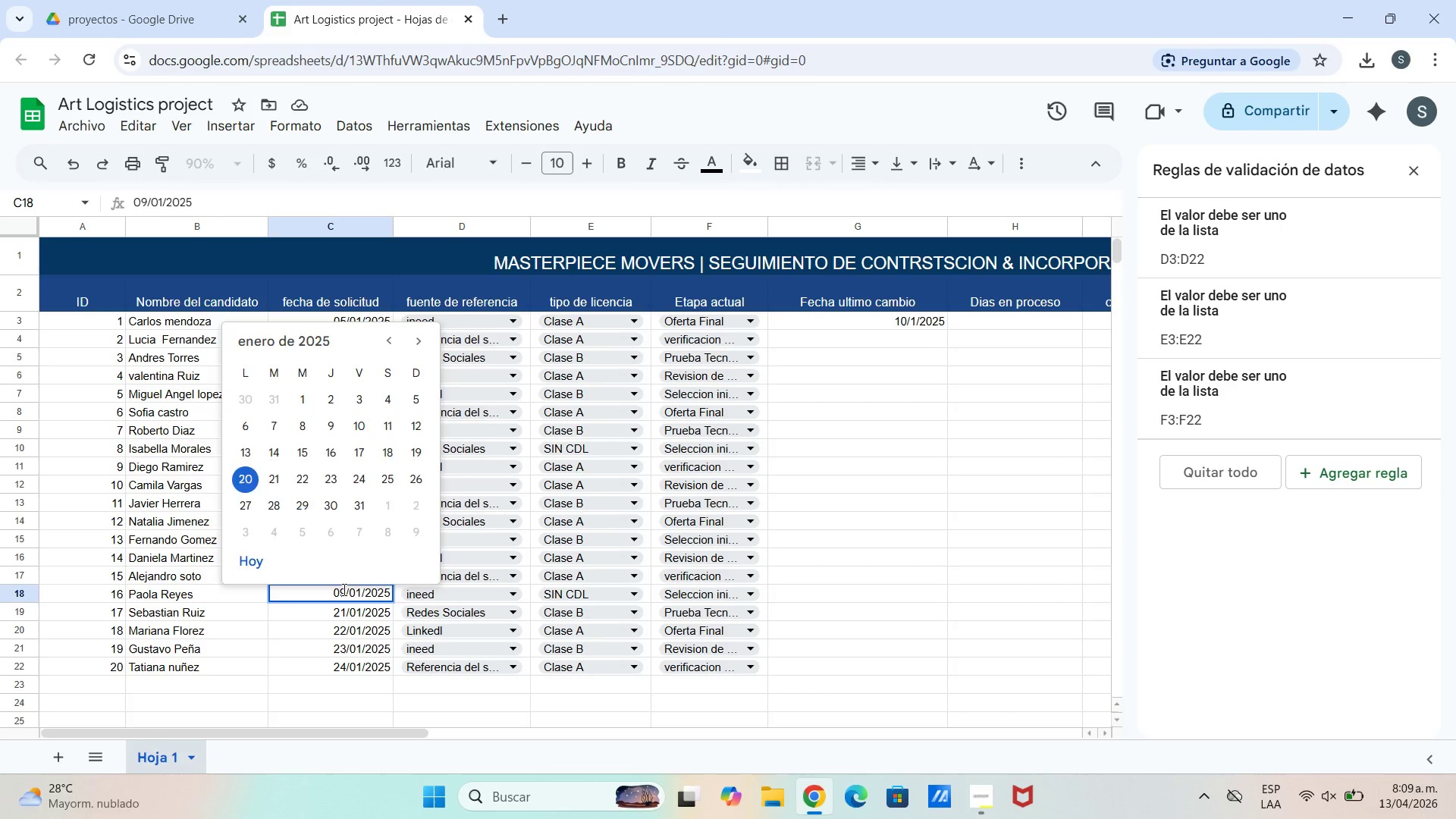 
key(Enter)
 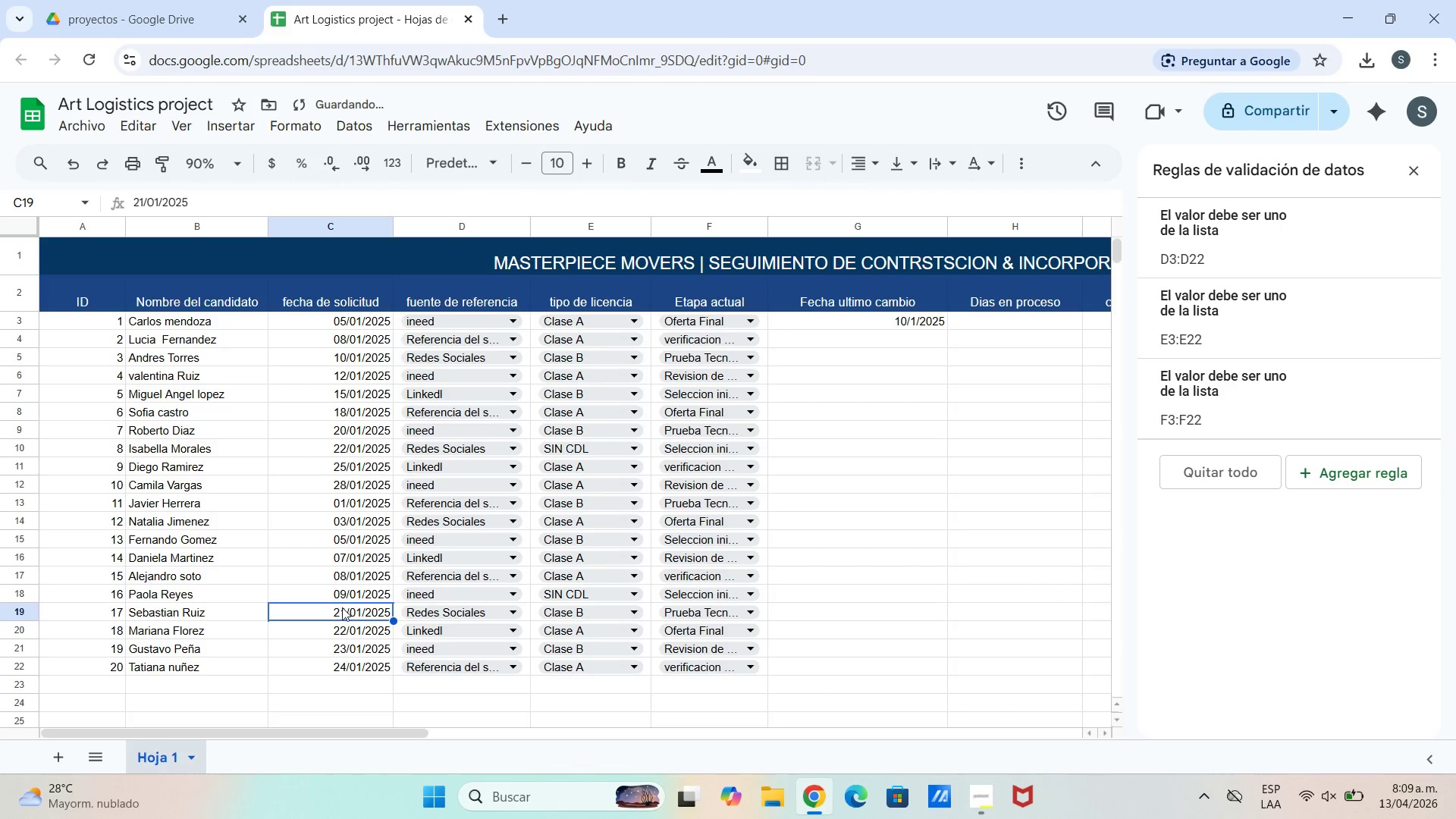 
double_click([342, 610])
 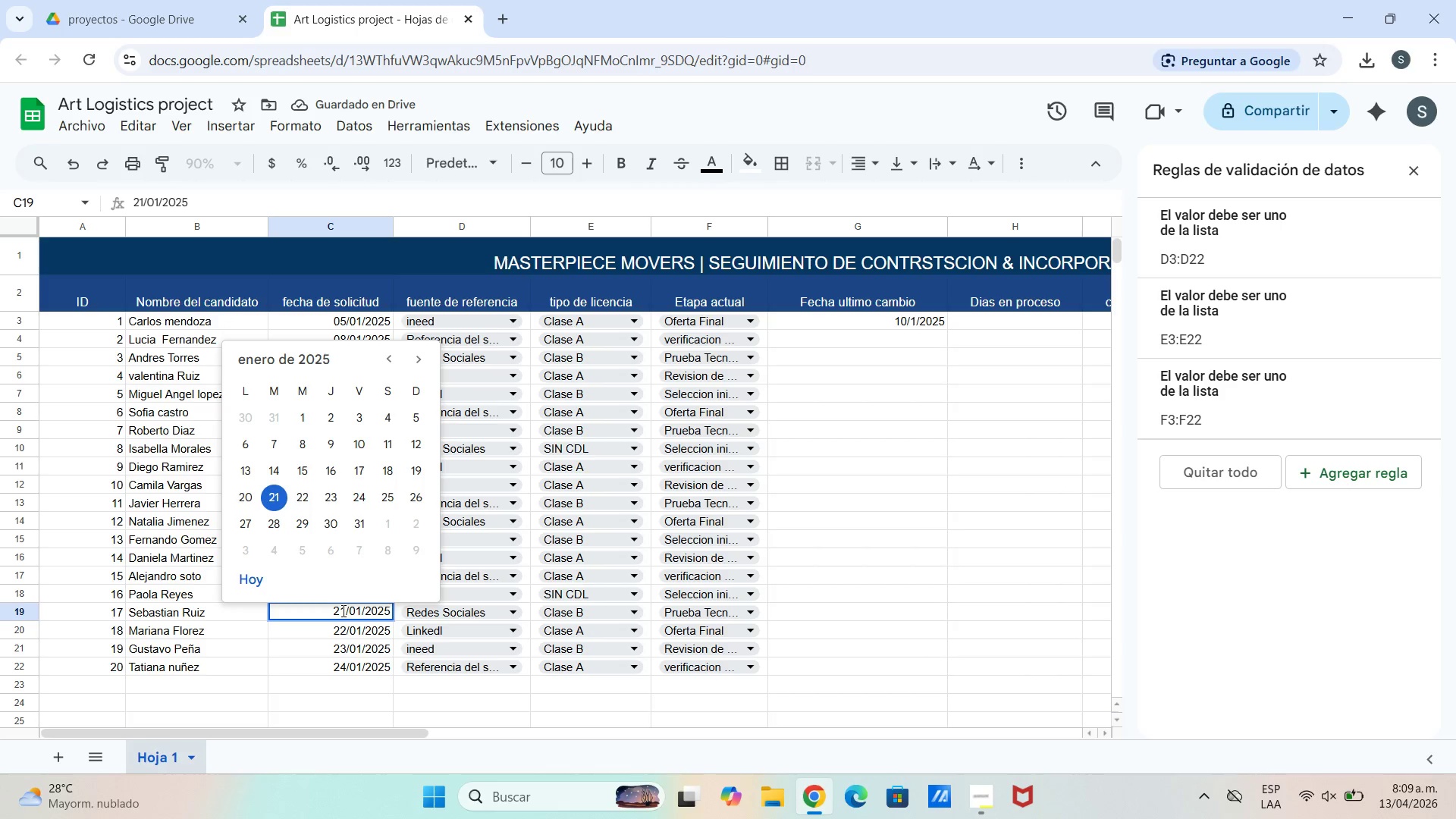 
left_click([342, 610])
 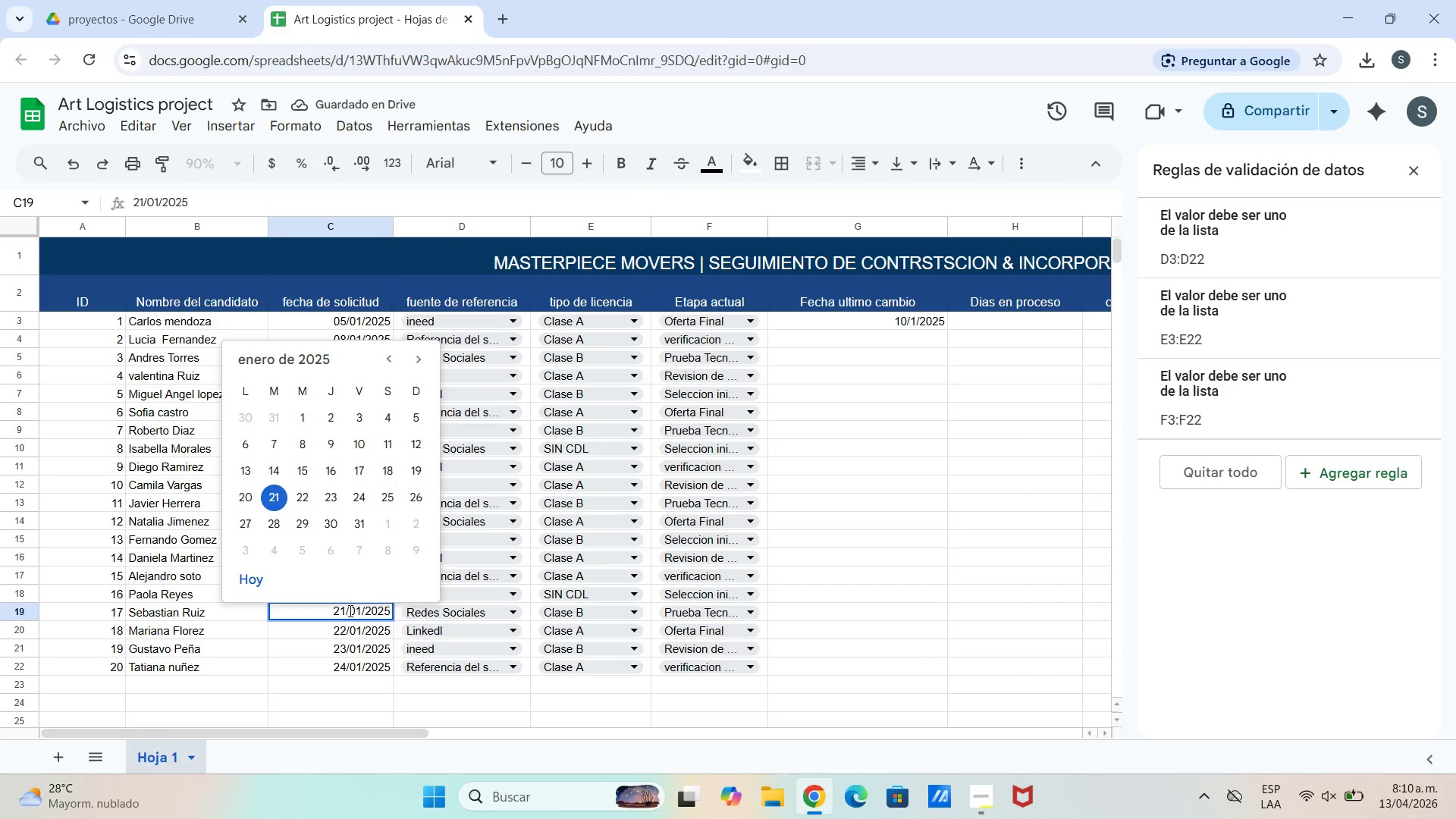 
left_click([349, 610])
 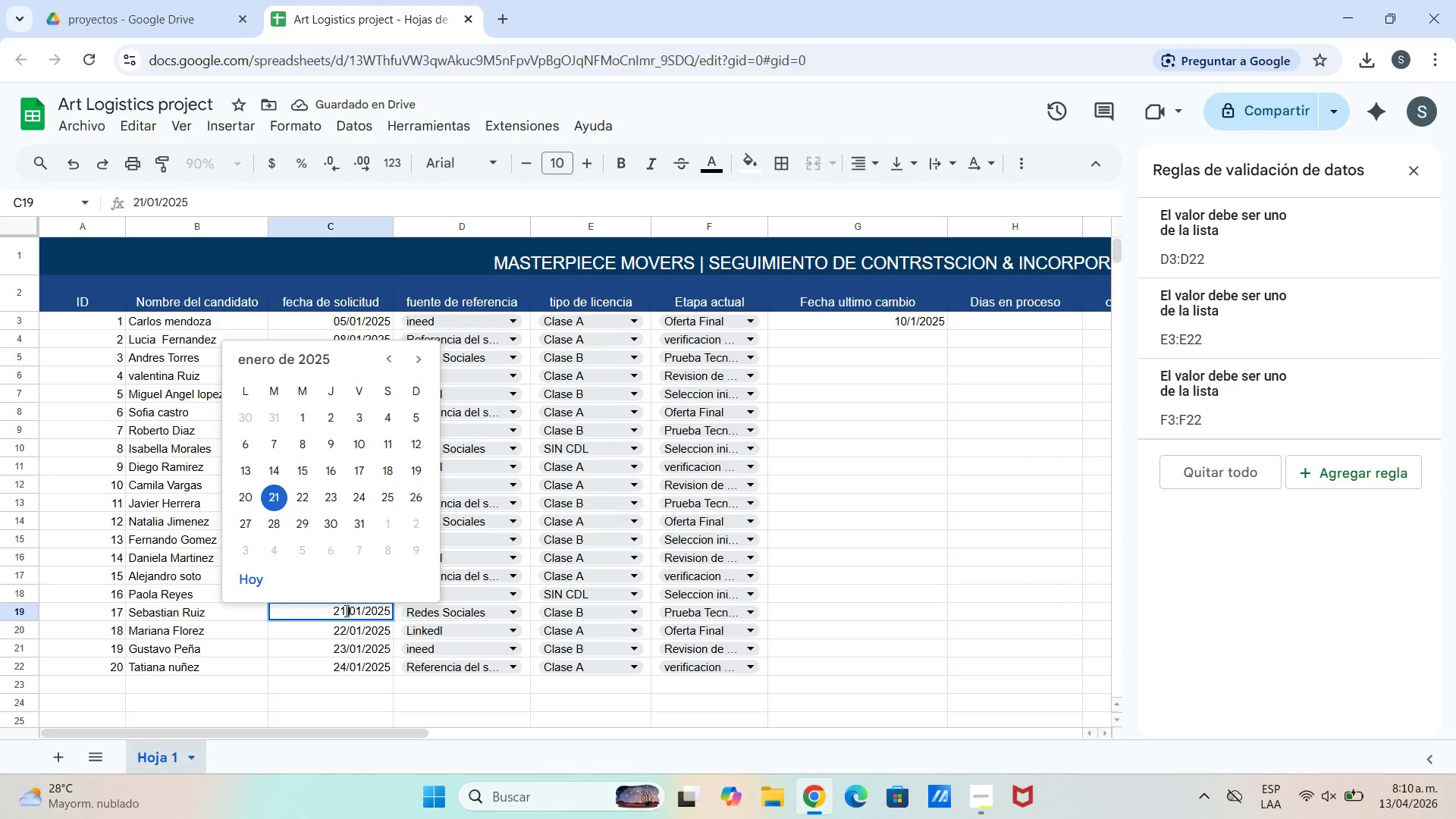 
left_click([345, 610])
 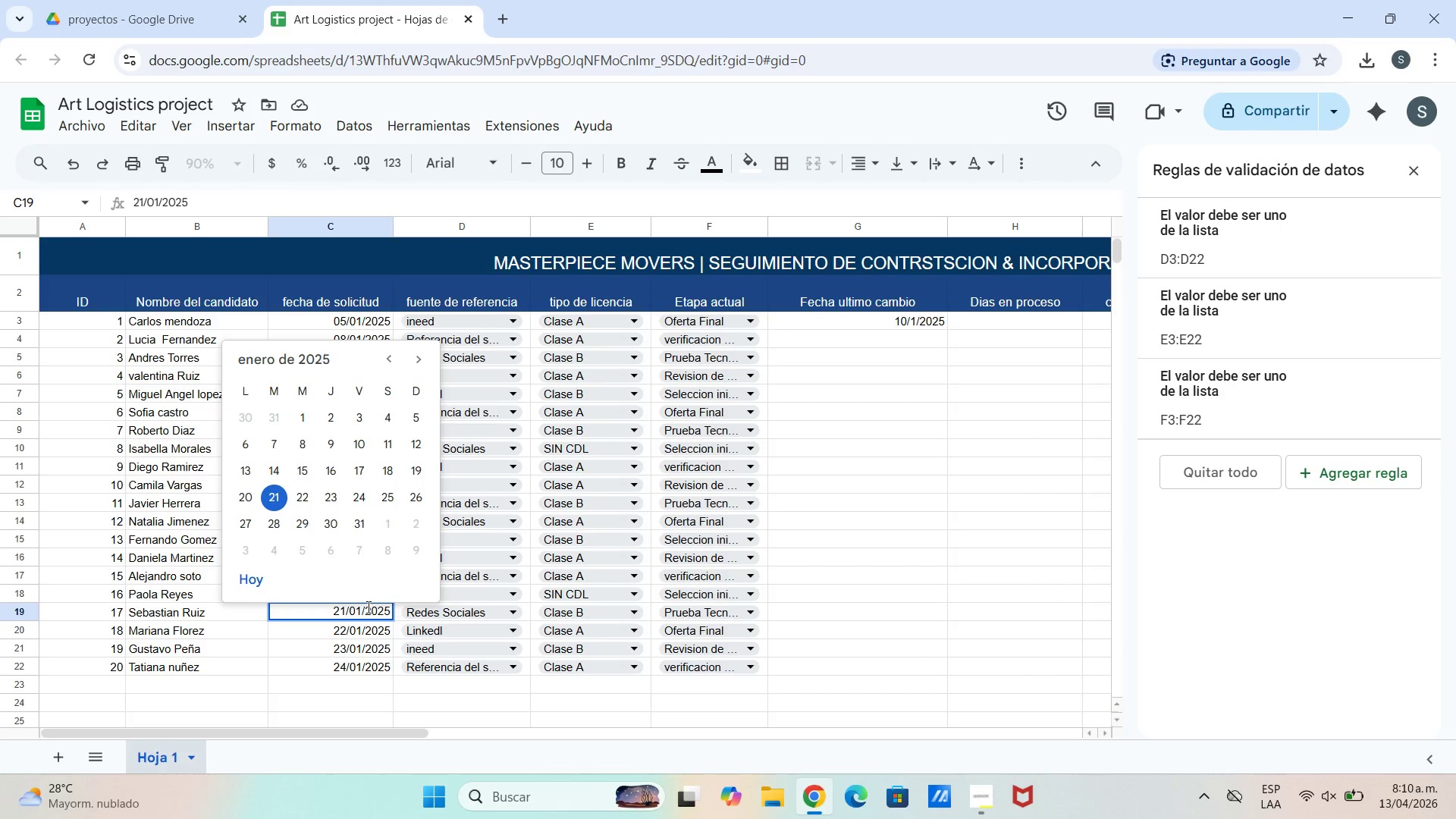 
key(Backspace)
key(Backspace)
type(30)
 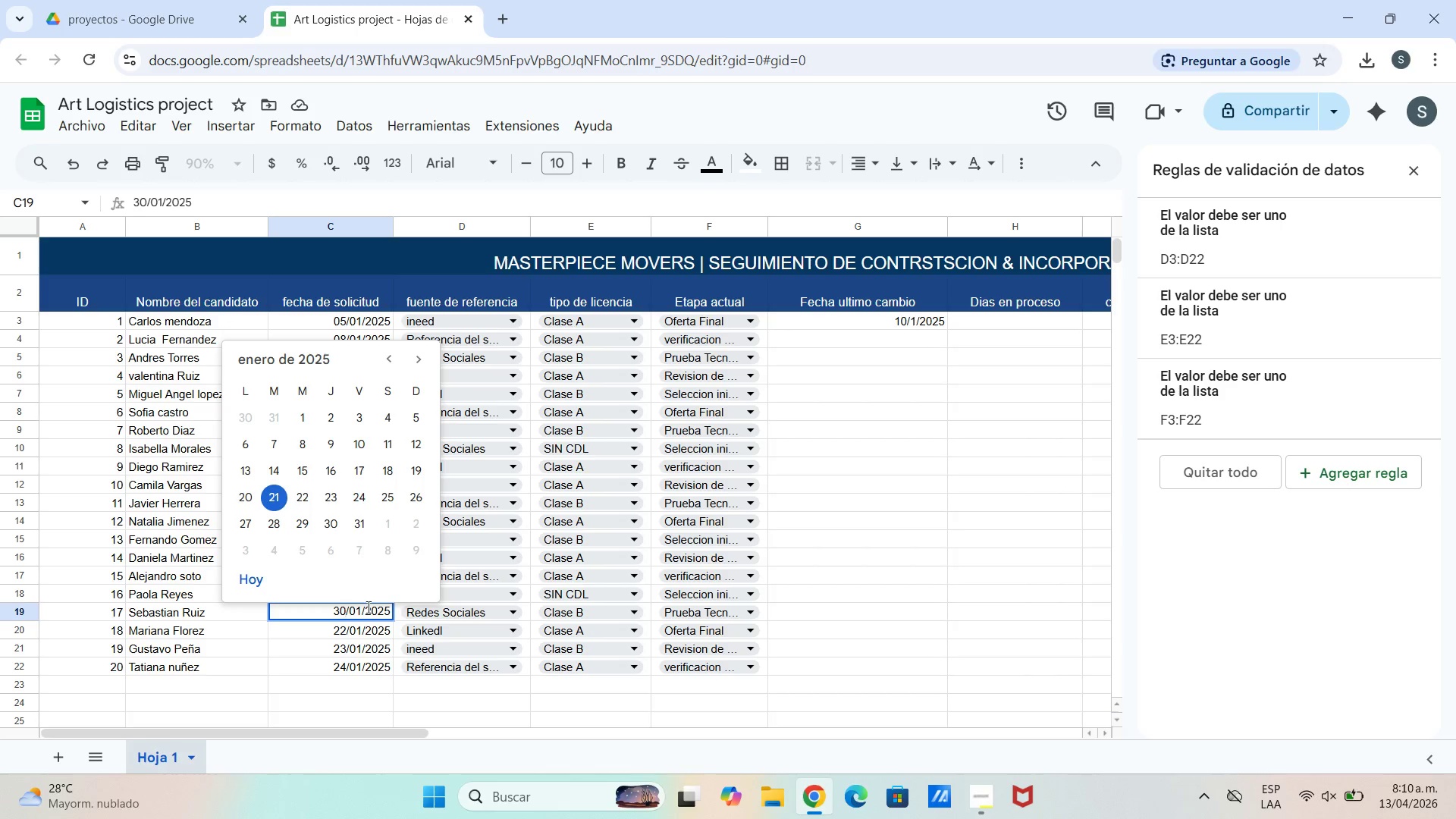 
key(Enter)
 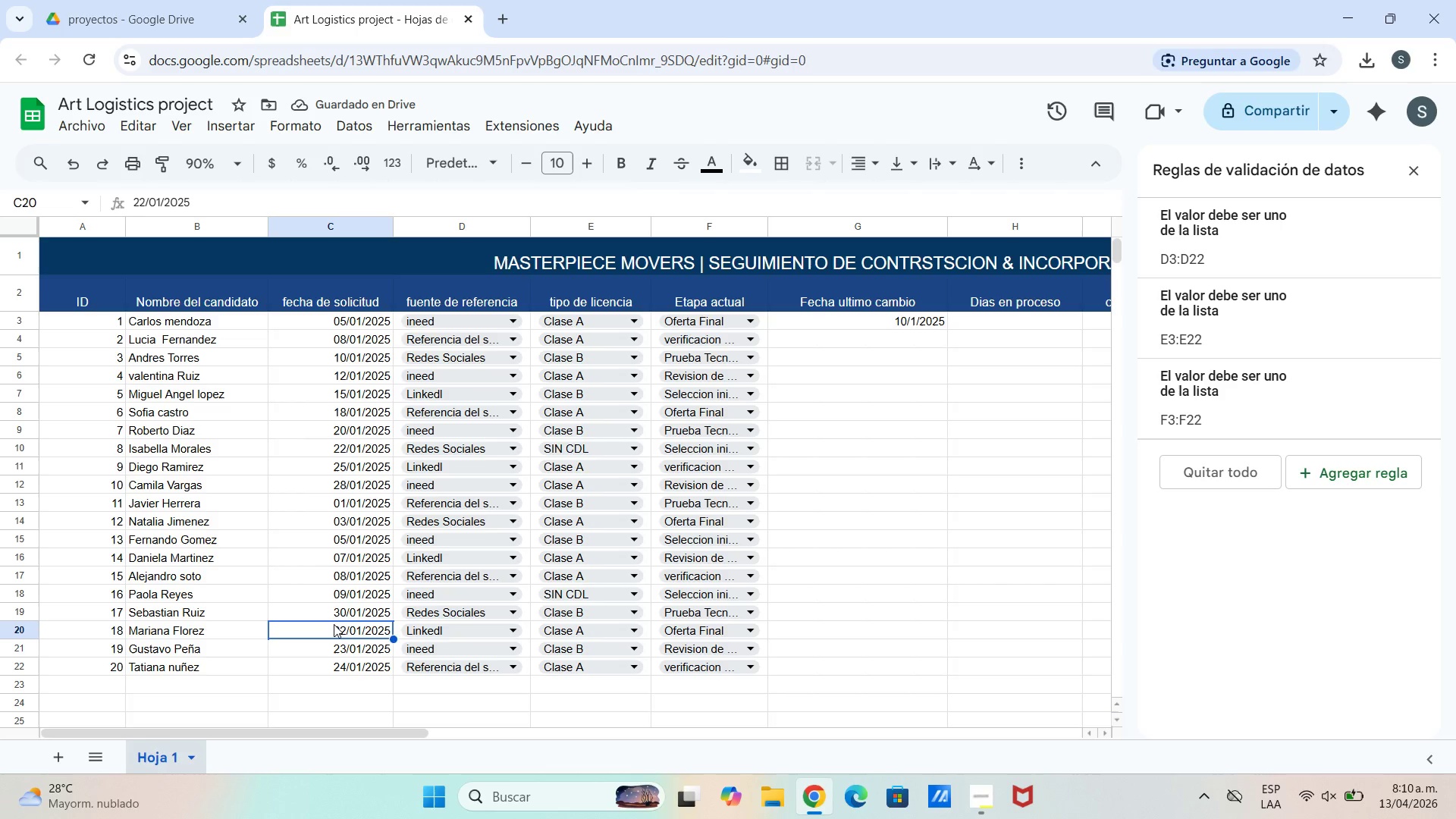 
triple_click([350, 631])
 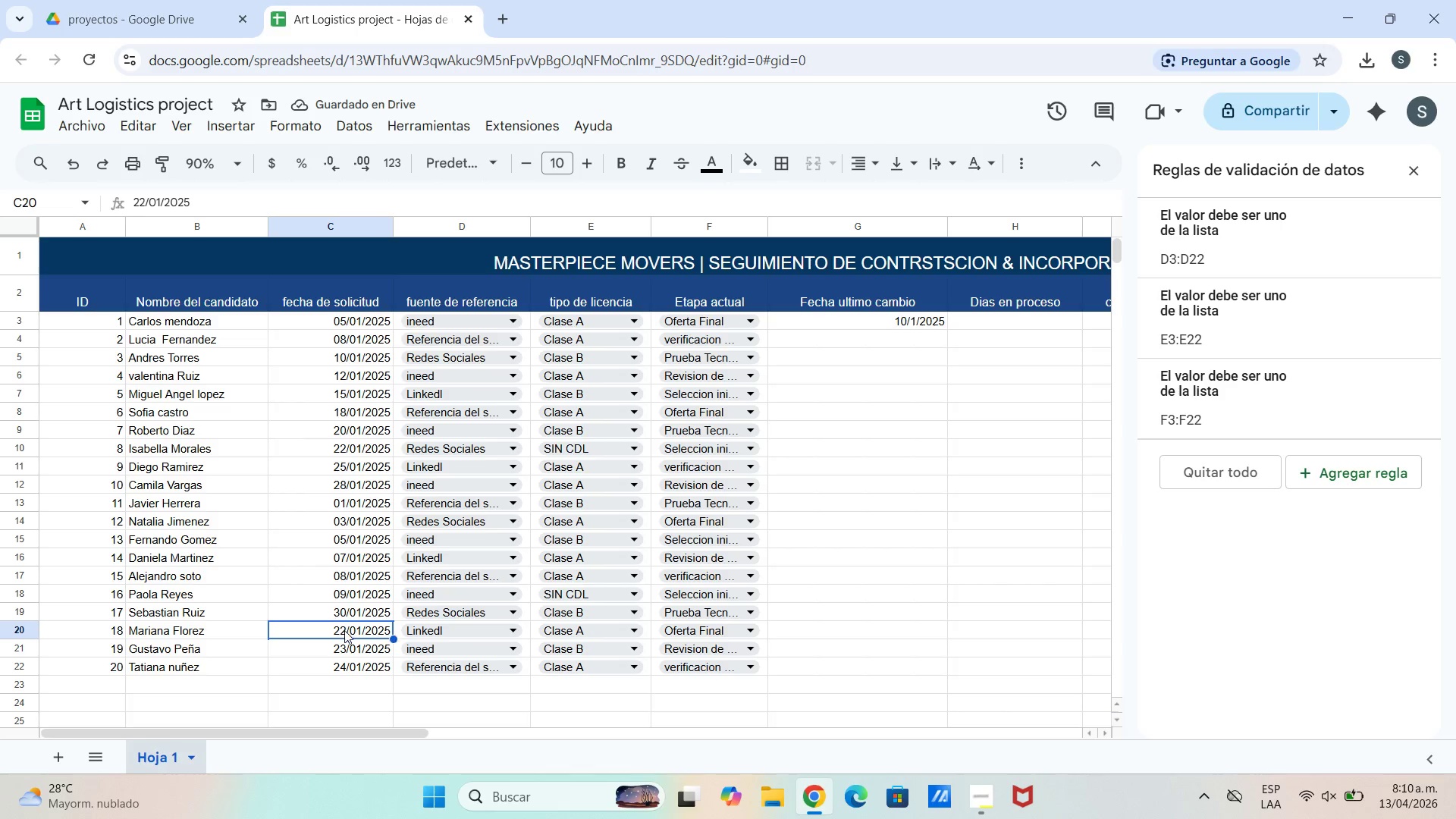 
triple_click([344, 635])
 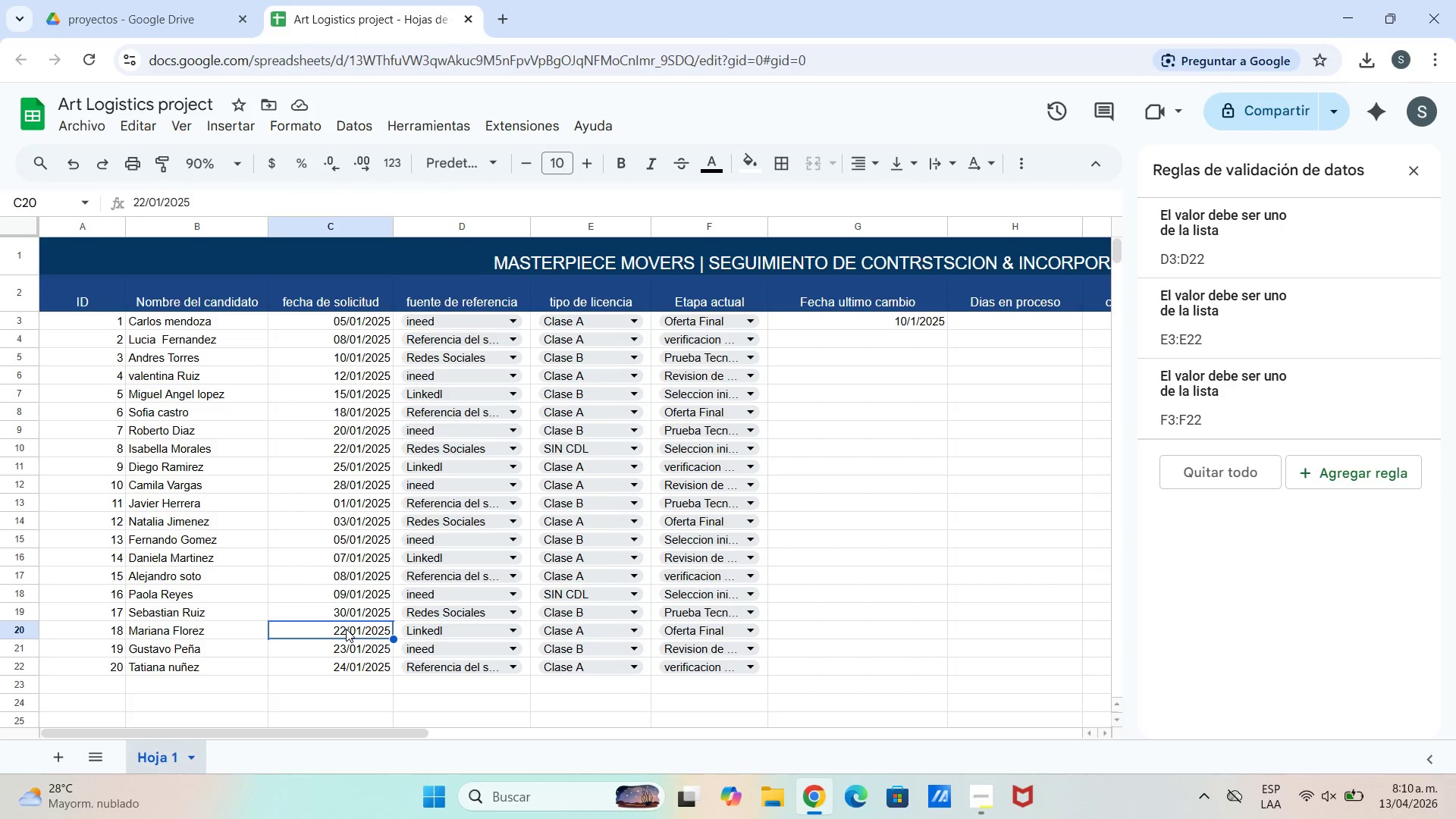 
double_click([346, 629])
 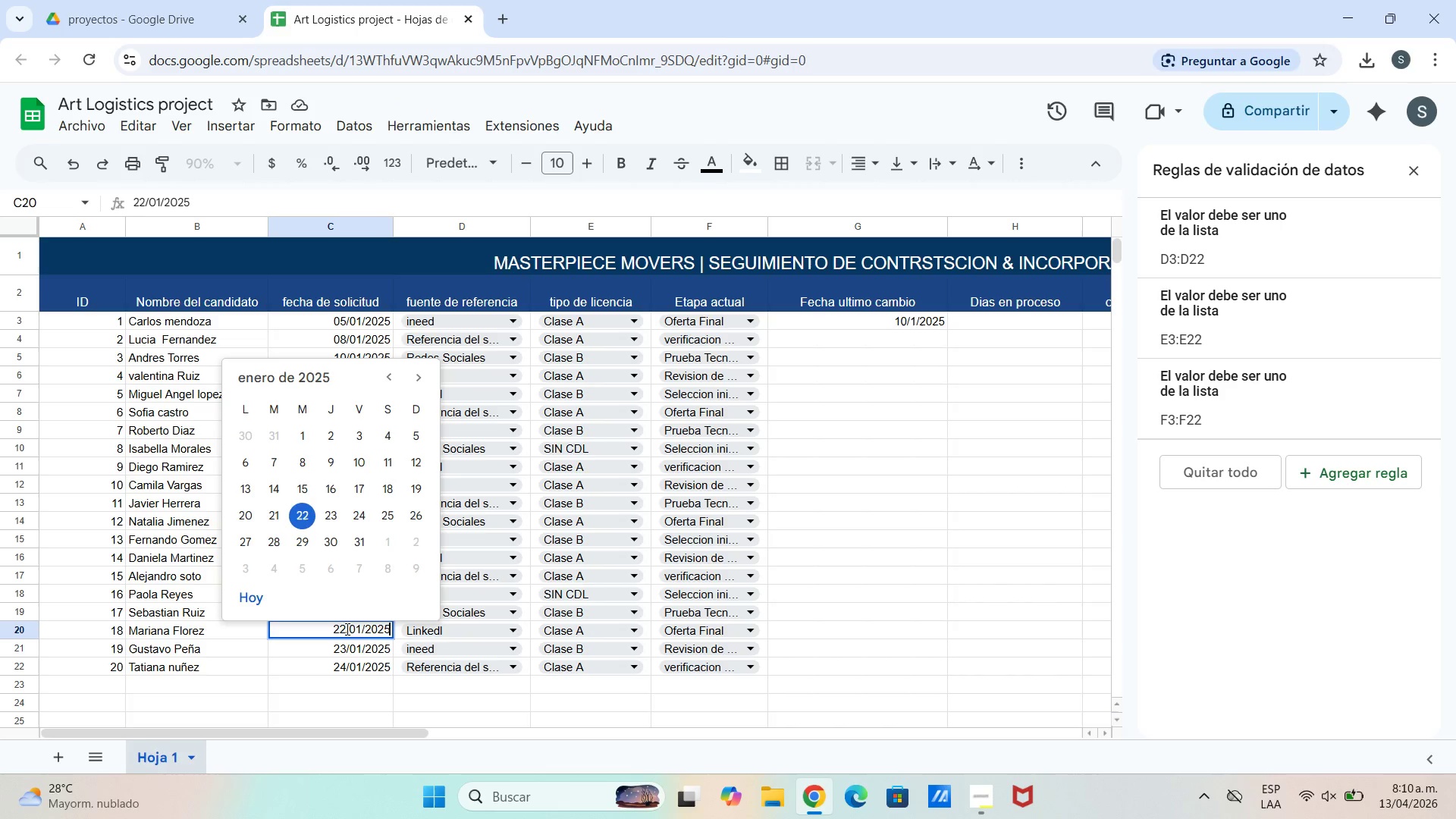 
triple_click([346, 629])
 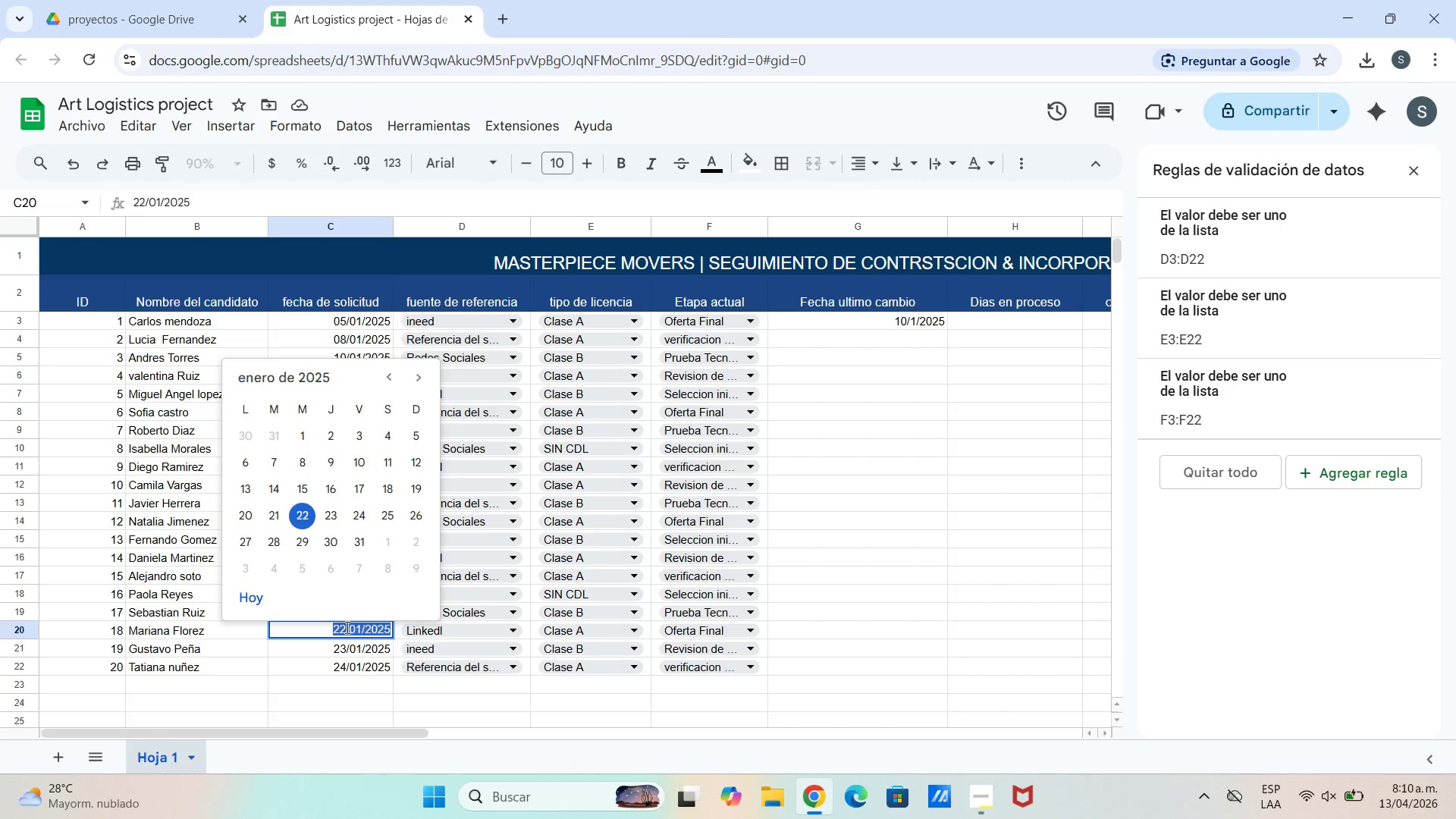 
triple_click([346, 627])
 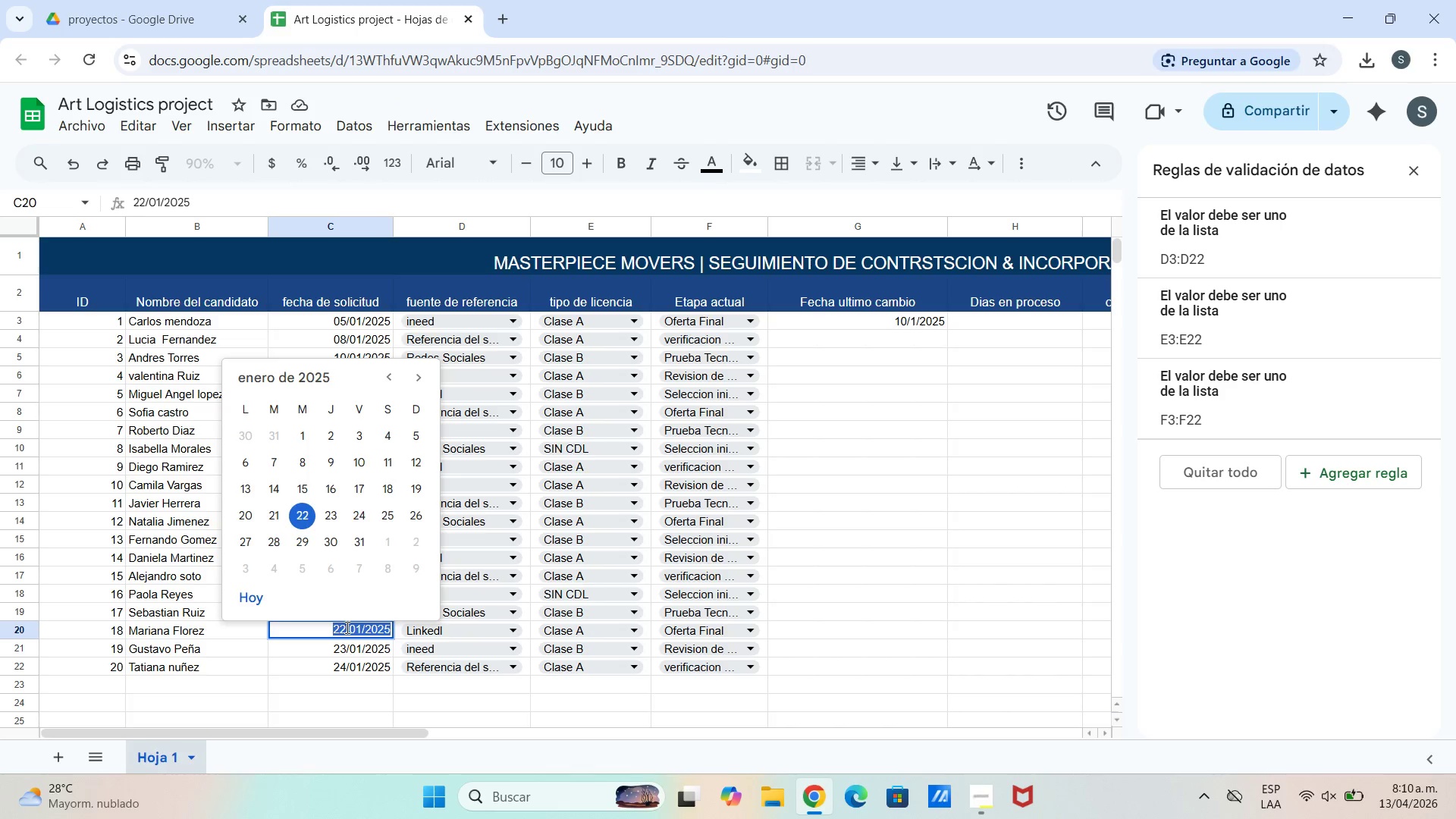 
triple_click([346, 627])
 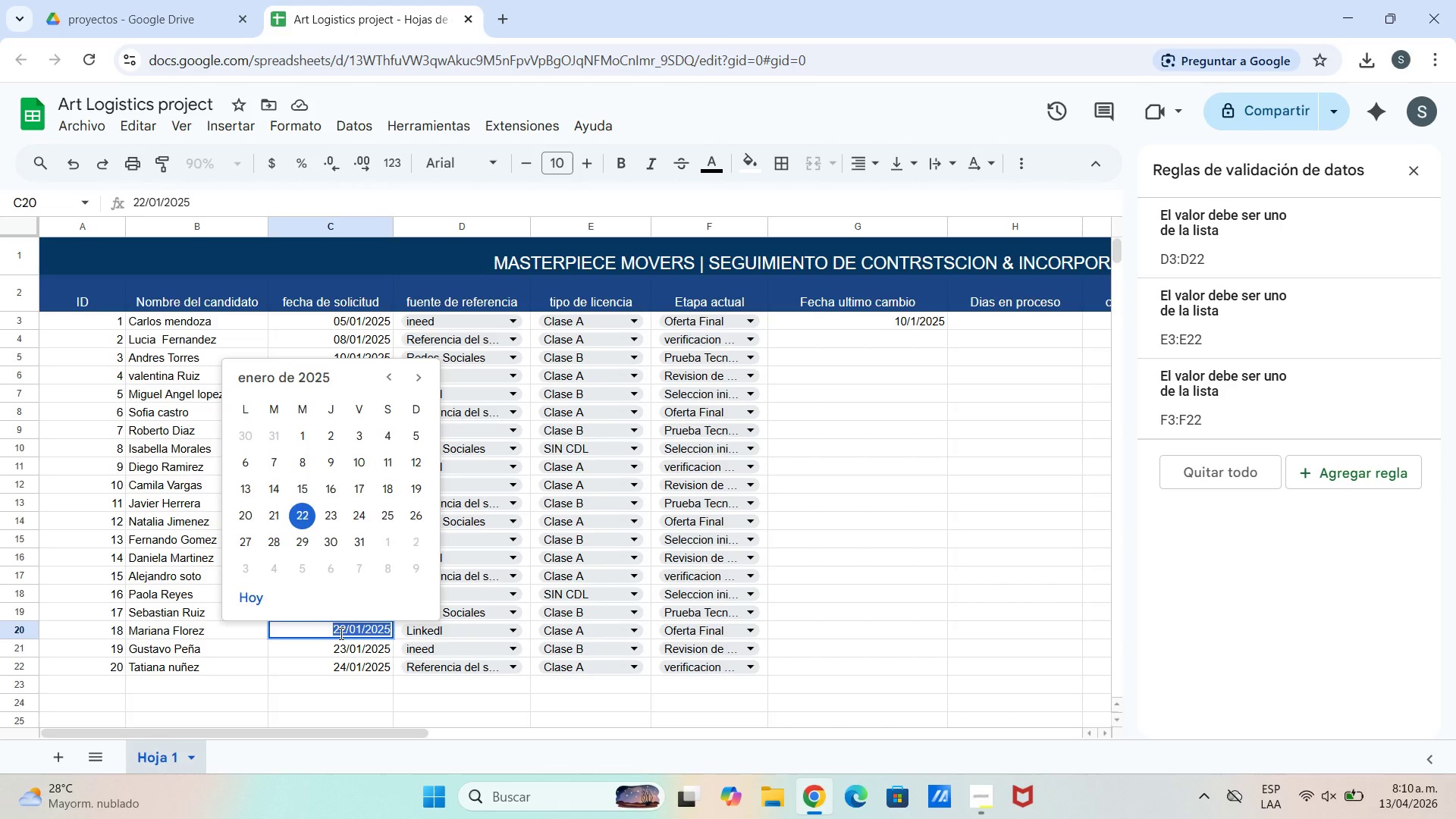 
triple_click([340, 633])
 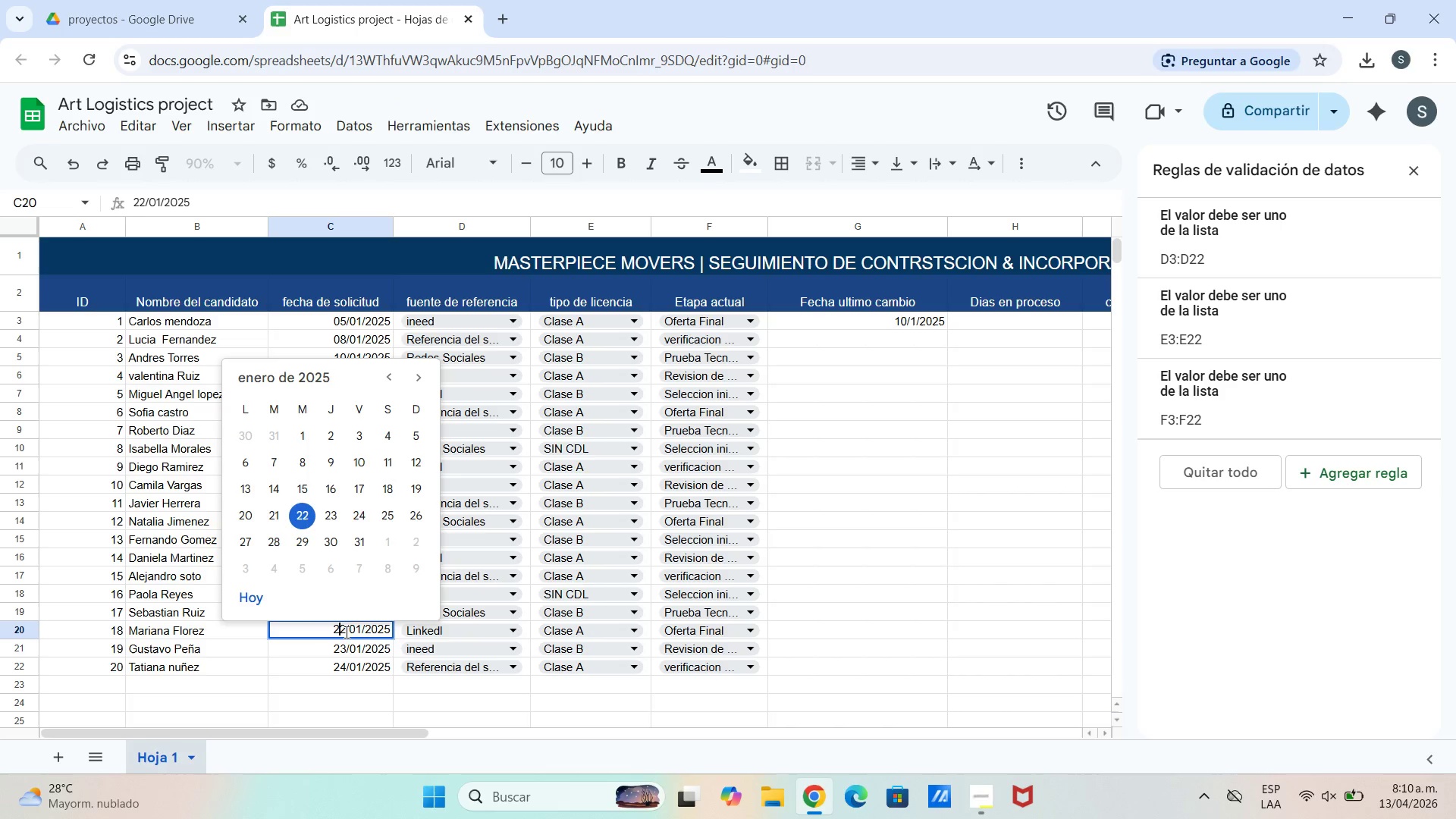 
left_click([345, 632])
 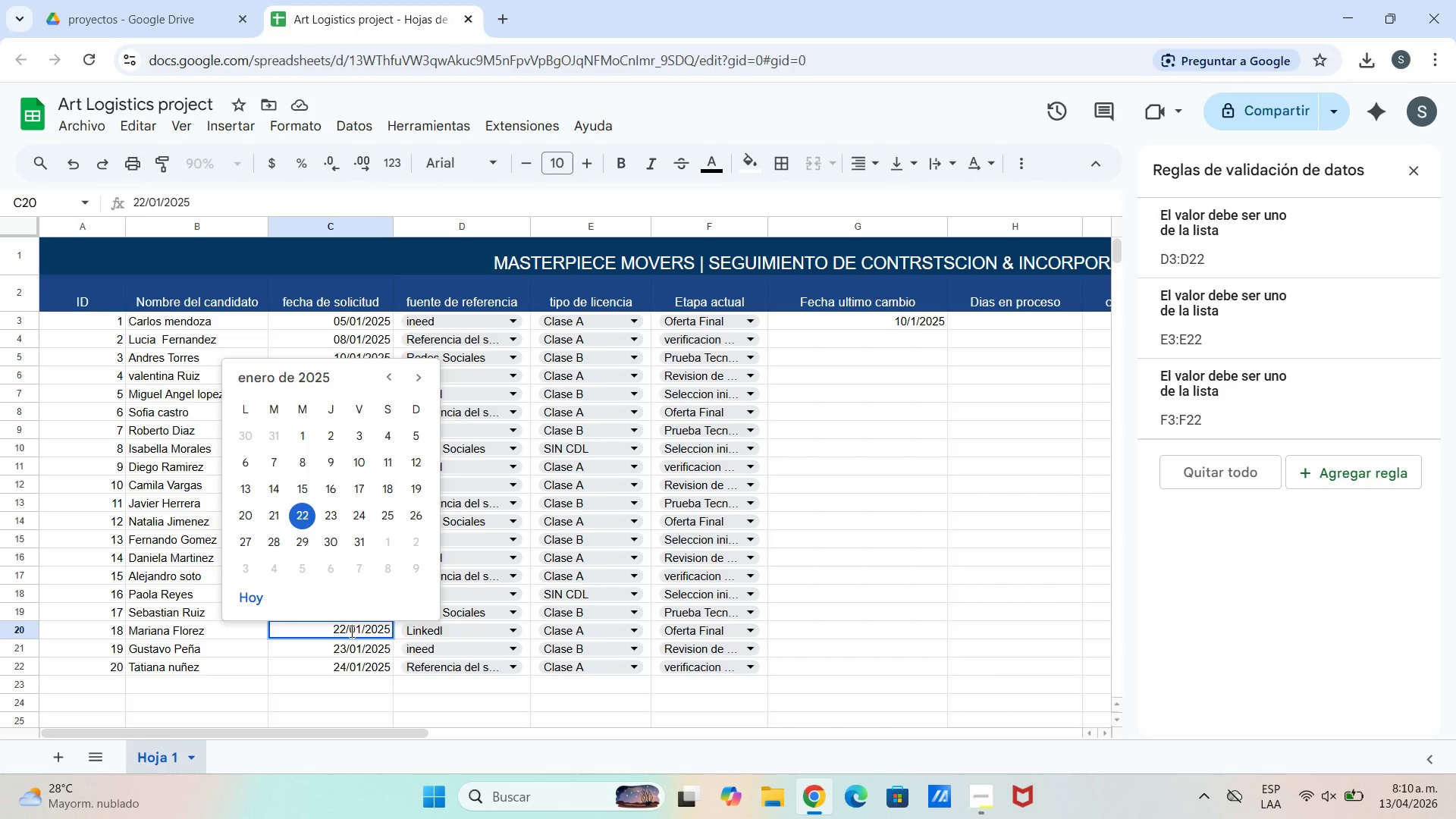 
key(Backspace)
 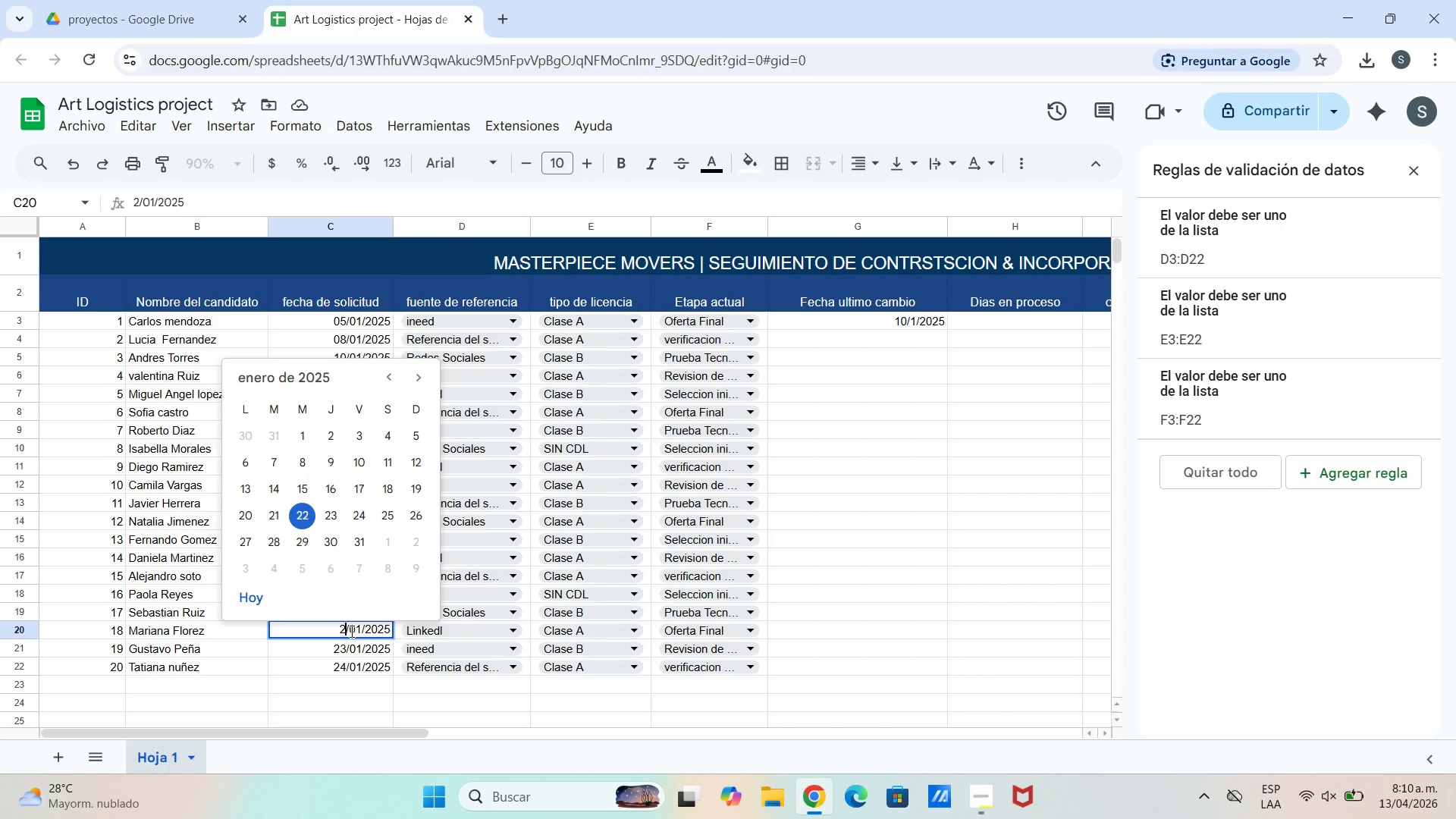 
key(6)
 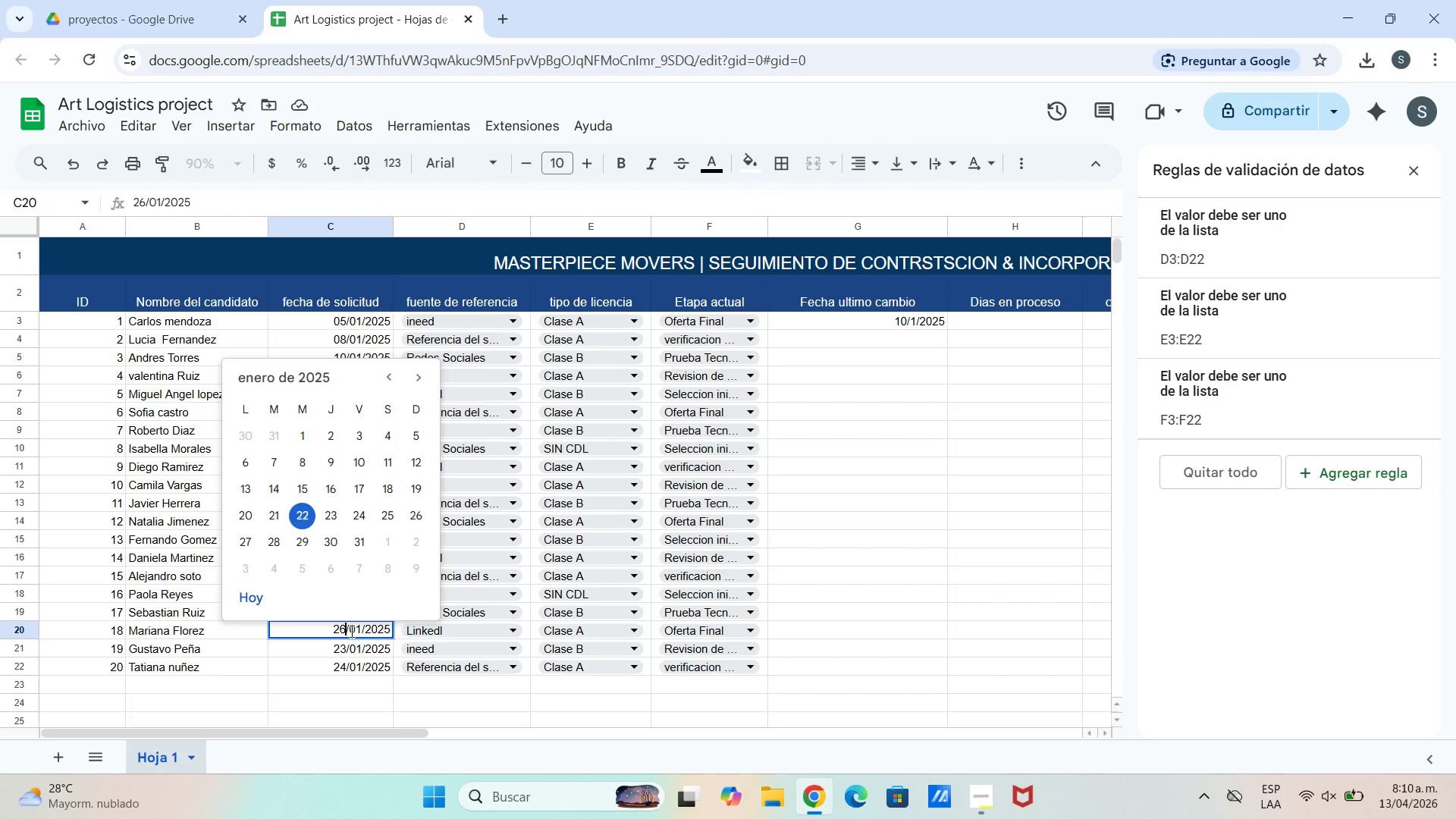 
key(Enter)
 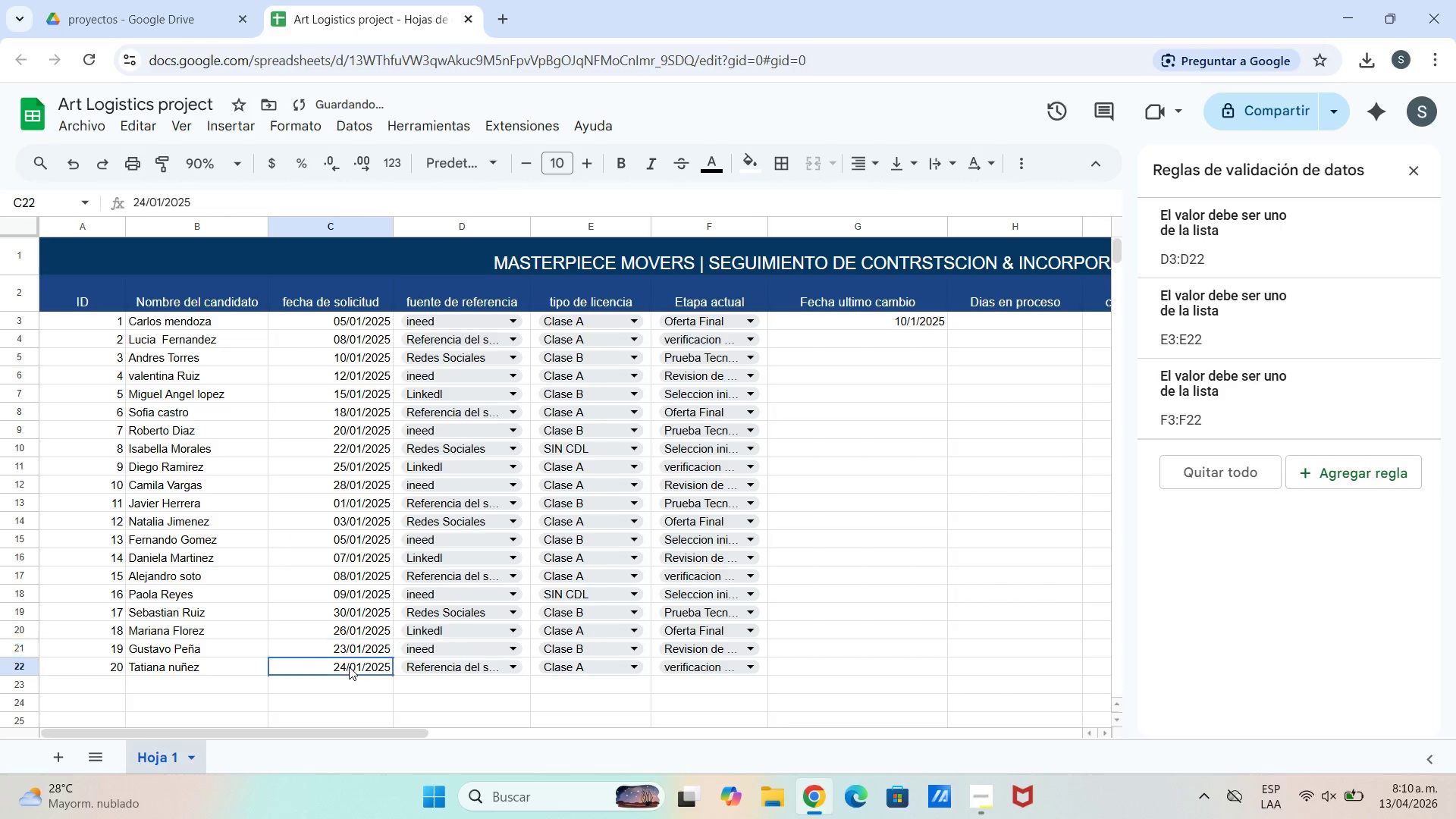 
double_click([349, 666])
 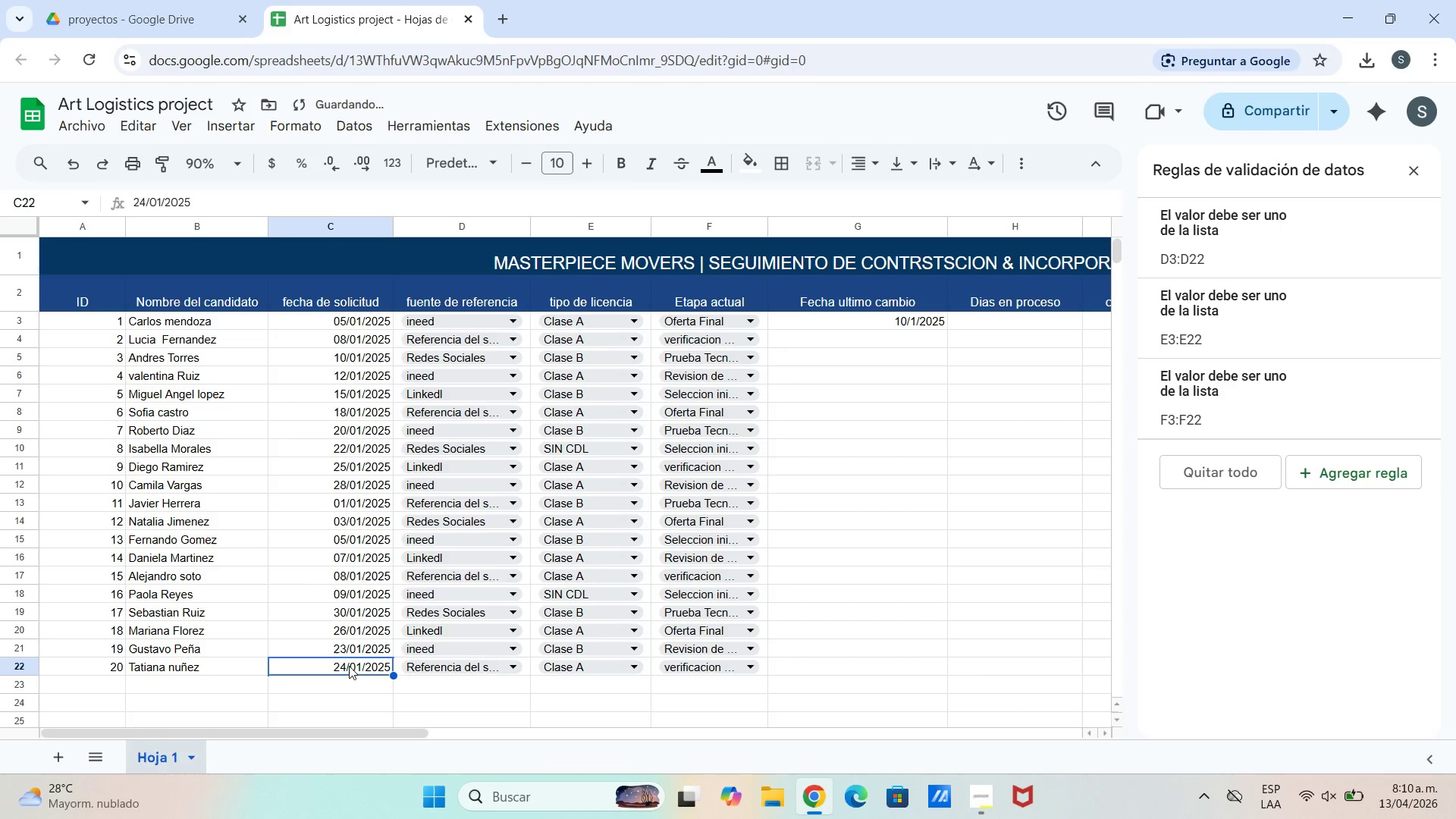 
triple_click([349, 666])
 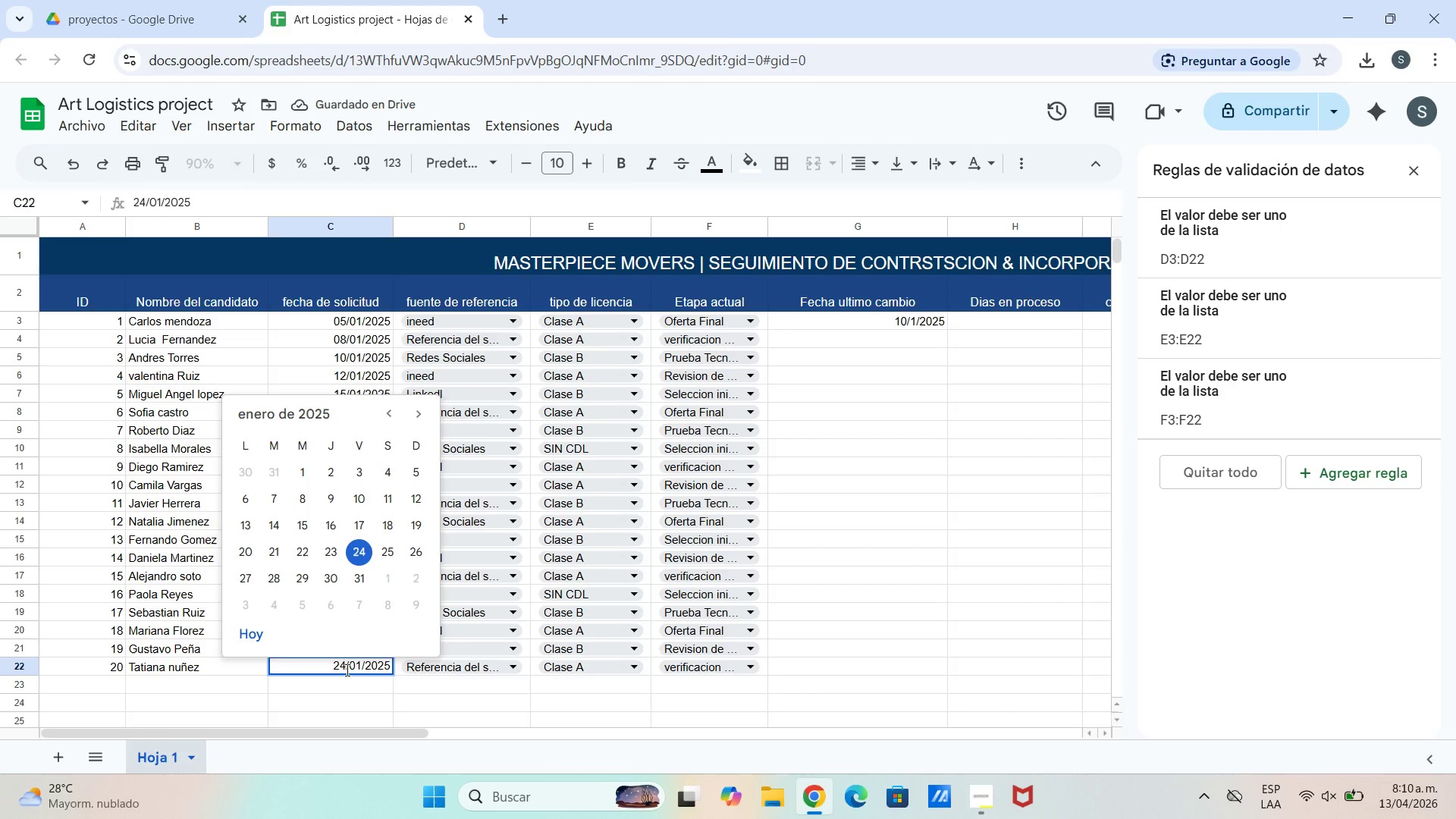 
left_click([346, 670])
 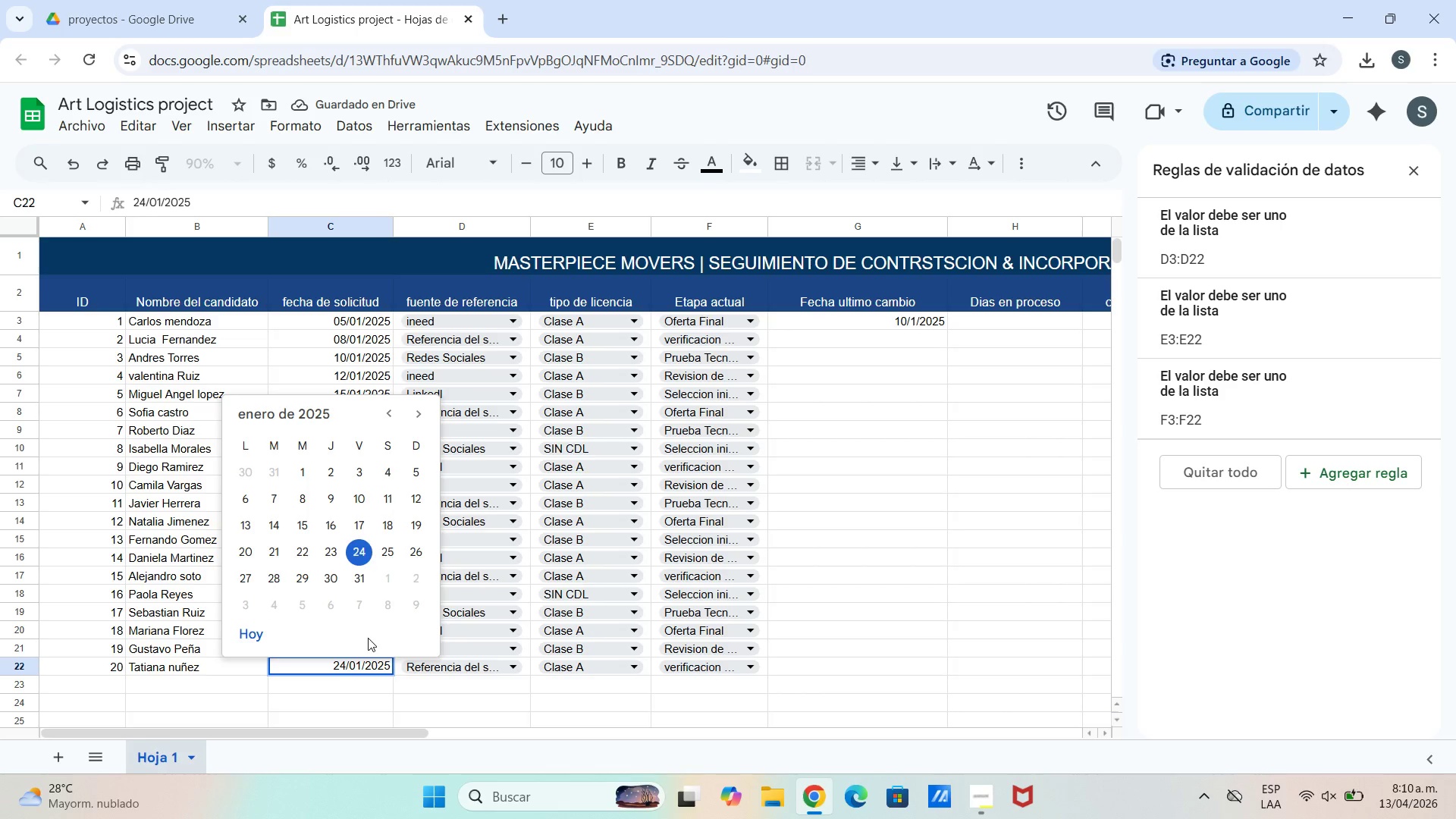 
key(Backspace)
key(Backspace)
type(19)
 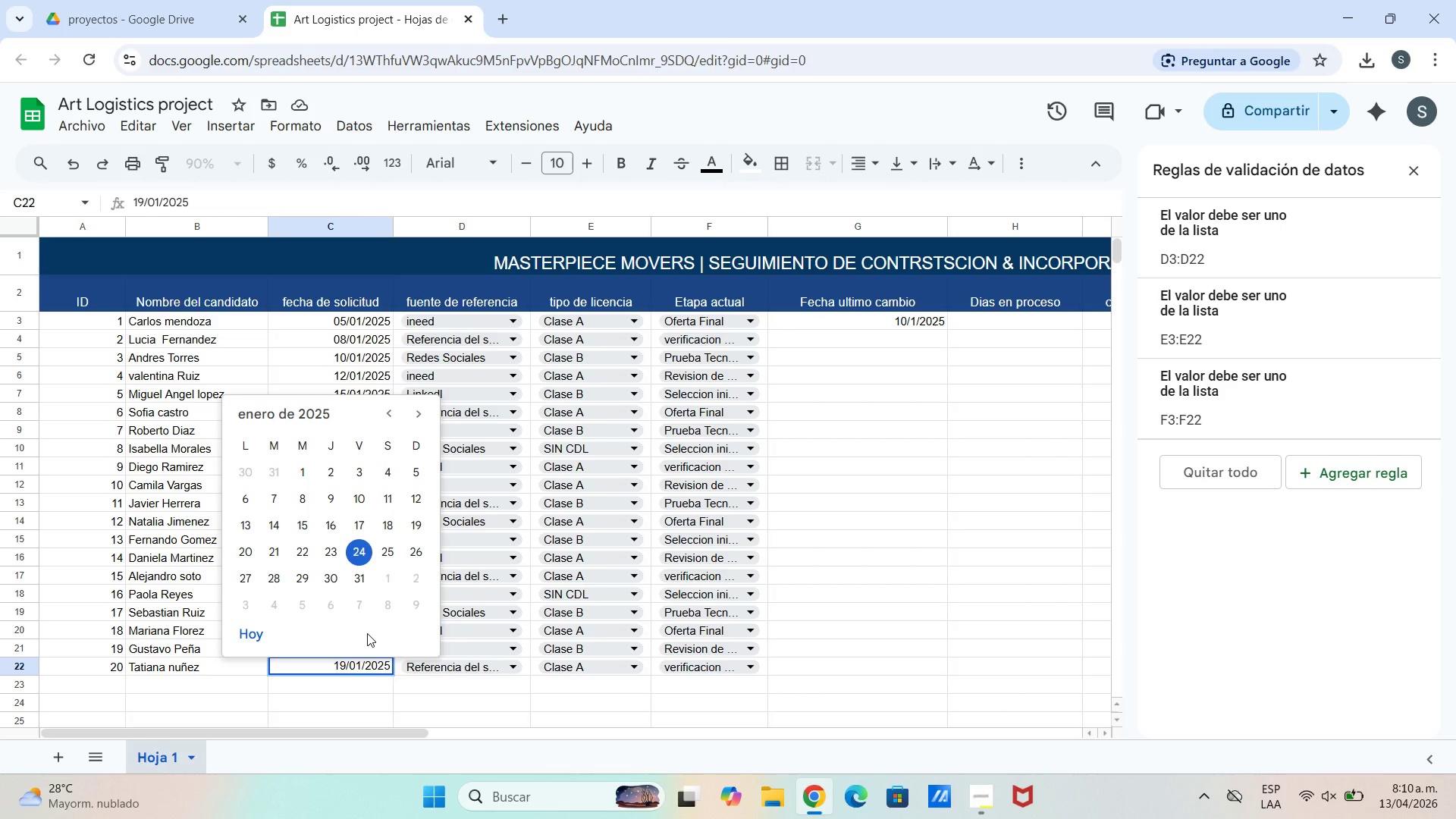 
key(Shift+Enter)
 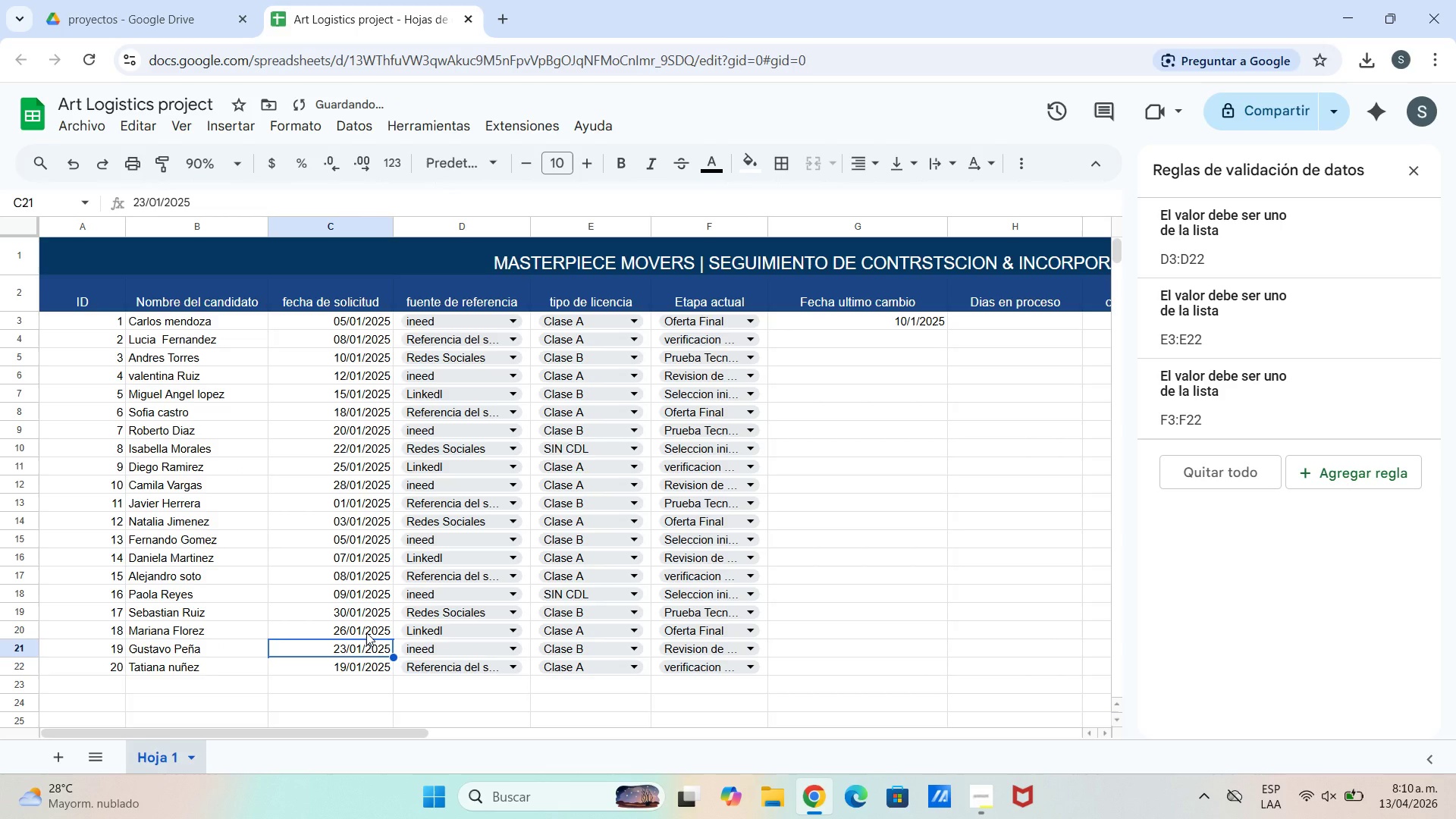 
key(Shift+ShiftRight)
 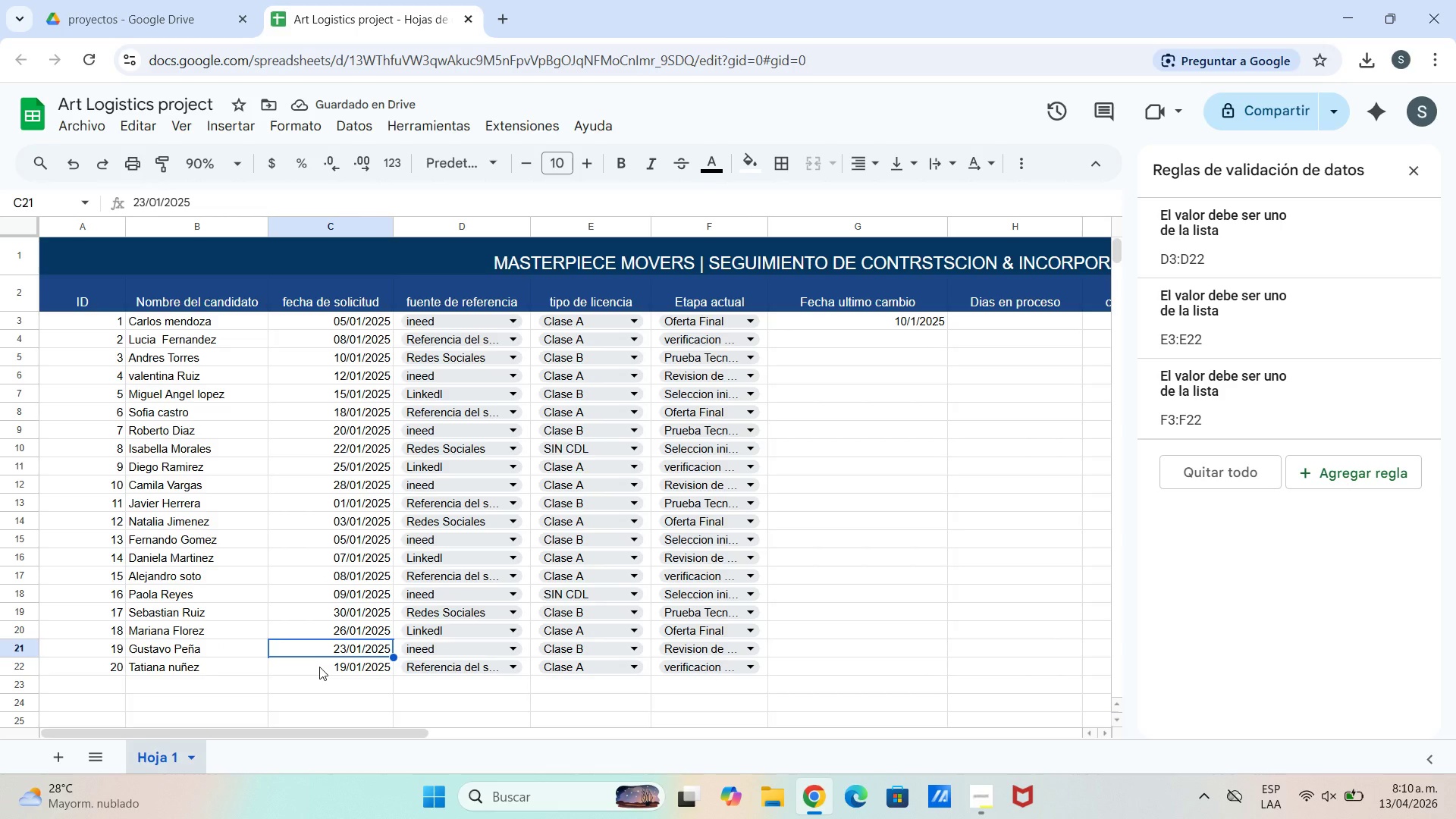 
wait(6.34)
 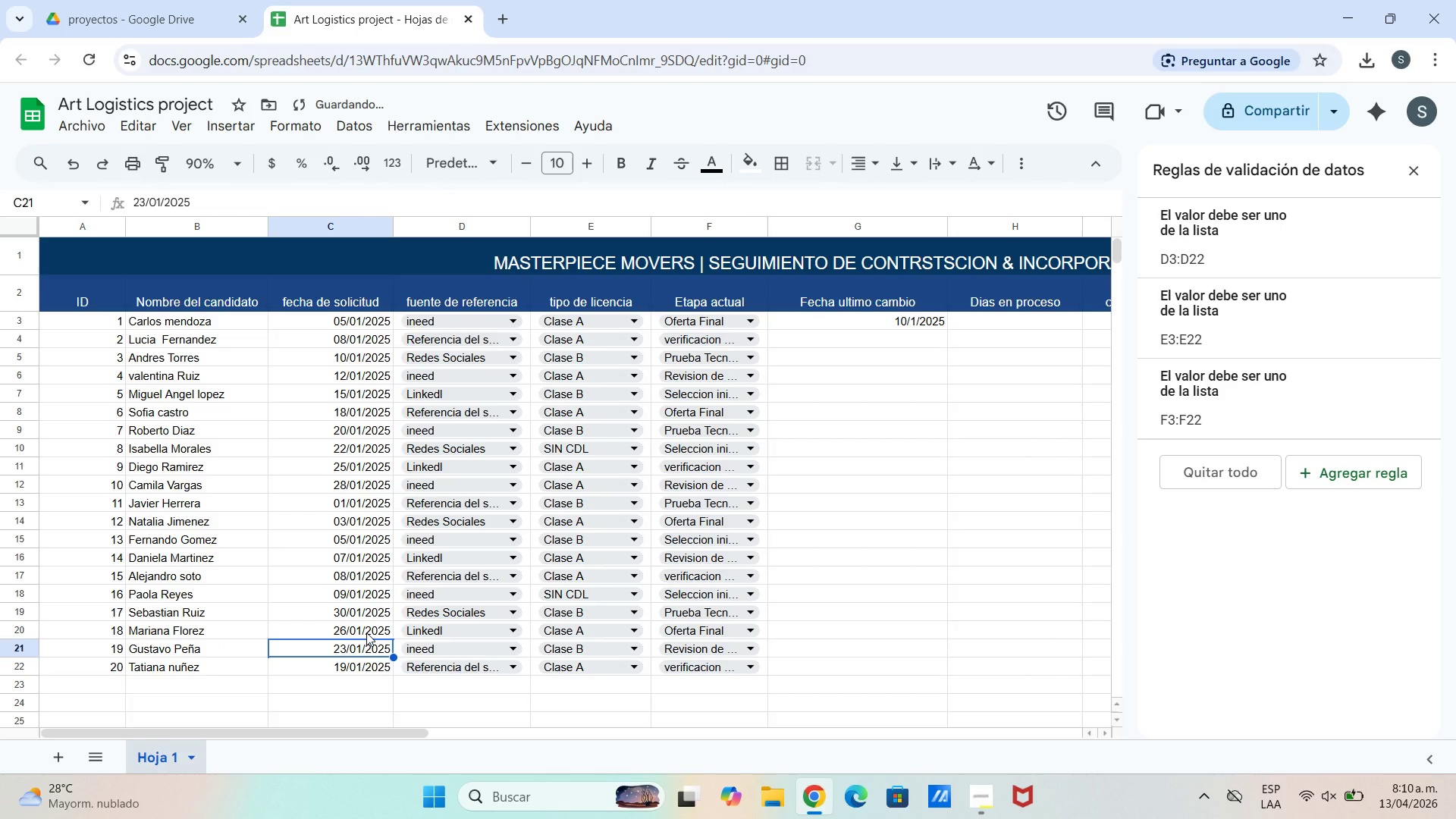 
scroll: coordinate [823, 424], scroll_direction: up, amount: 5.0
 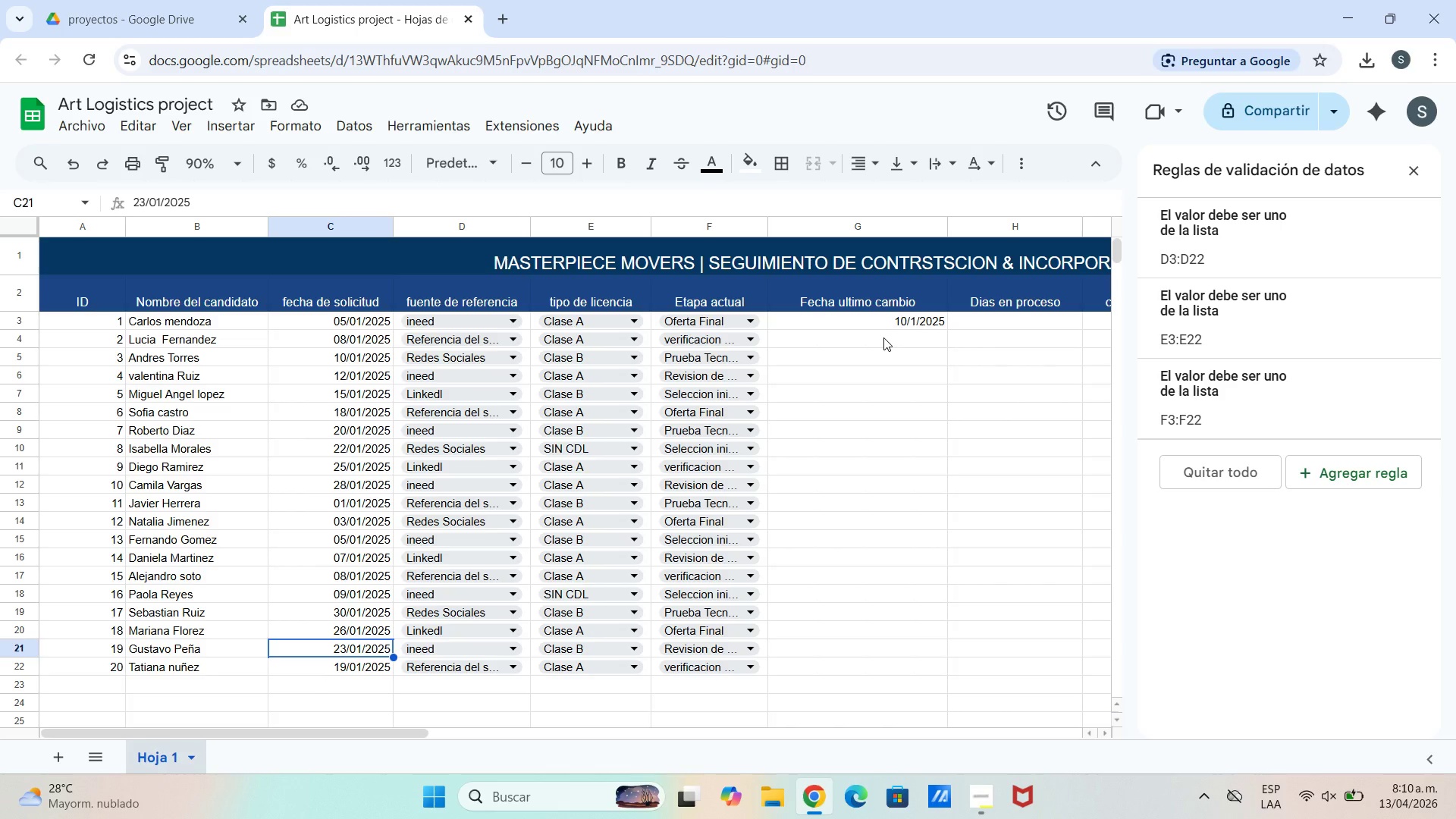 
left_click([883, 337])
 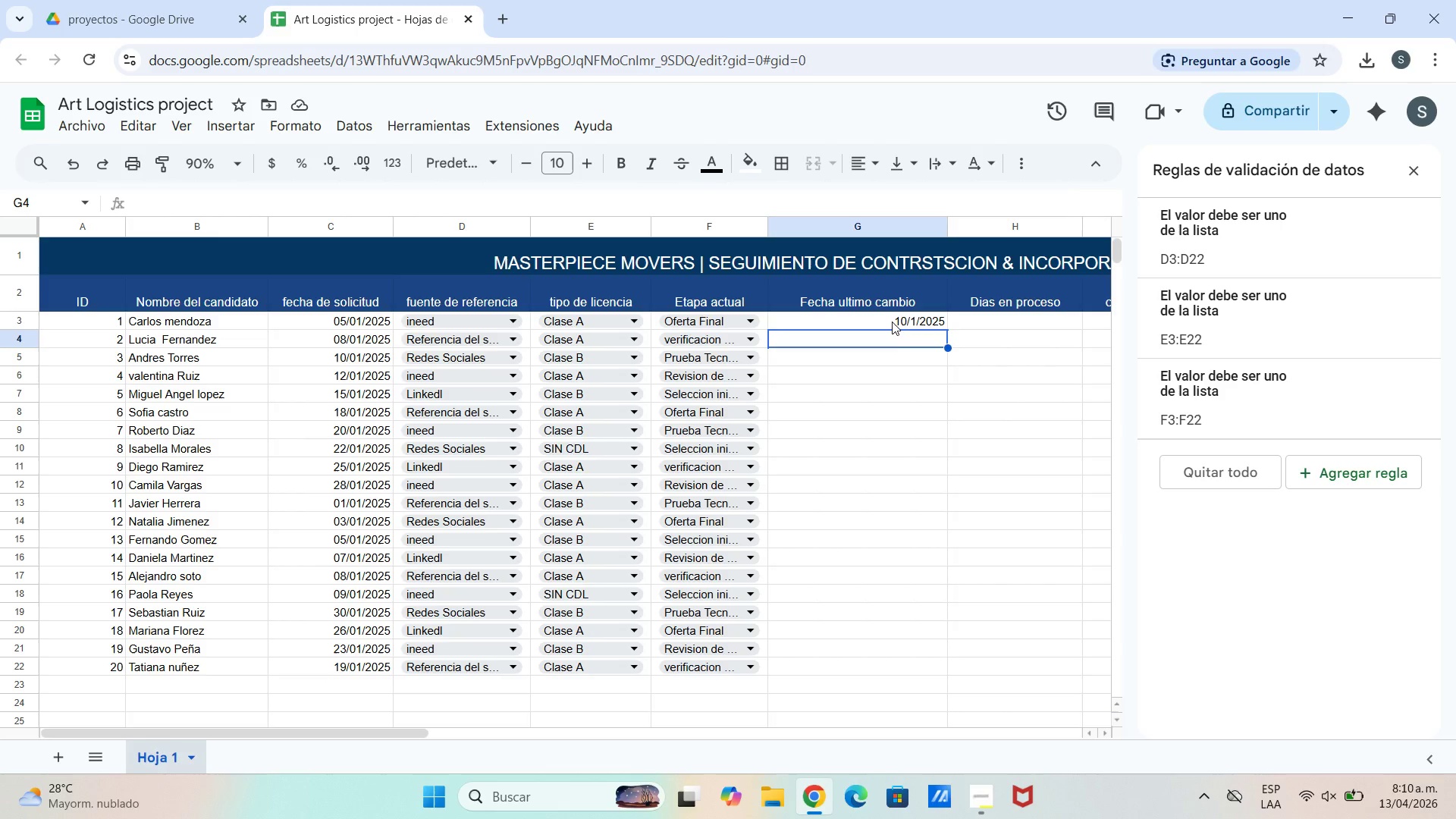 
left_click_drag(start_coordinate=[892, 322], to_coordinate=[928, 323])
 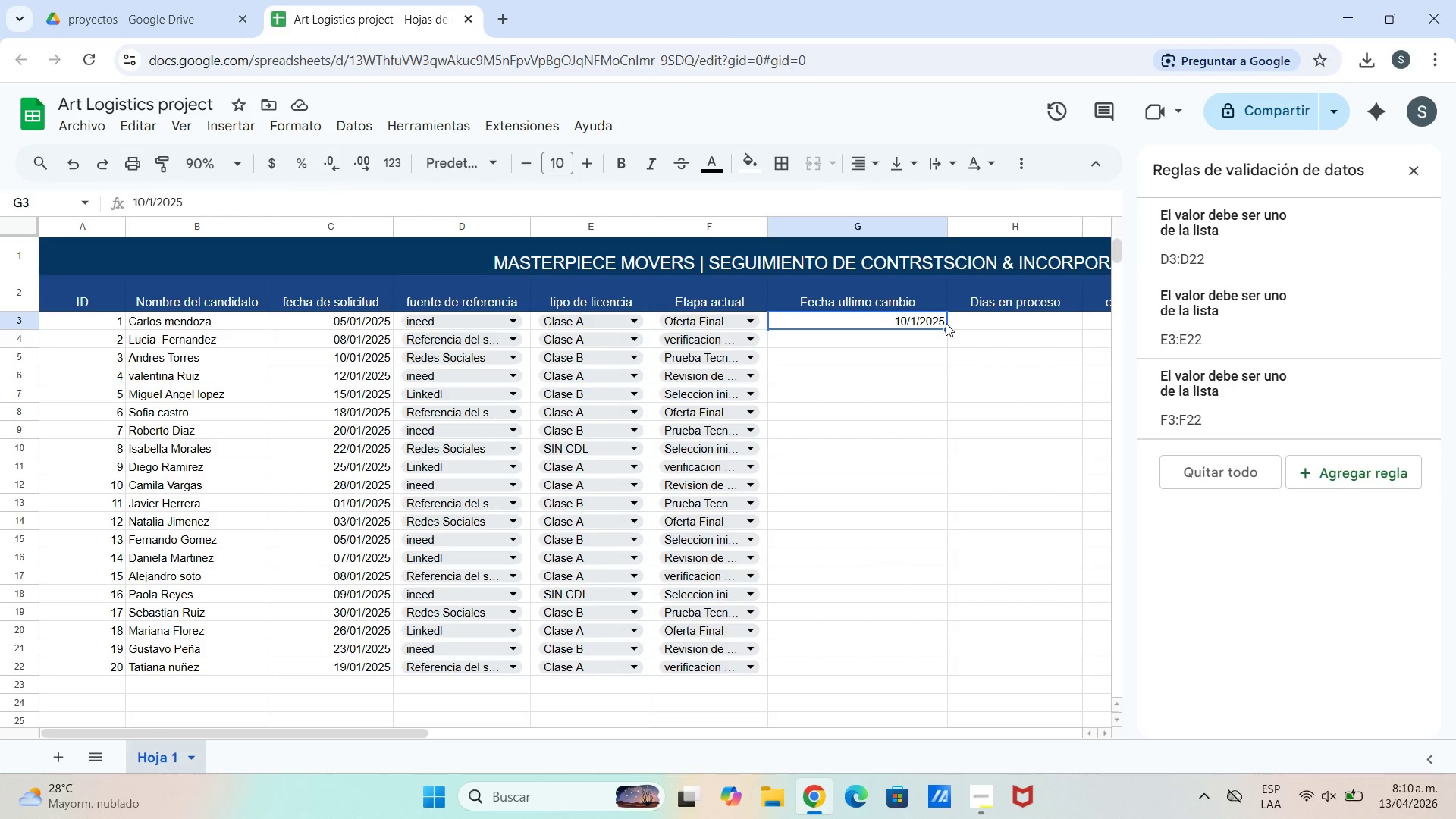 
left_click_drag(start_coordinate=[946, 323], to_coordinate=[935, 667])
 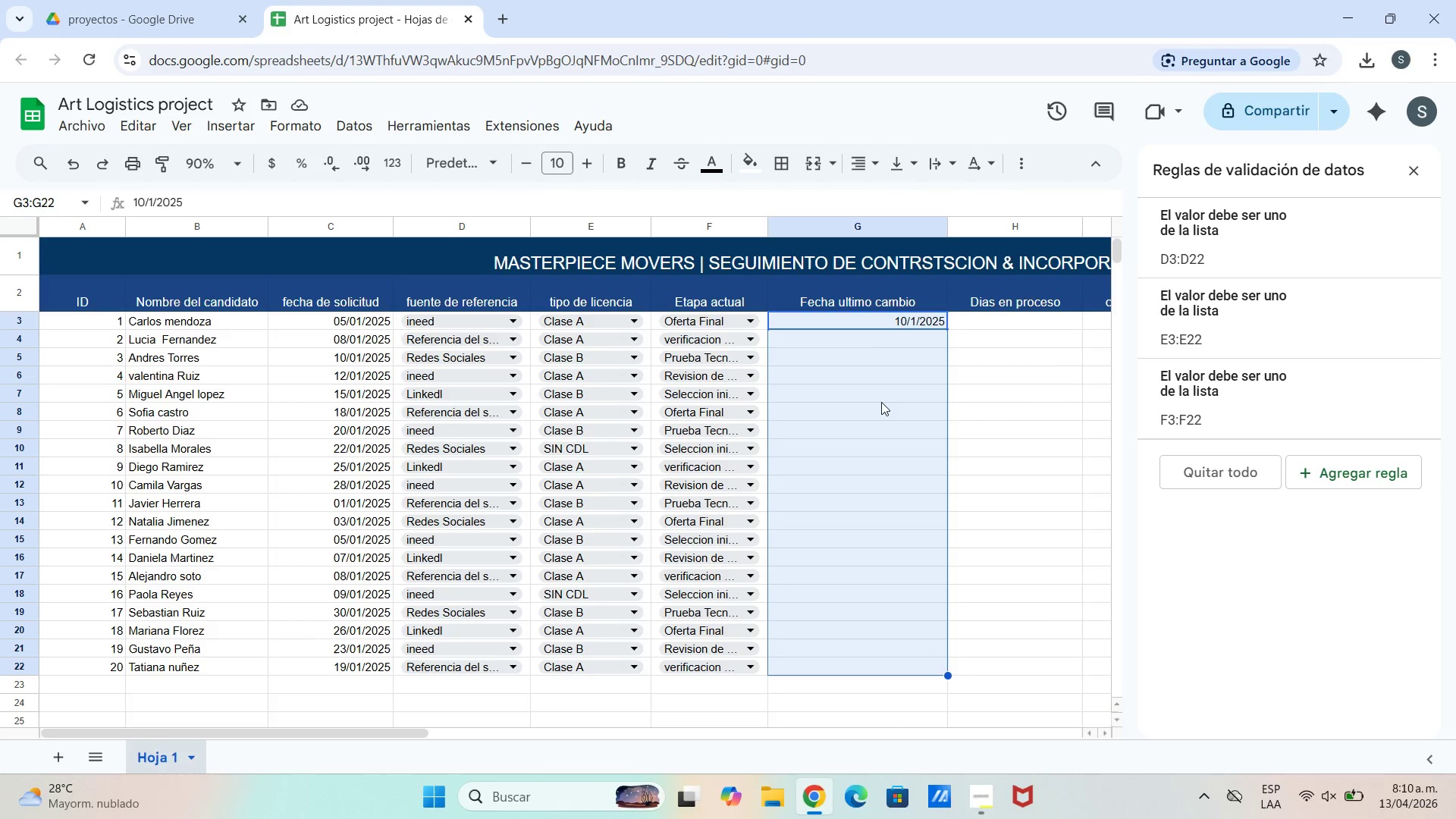 
left_click_drag(start_coordinate=[894, 374], to_coordinate=[907, 366])
 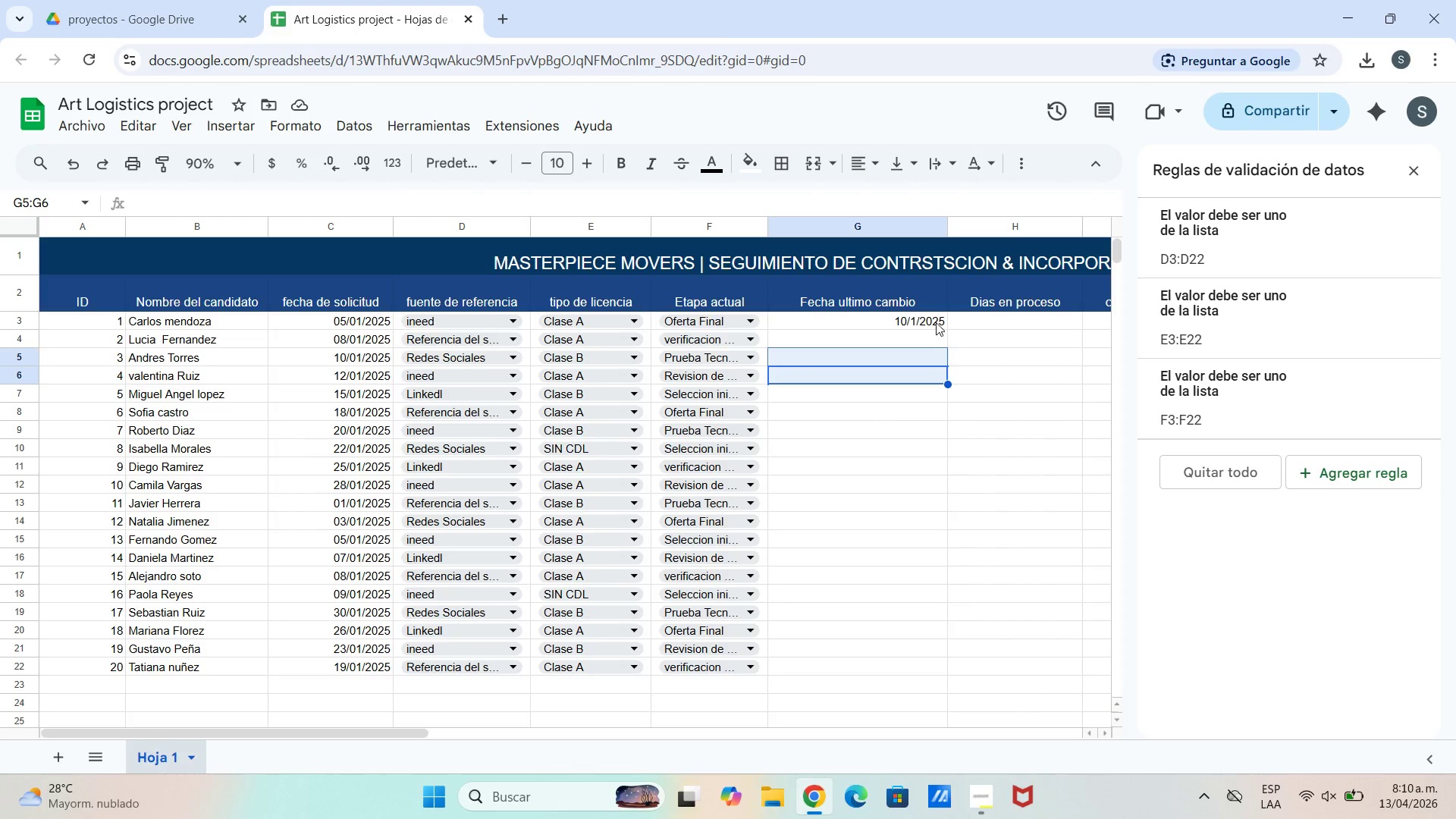 
left_click([936, 322])
 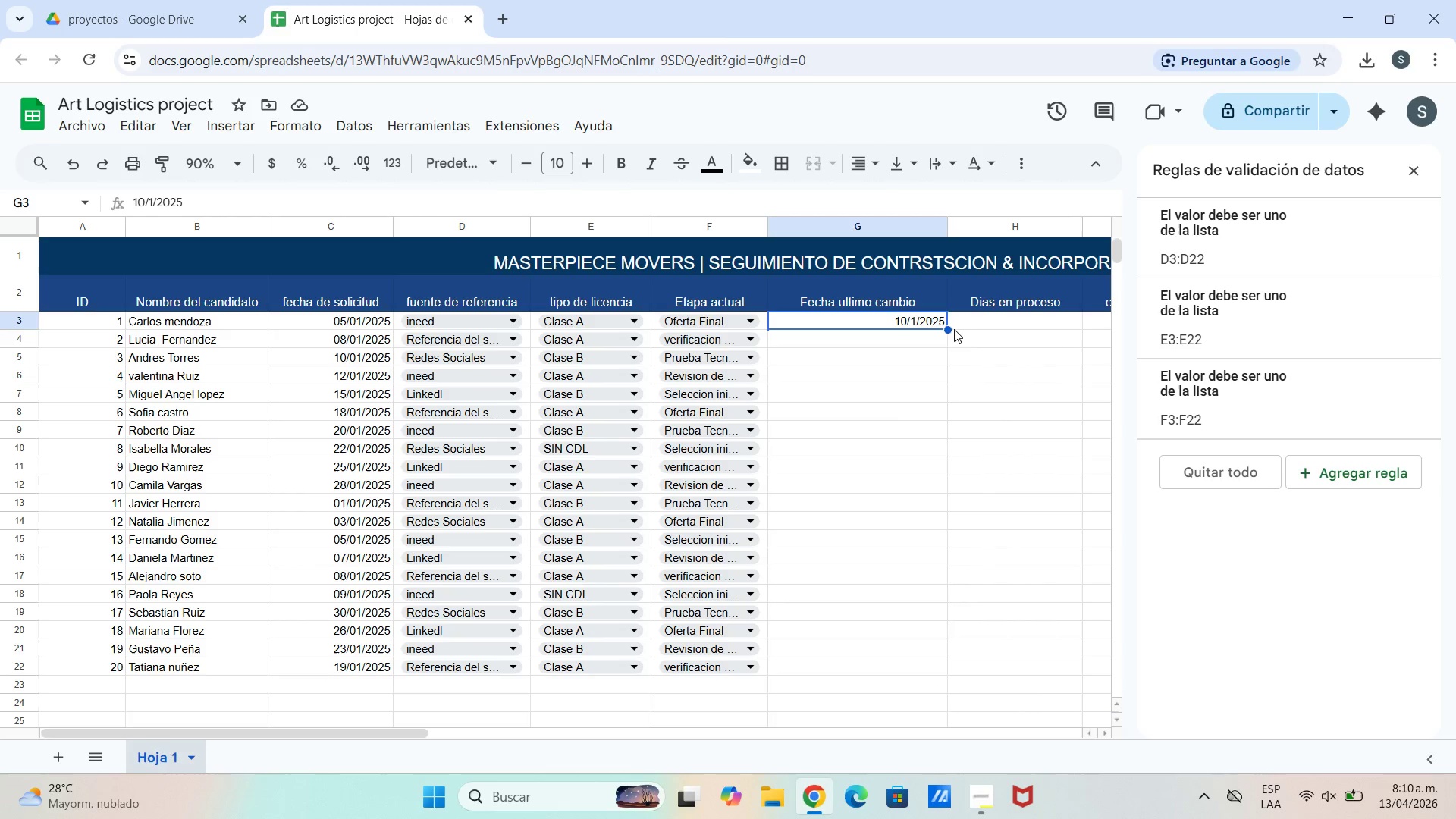 
left_click_drag(start_coordinate=[947, 329], to_coordinate=[956, 661])
 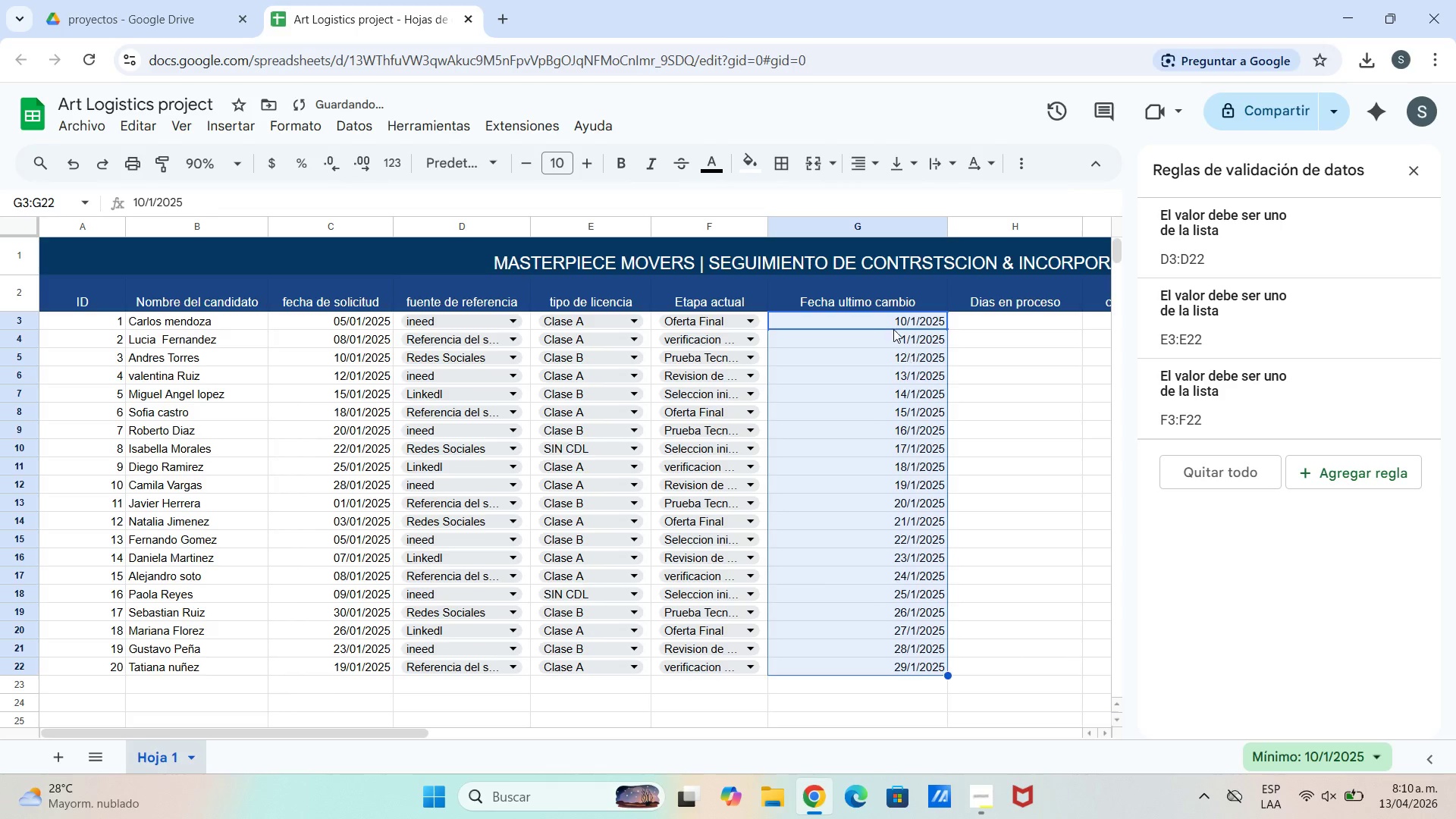 
left_click([893, 327])
 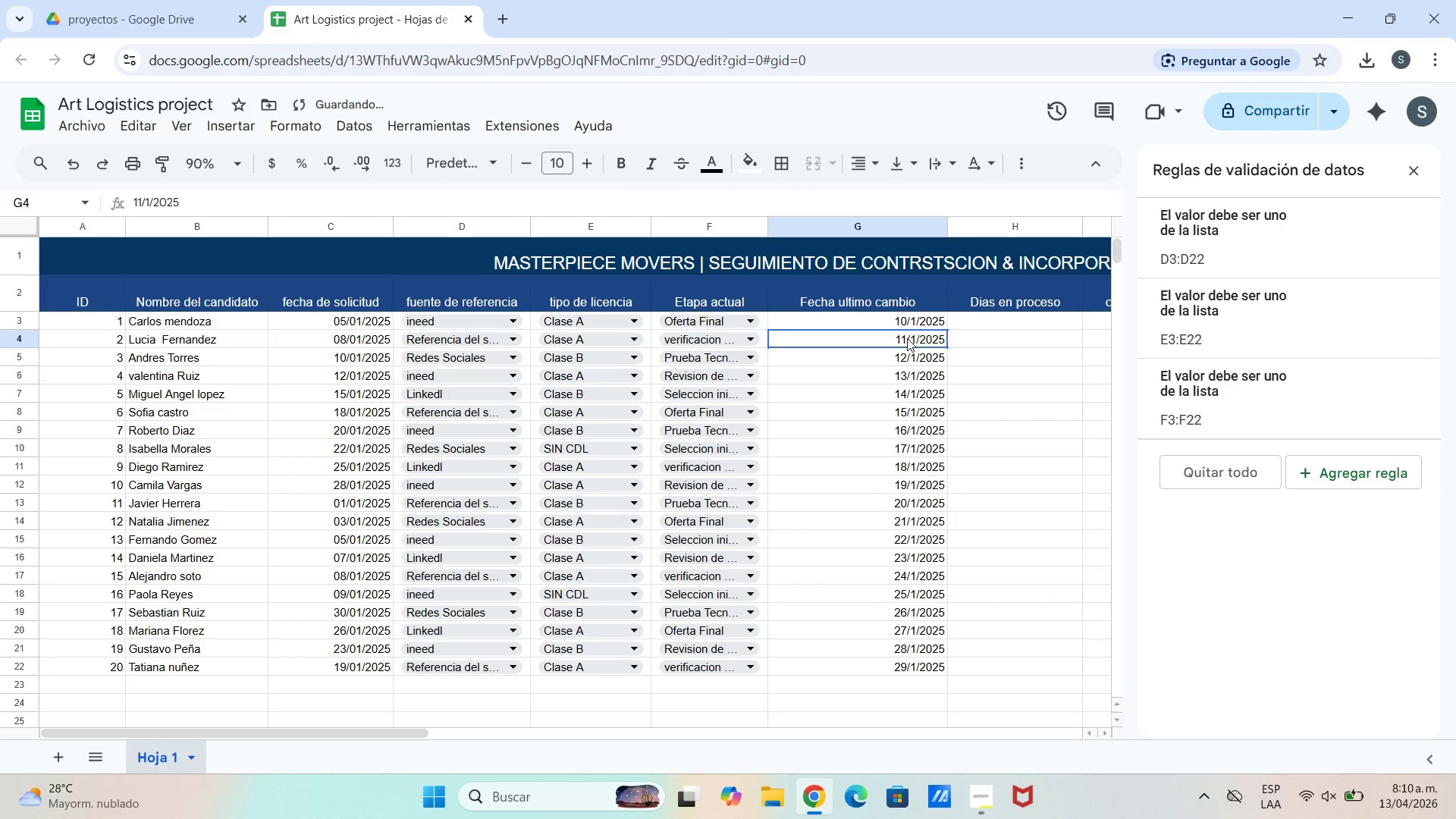 
double_click([907, 338])
 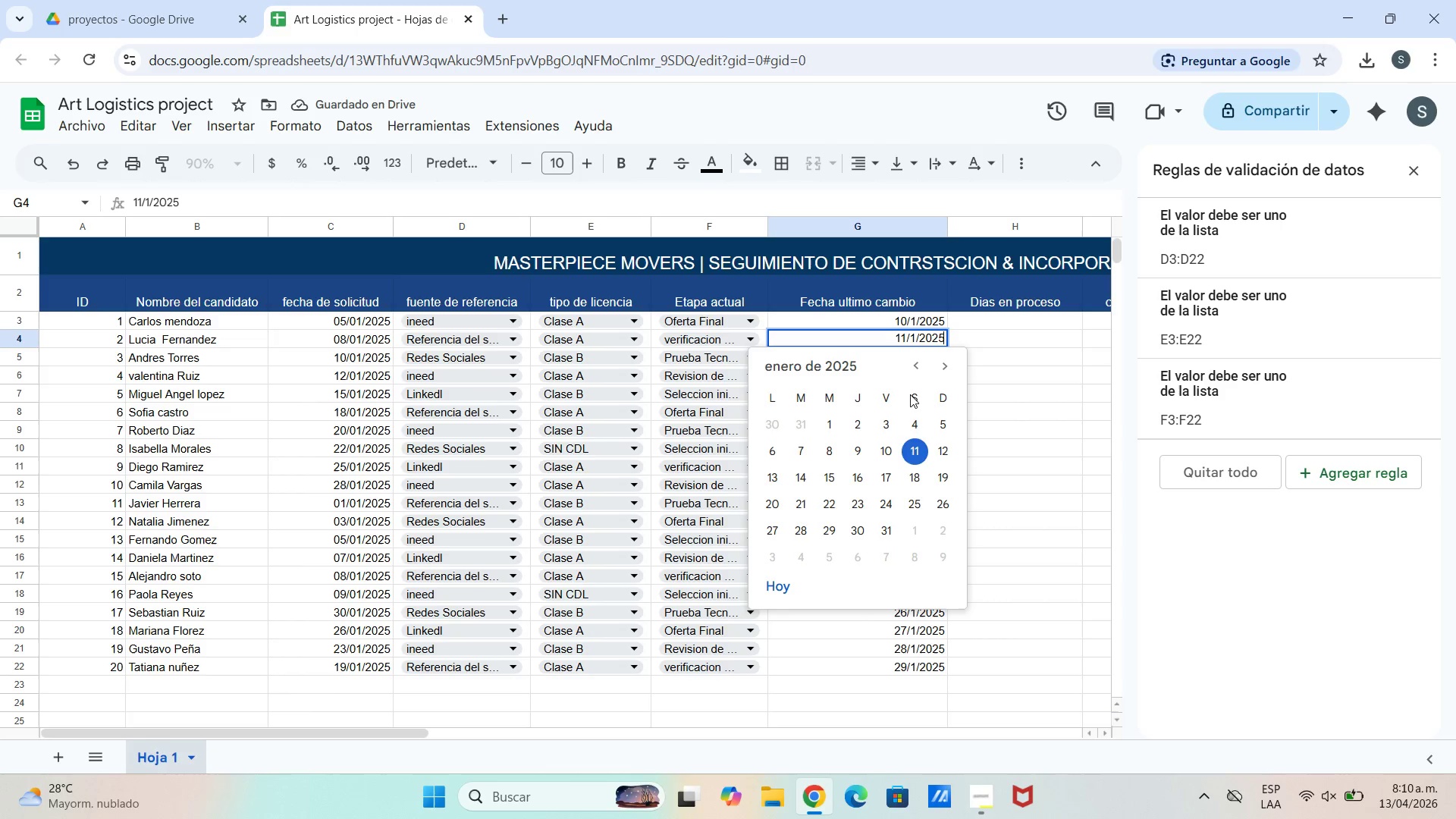 
left_click([974, 345])
 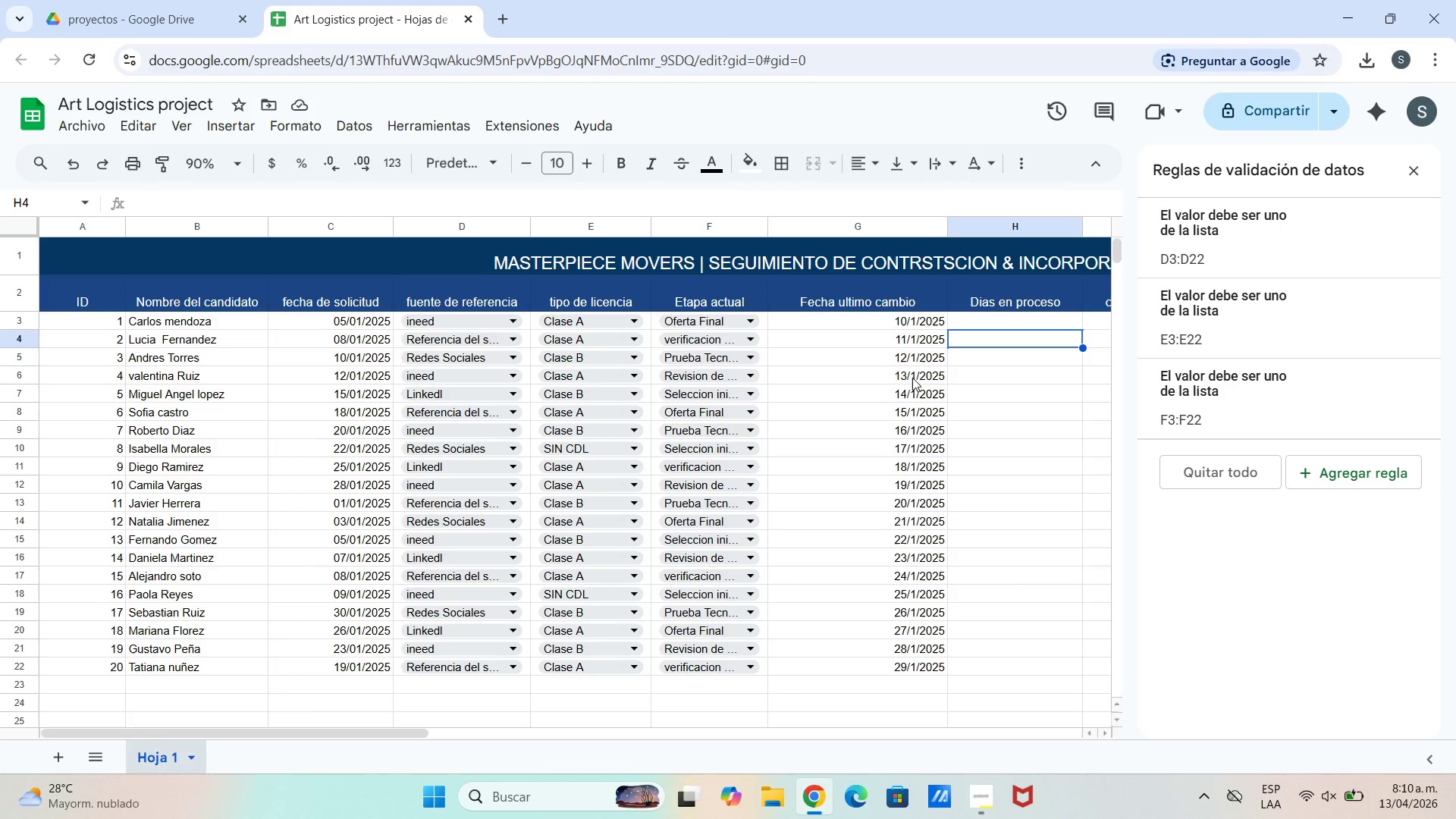 
left_click_drag(start_coordinate=[912, 378], to_coordinate=[908, 374])
 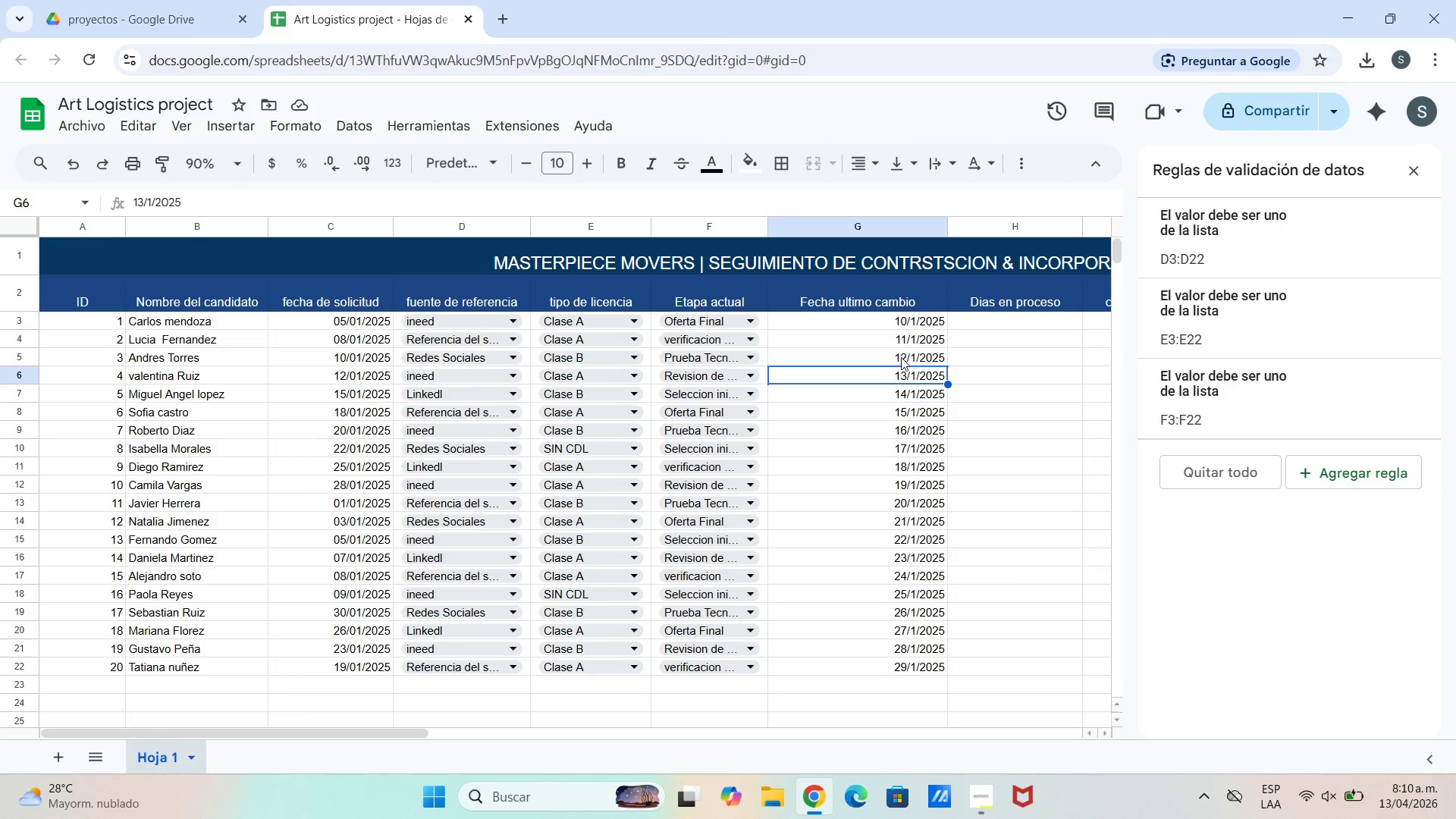 
double_click([901, 357])
 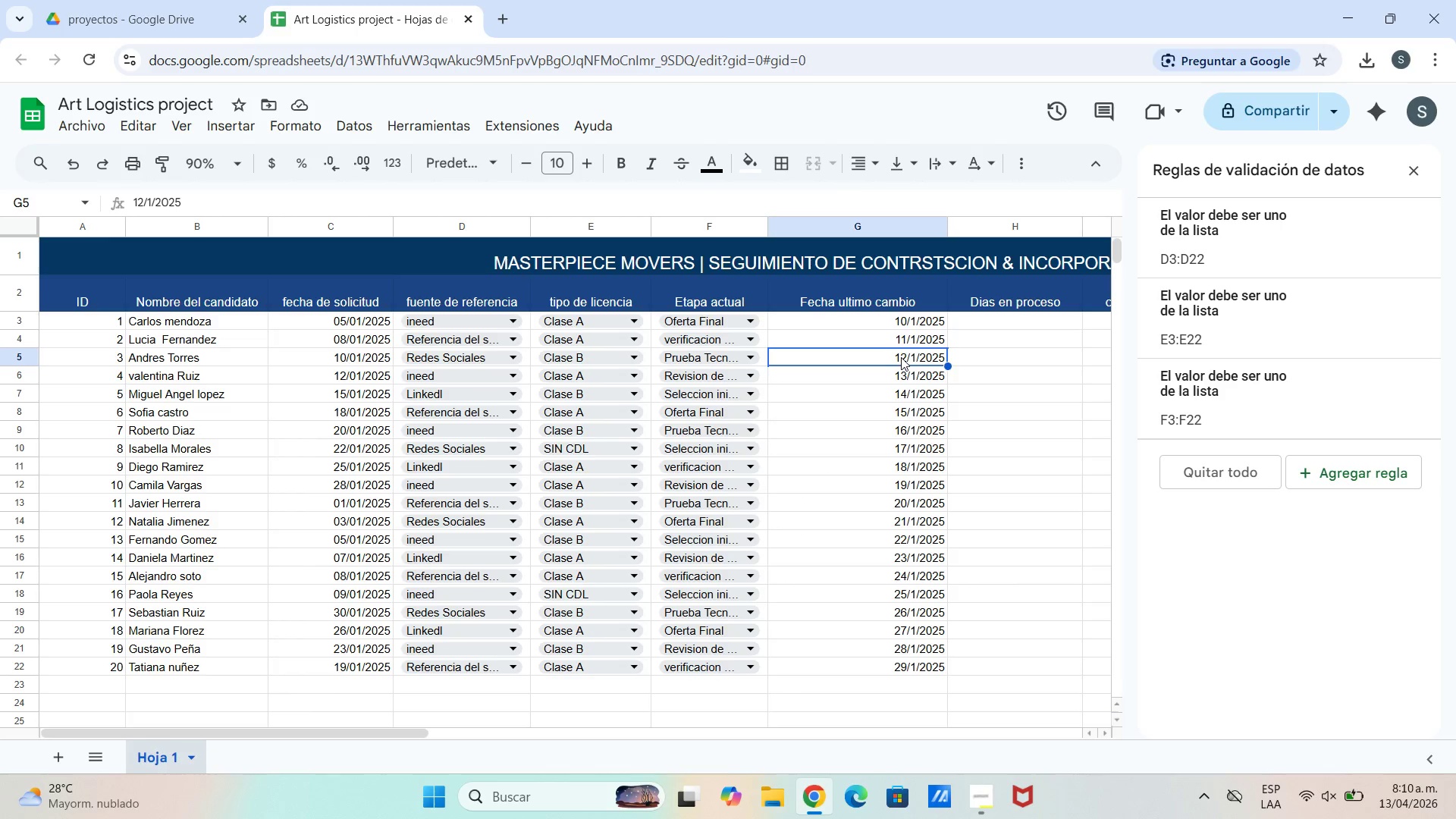 
triple_click([901, 357])
 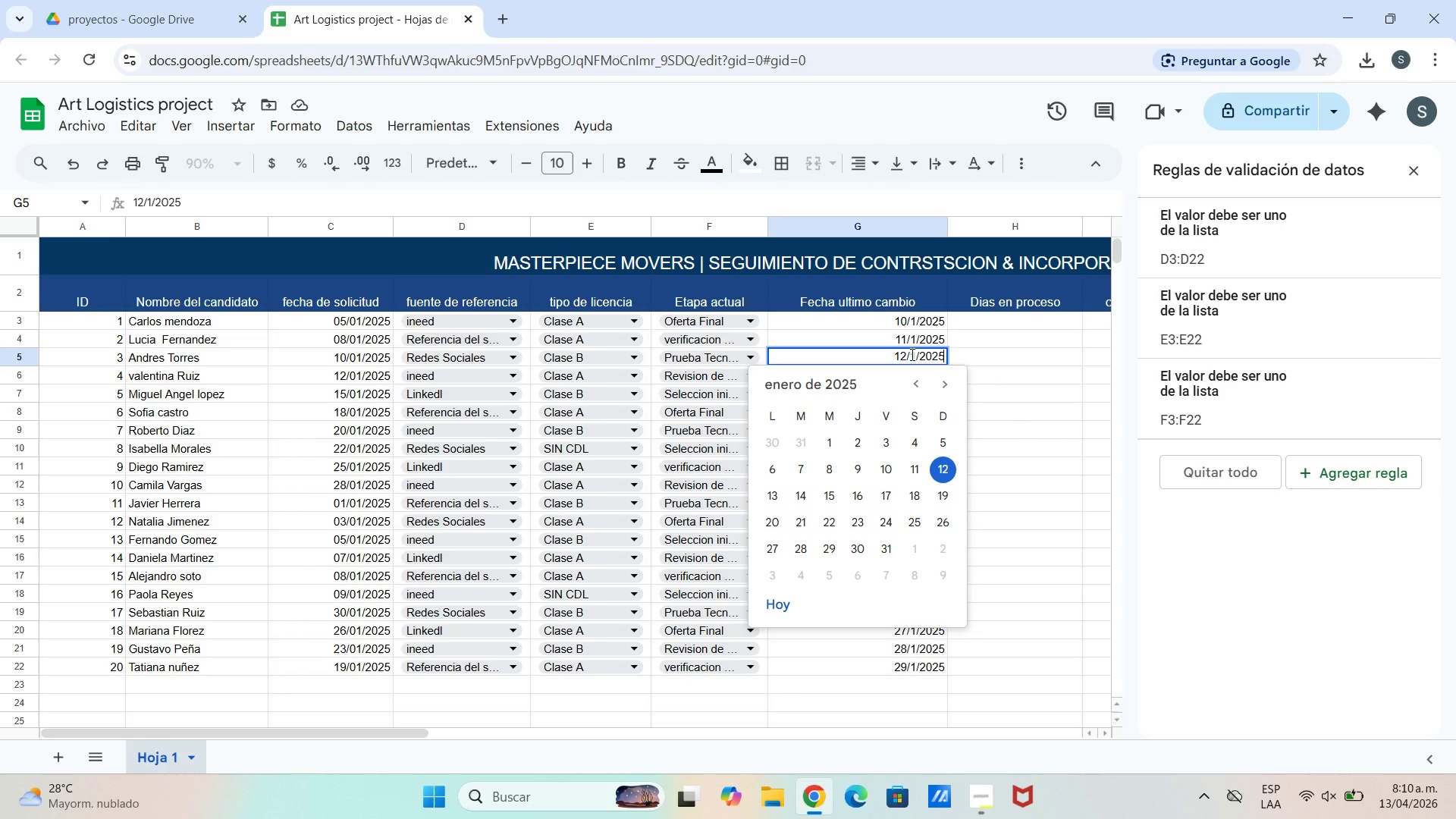 
left_click([911, 354])
 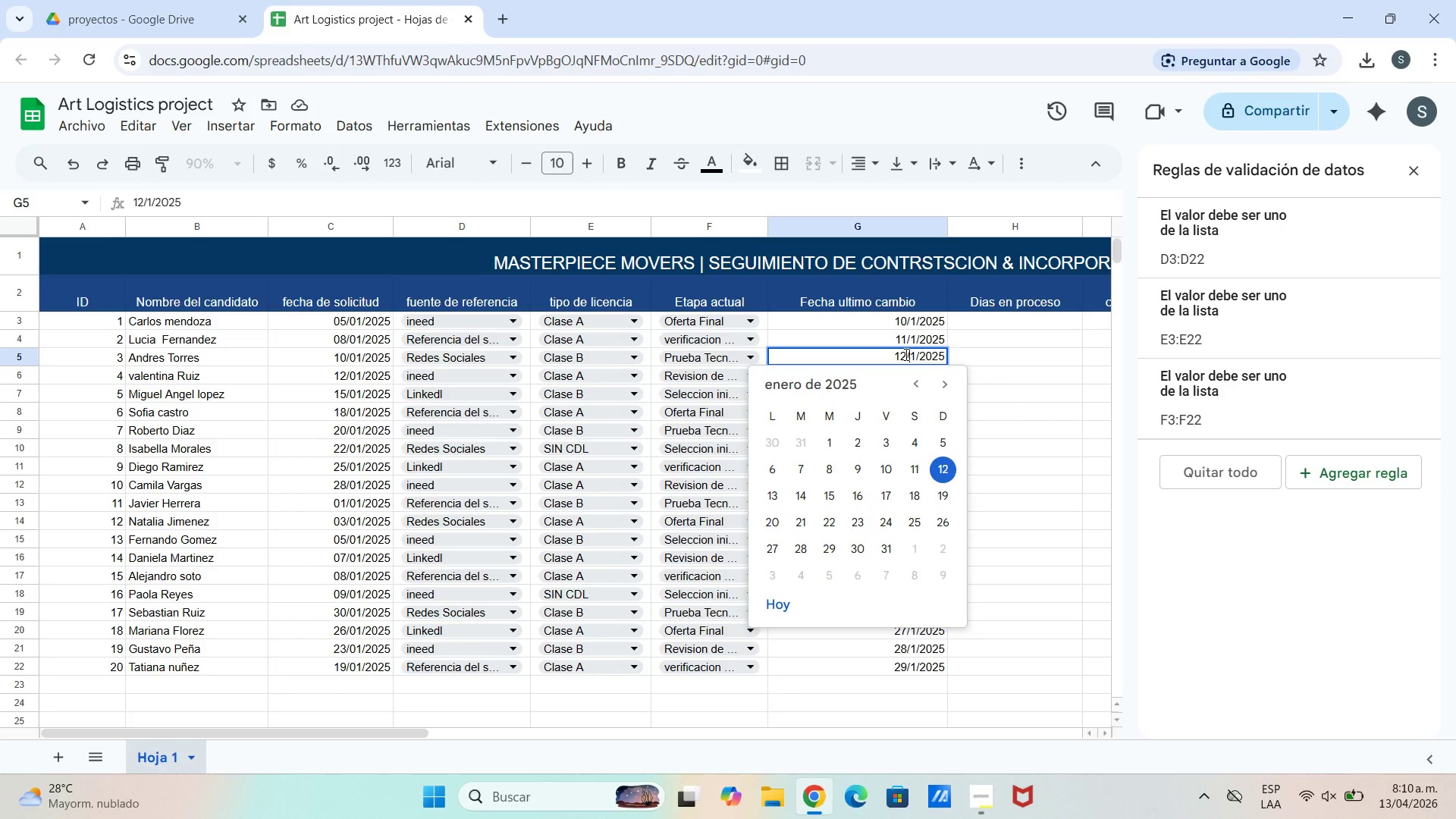 
left_click([905, 354])
 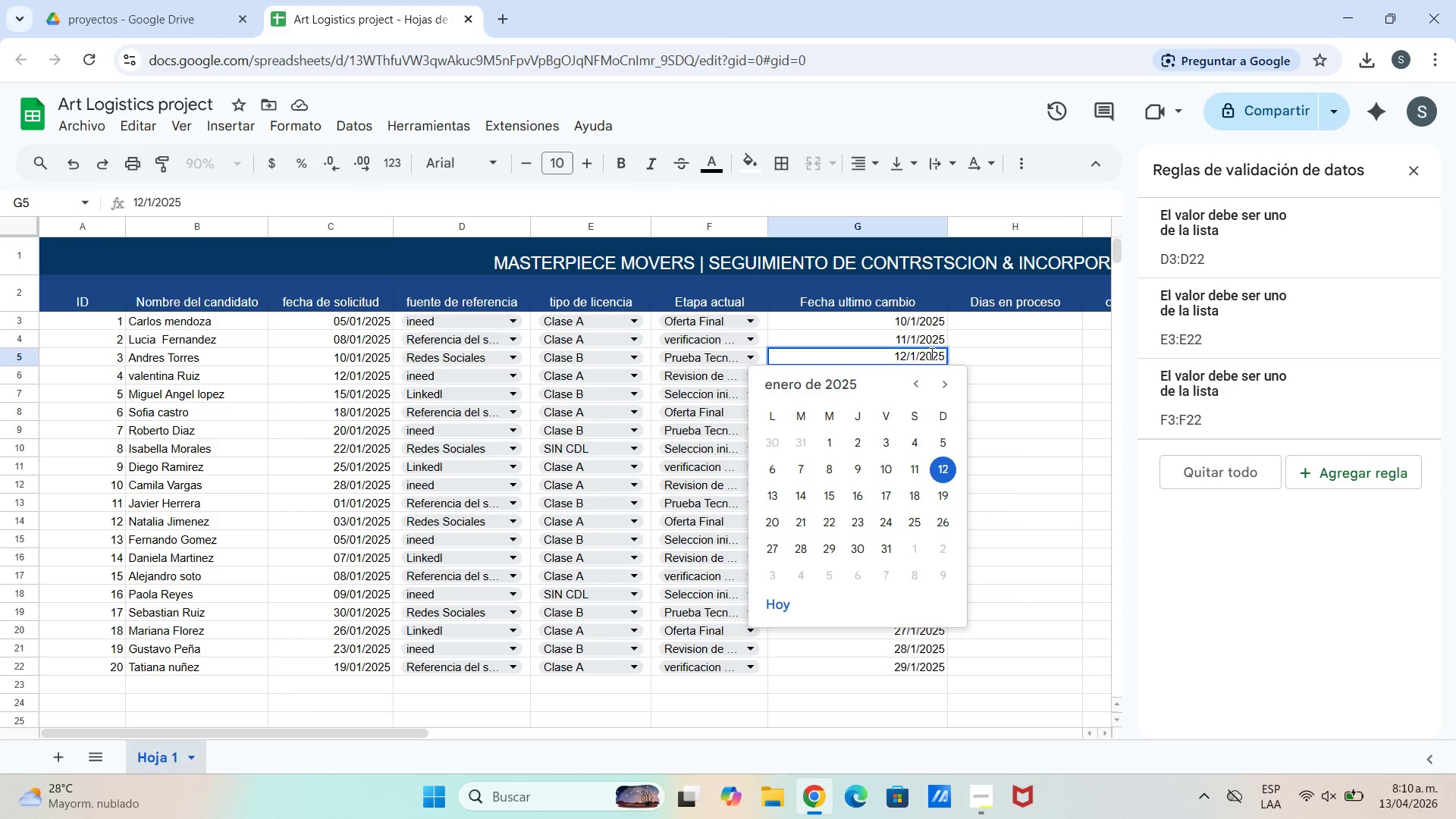 
key(Backspace)
 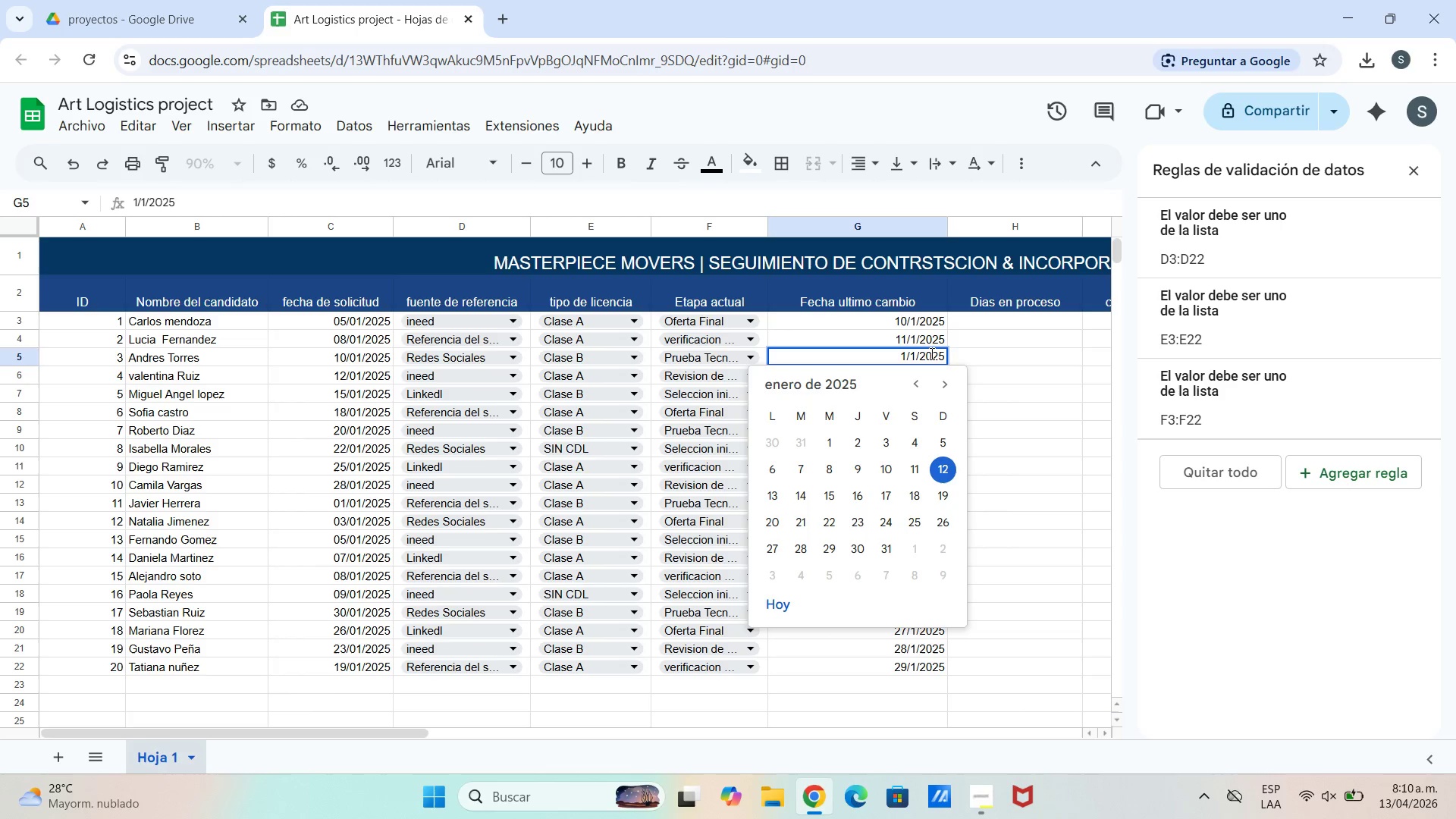 
key(8)
 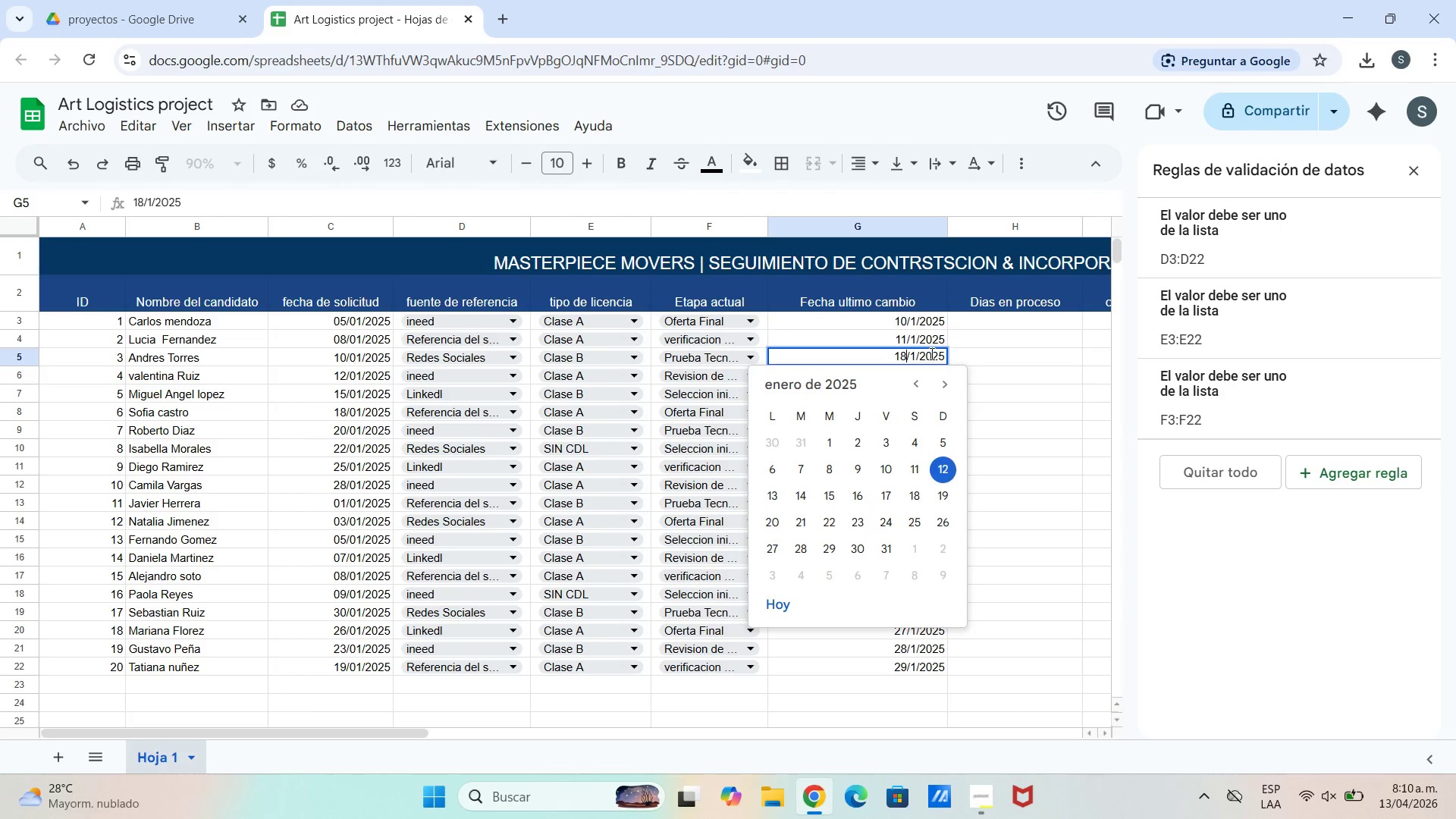 
key(Enter)
 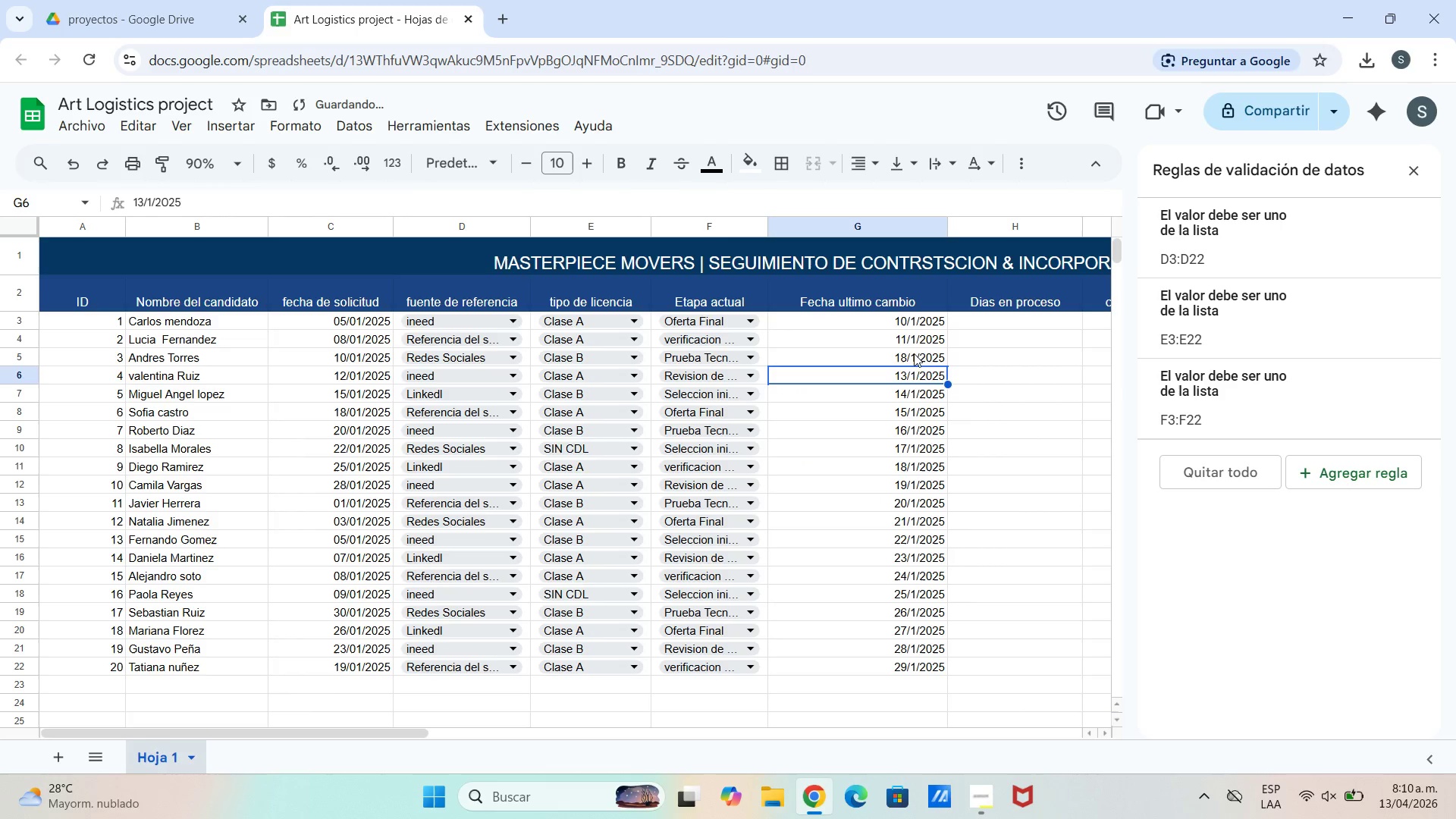 
left_click([910, 378])
 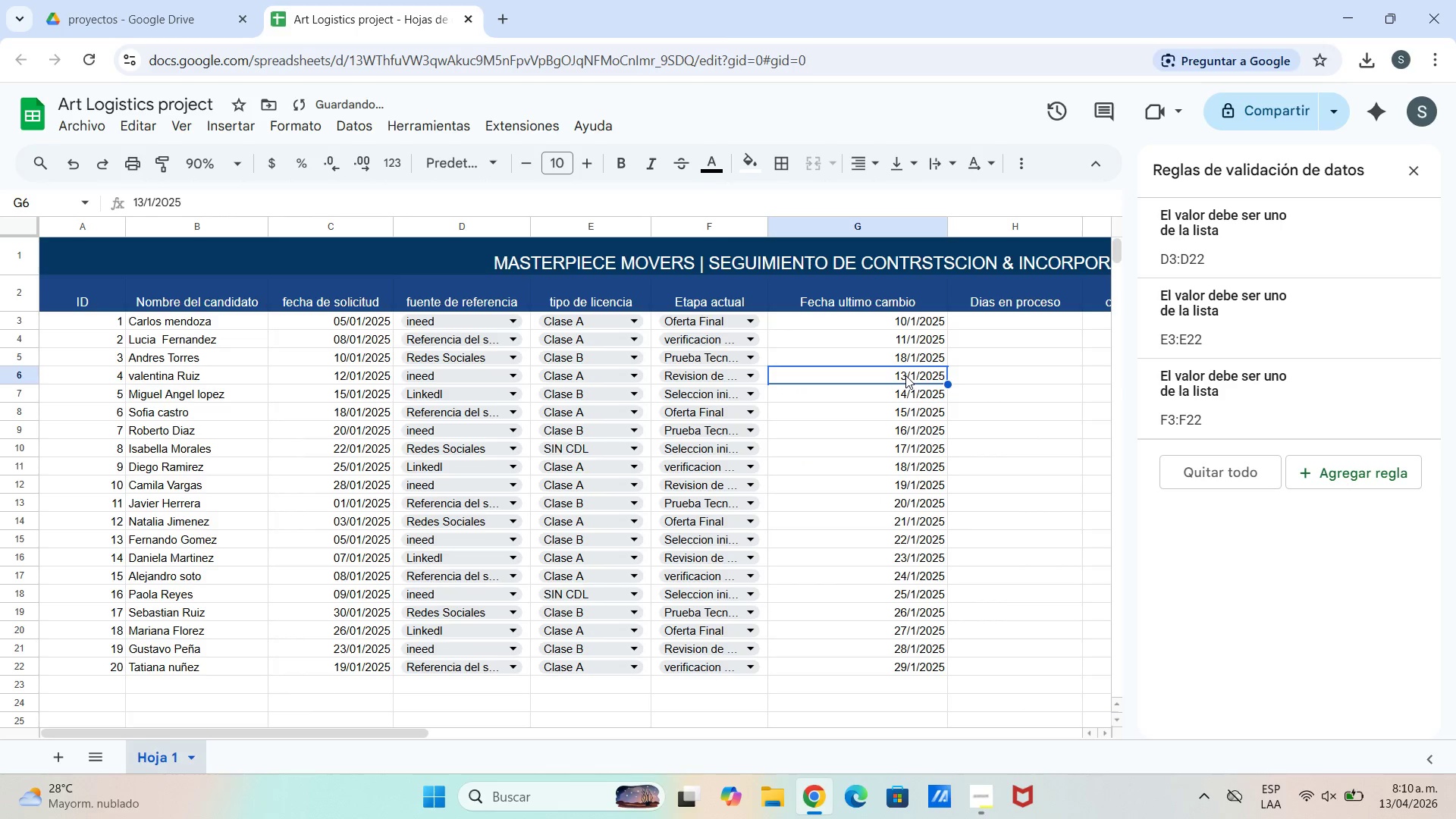 
double_click([905, 375])
 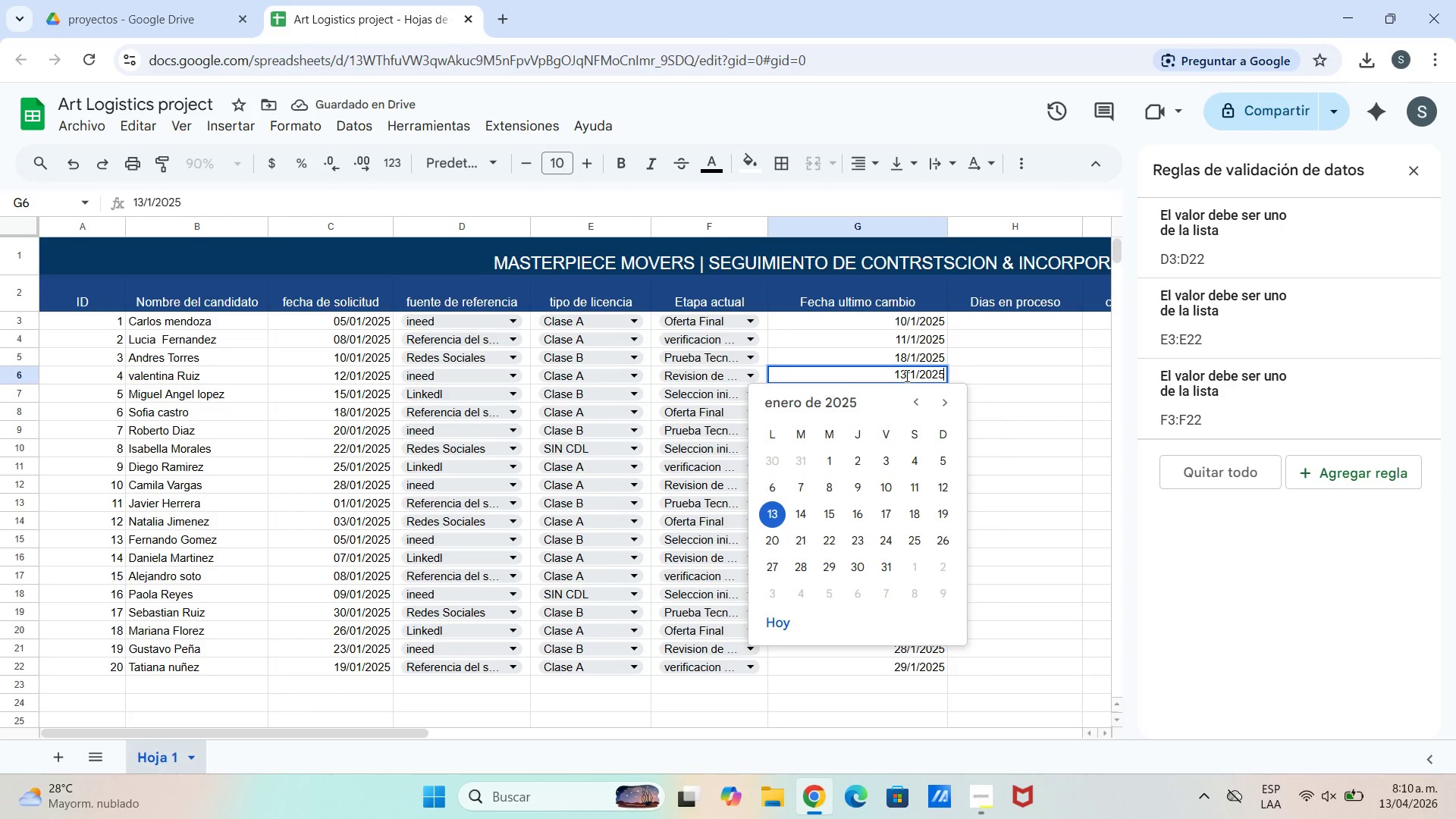 
left_click([905, 375])
 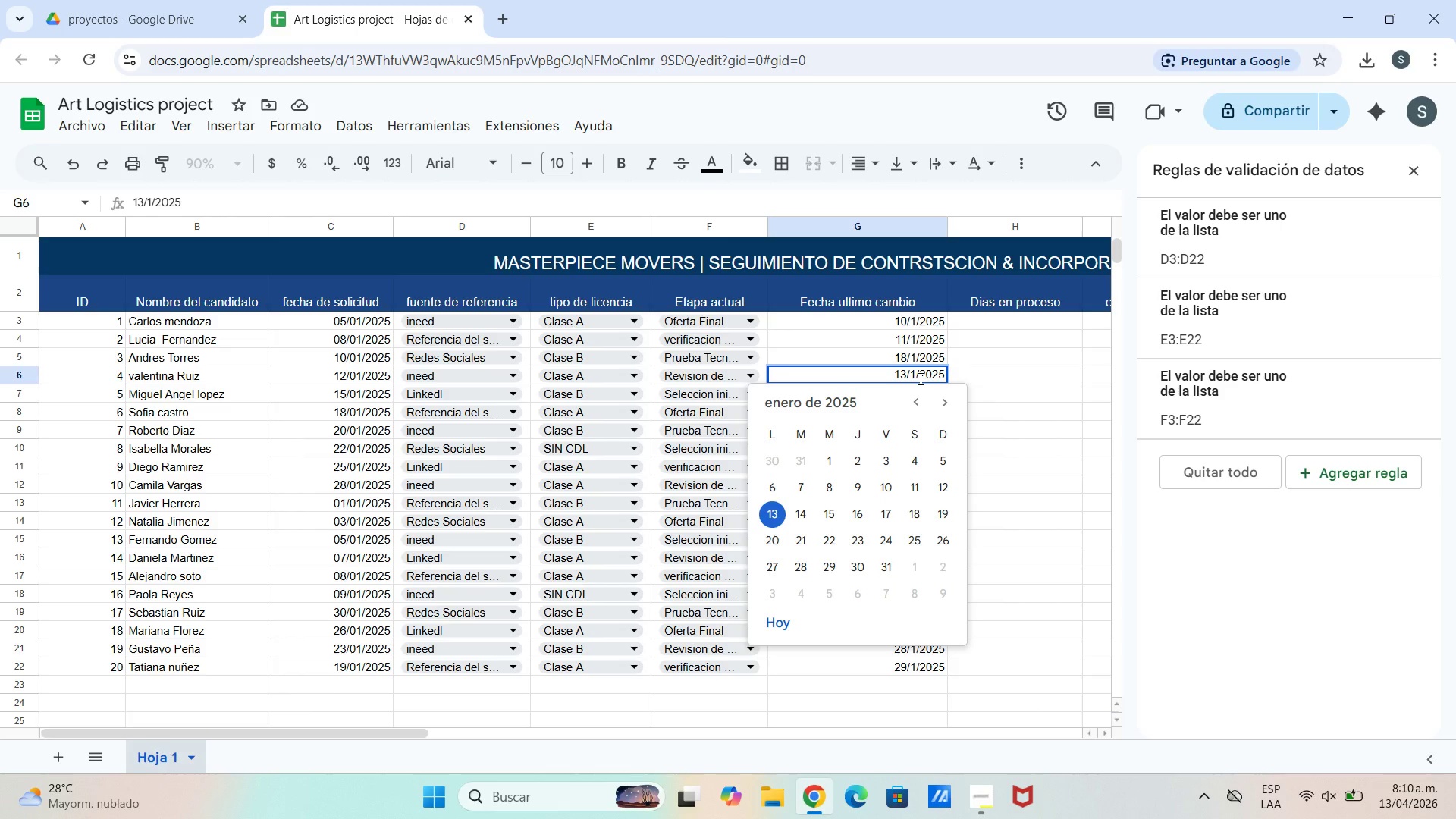 
wait(5.34)
 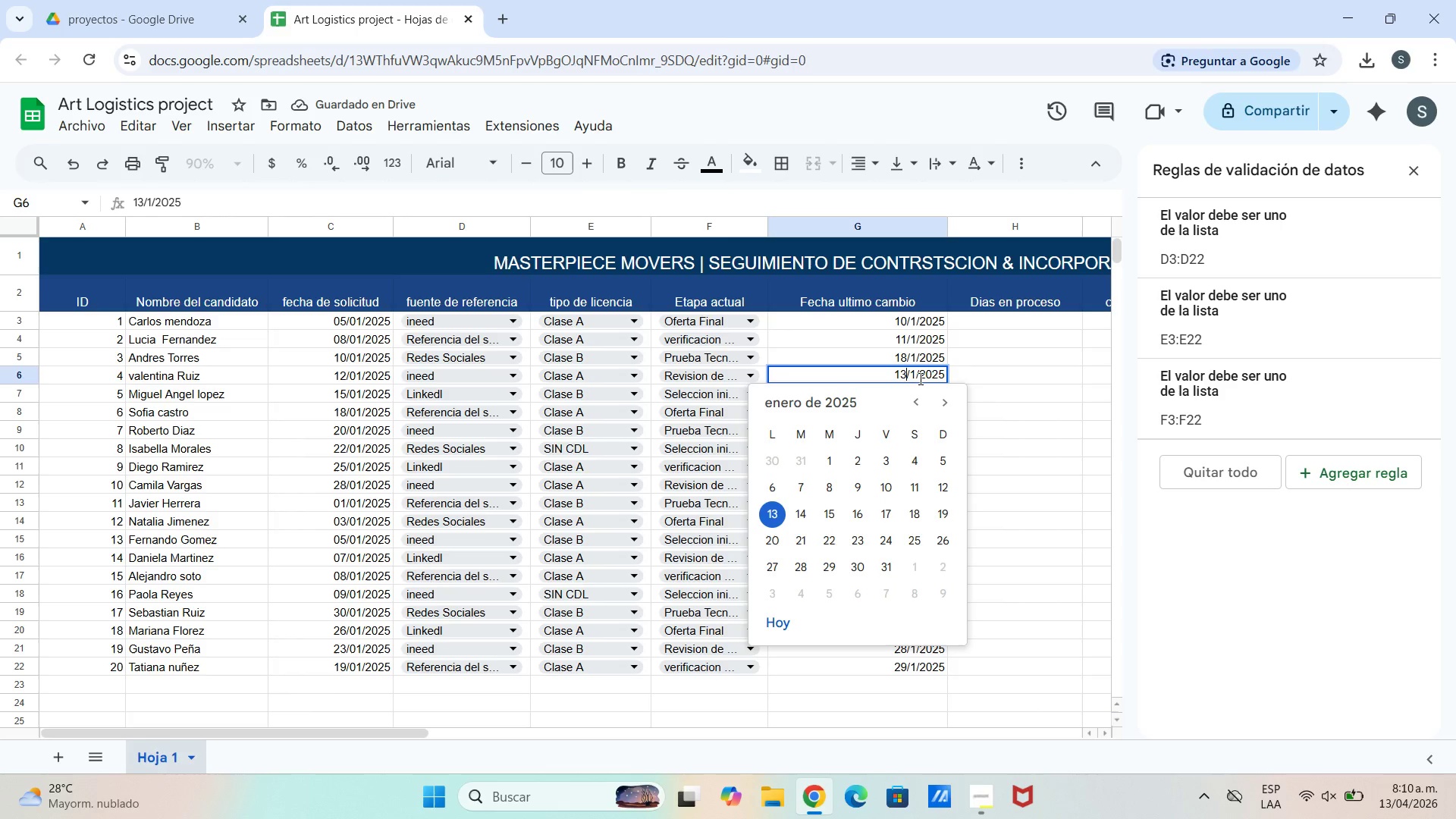 
key(Backspace)
 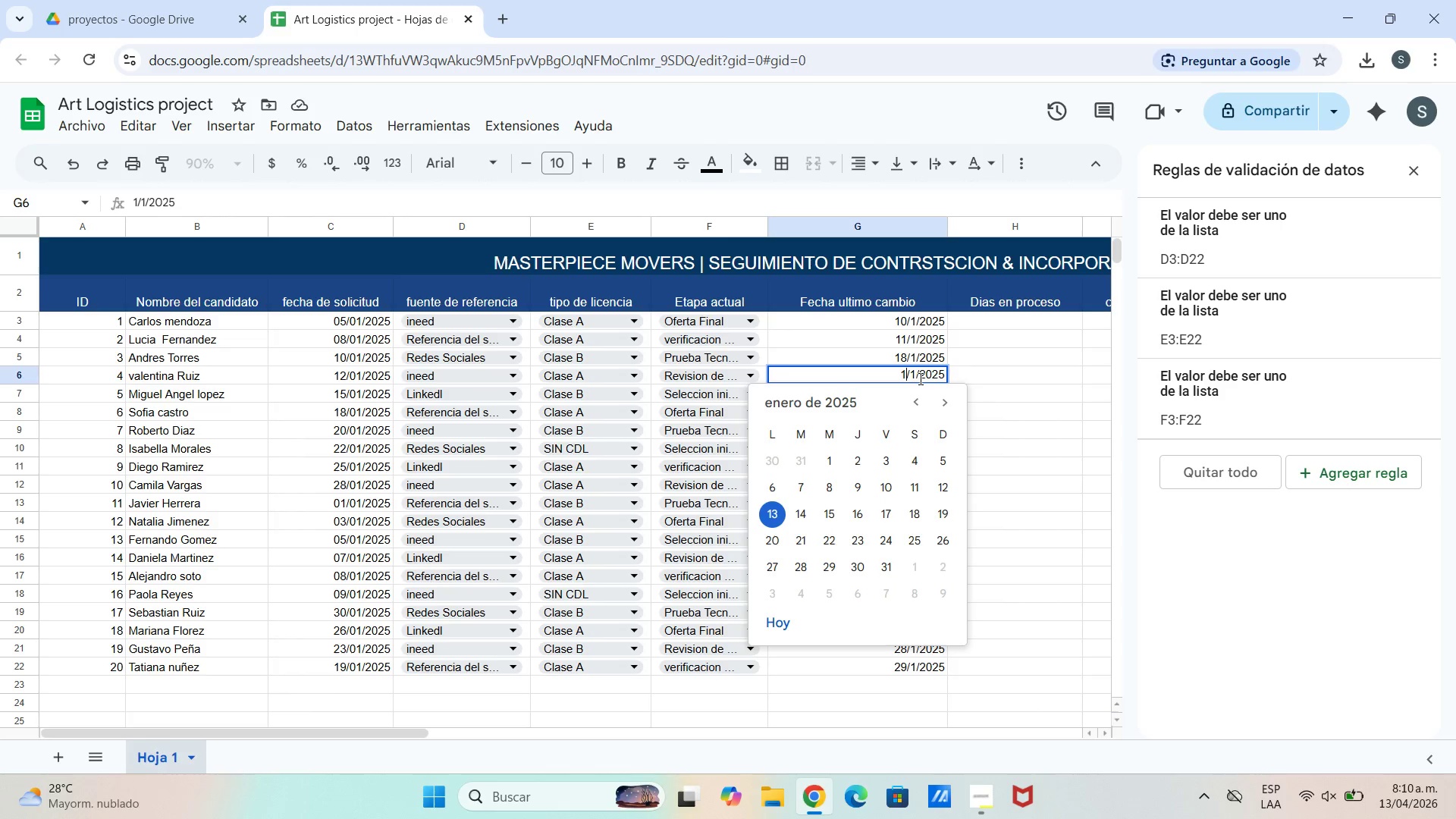 
key(4)
 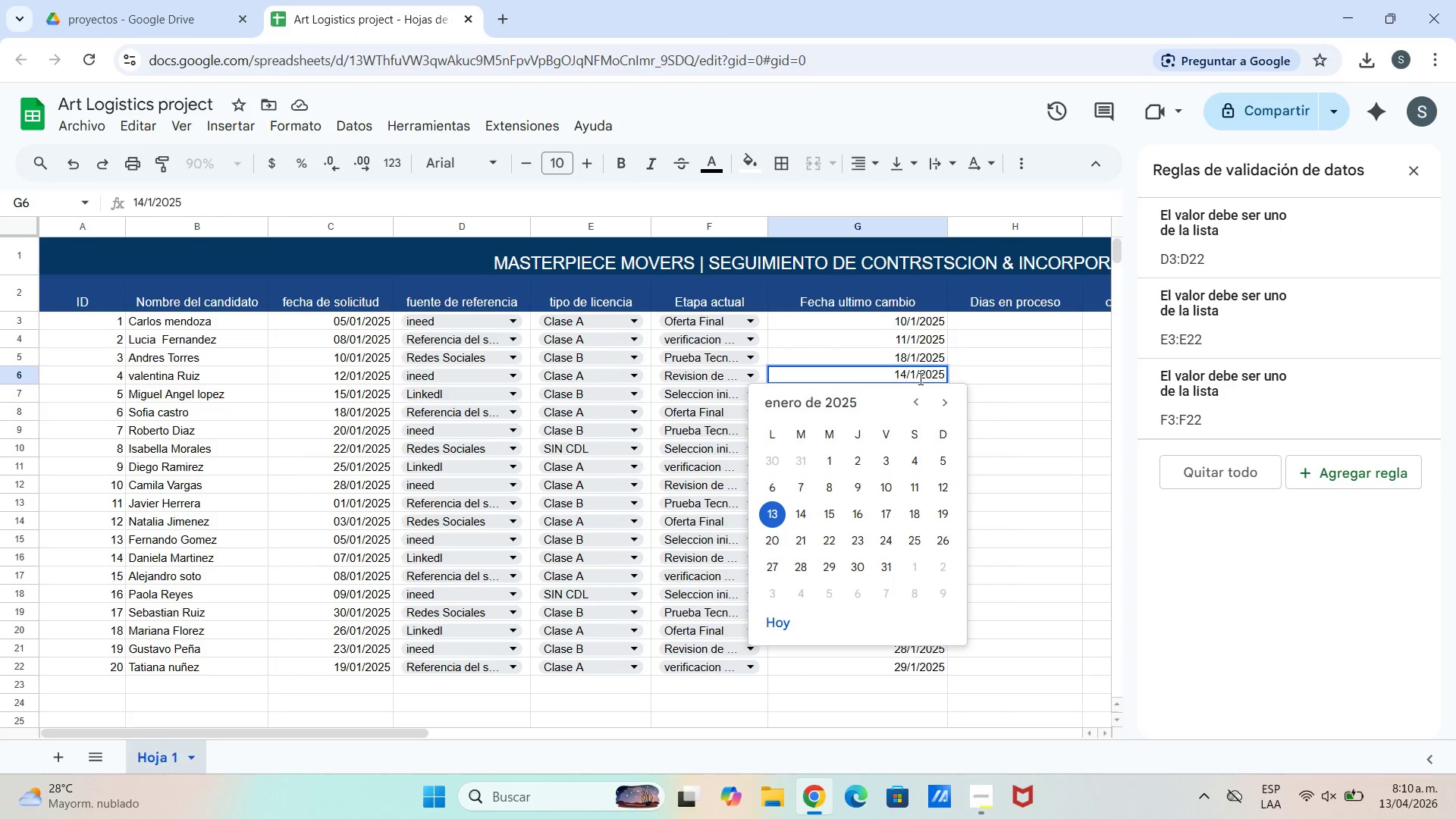 
key(Enter)
 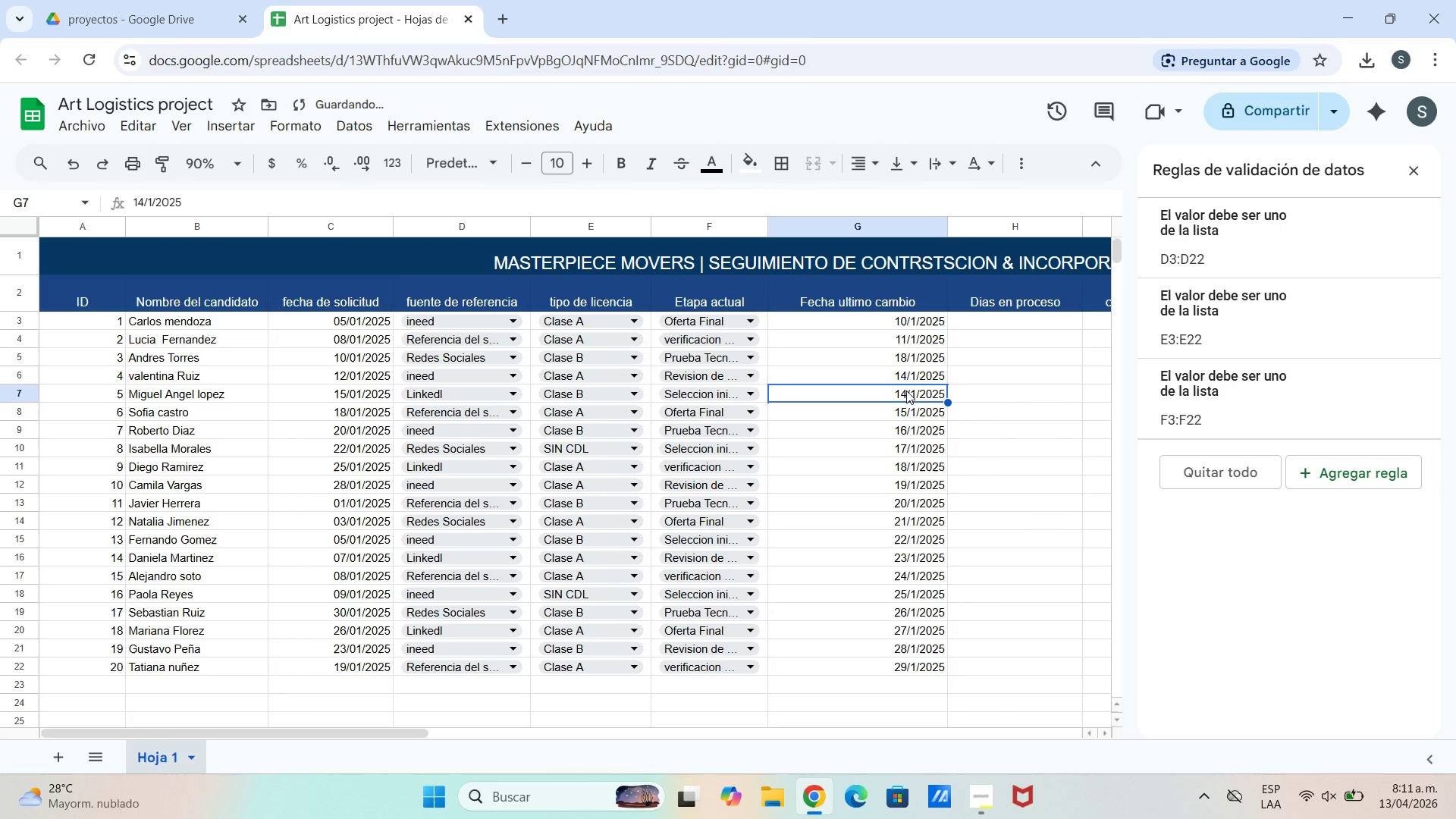 
double_click([906, 392])
 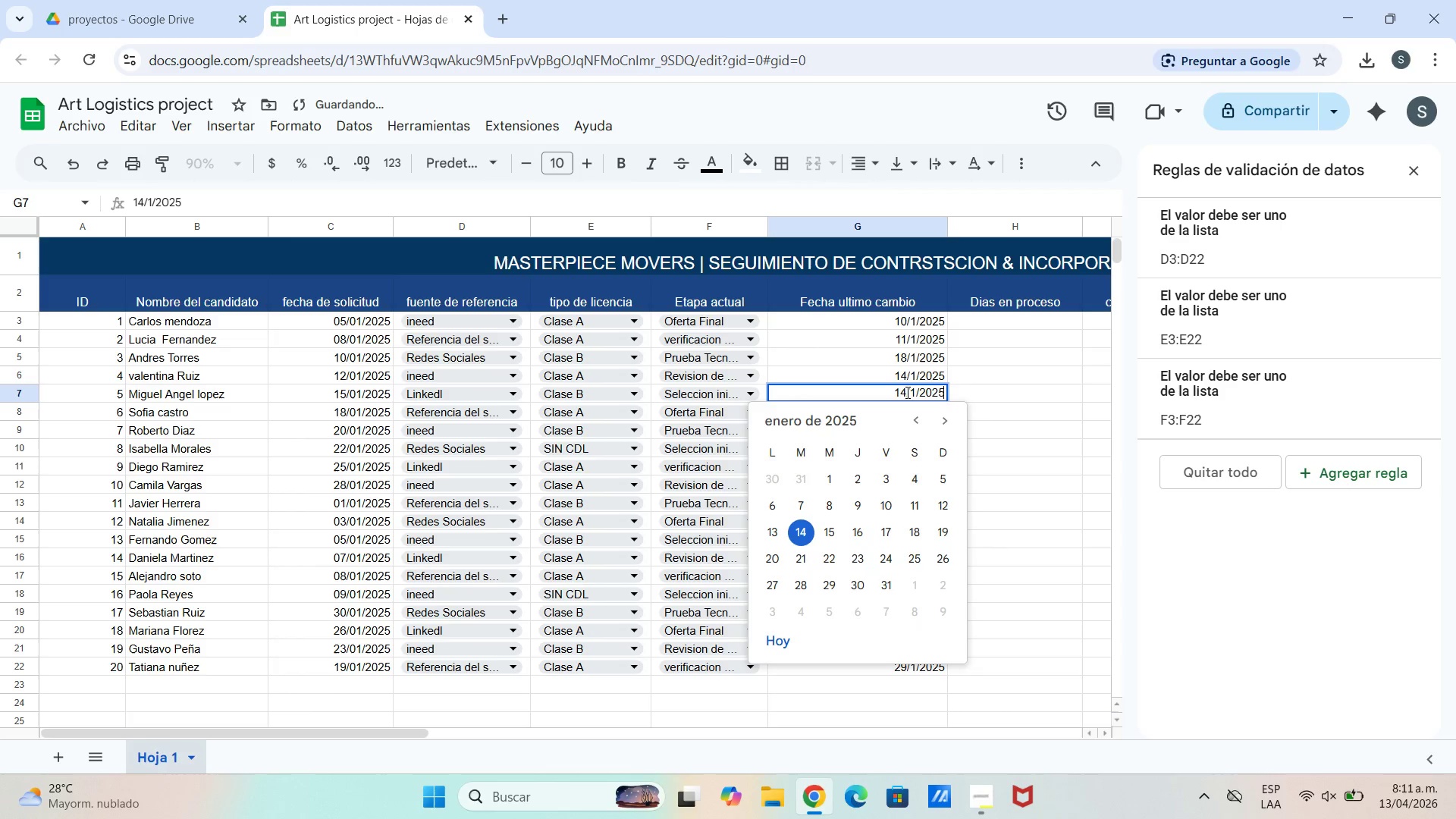 
triple_click([906, 392])
 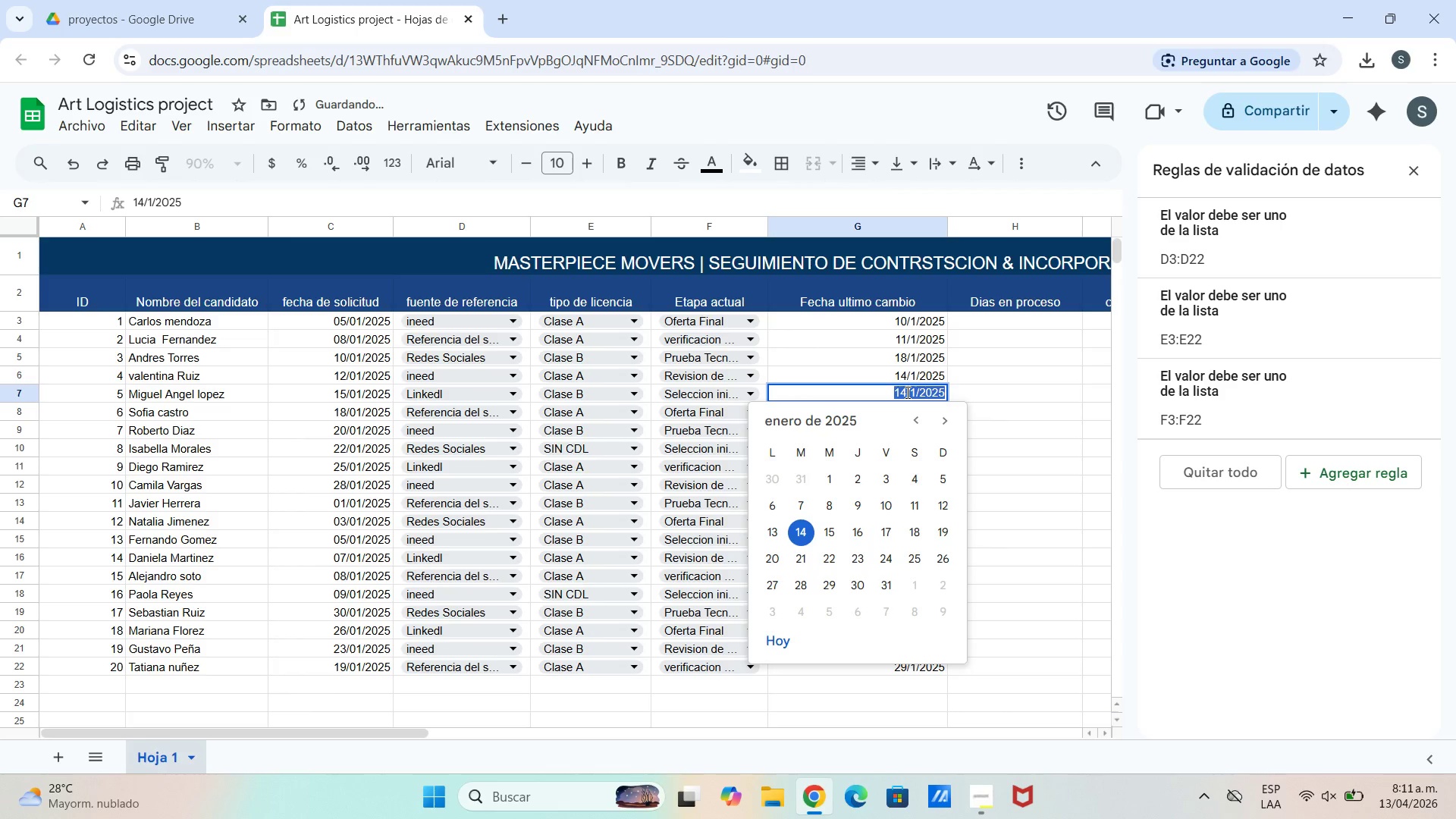 
triple_click([906, 392])
 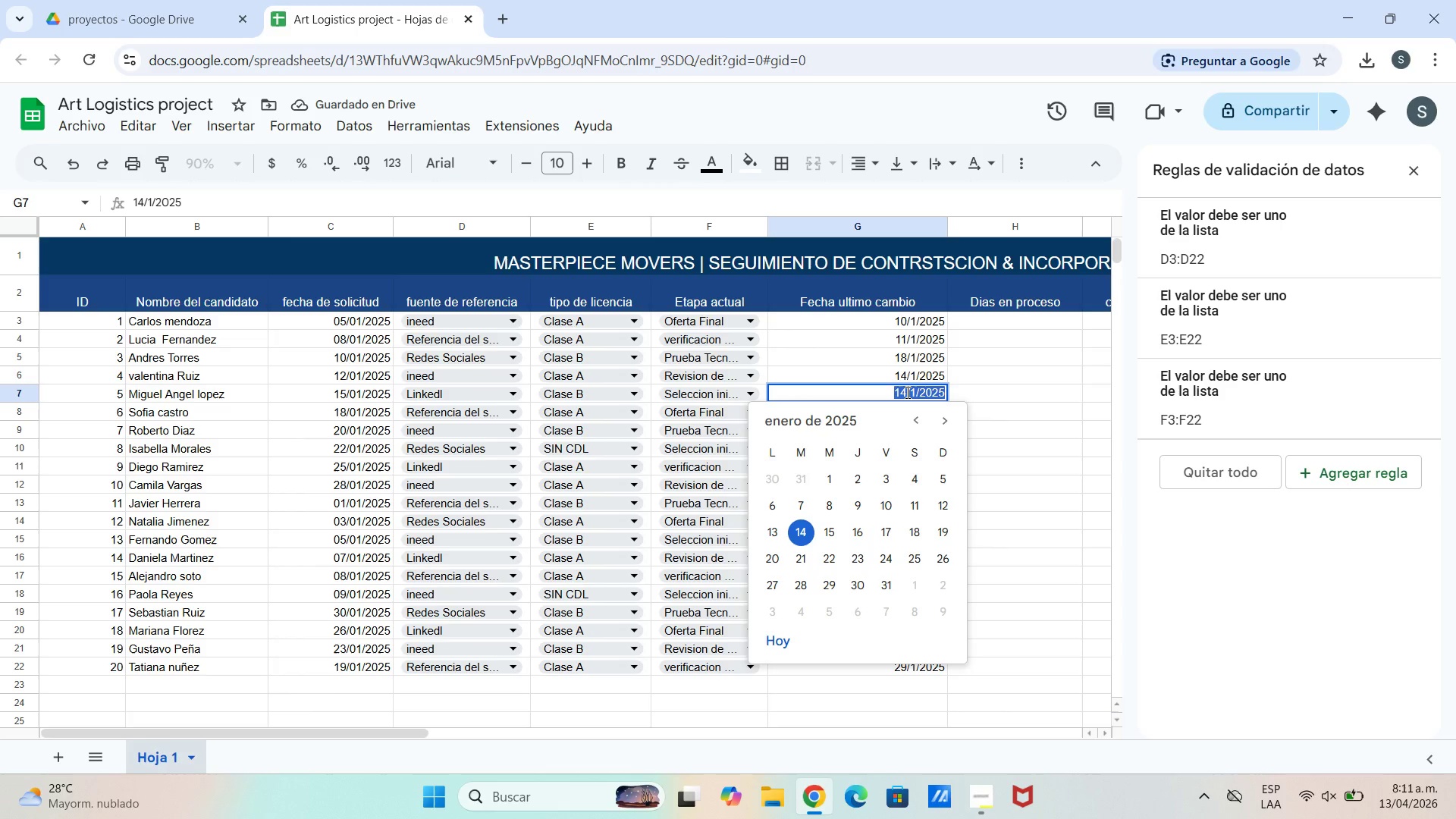 
triple_click([906, 392])
 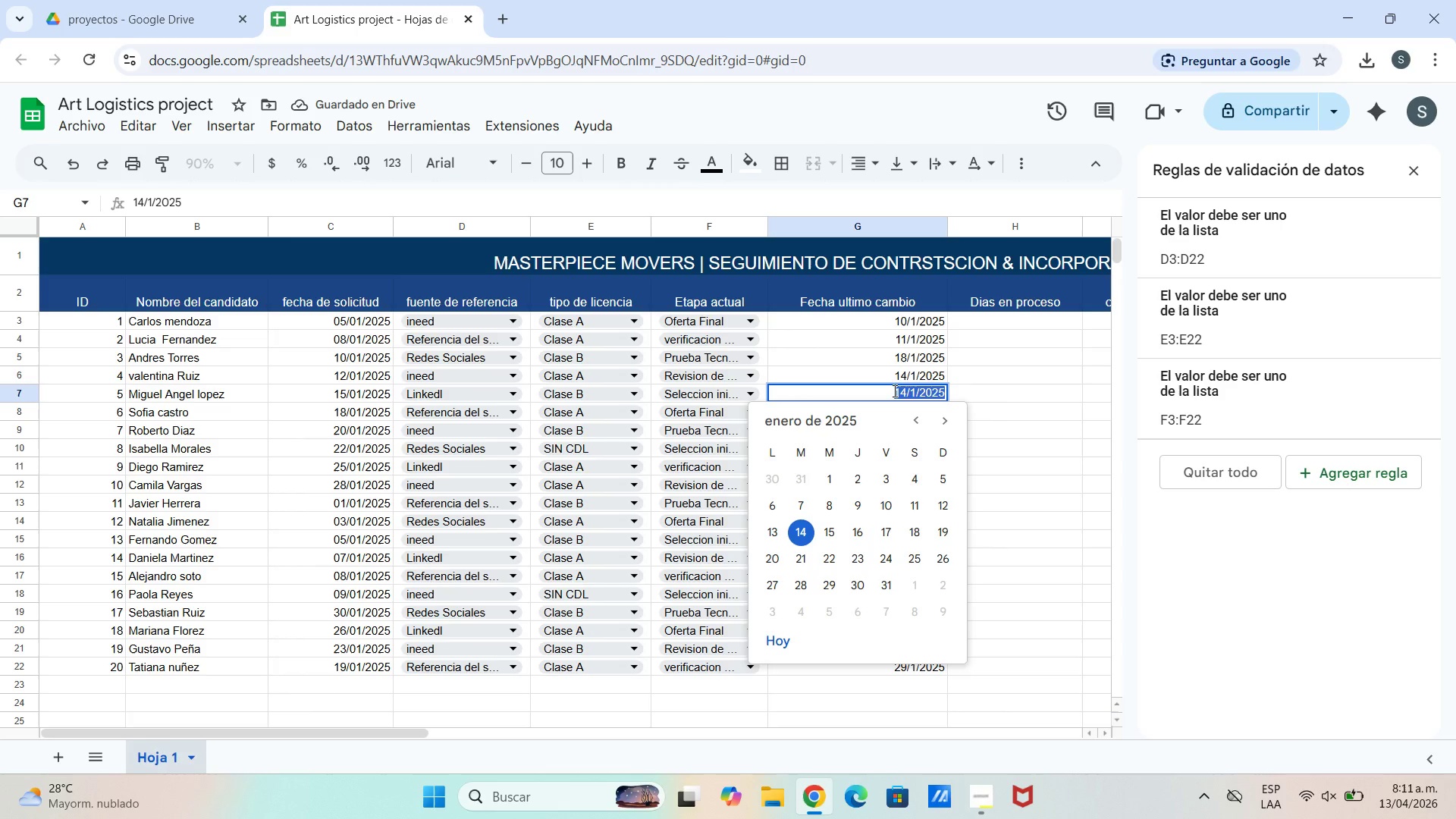 
triple_click([893, 391])
 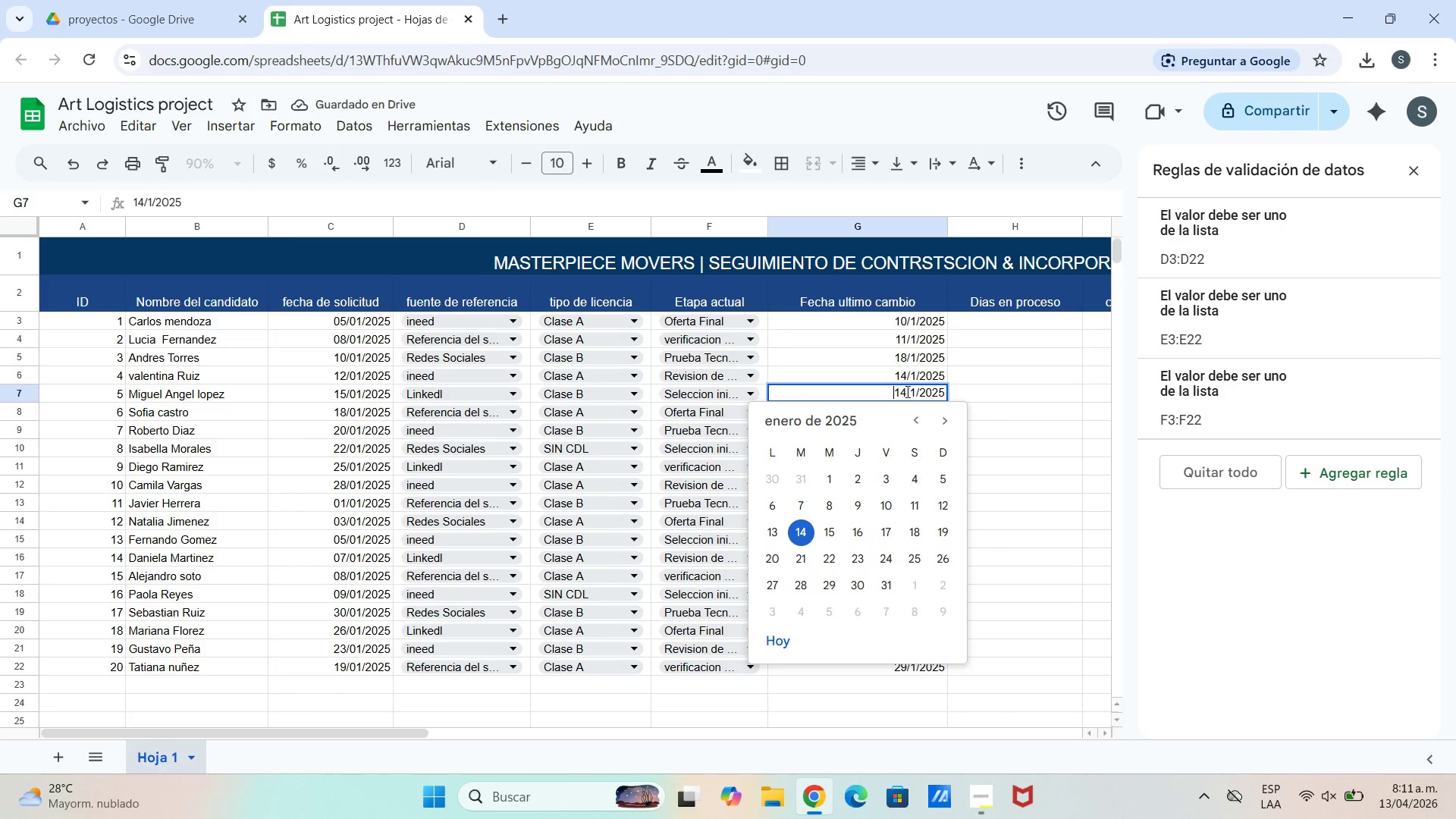 
left_click([908, 391])
 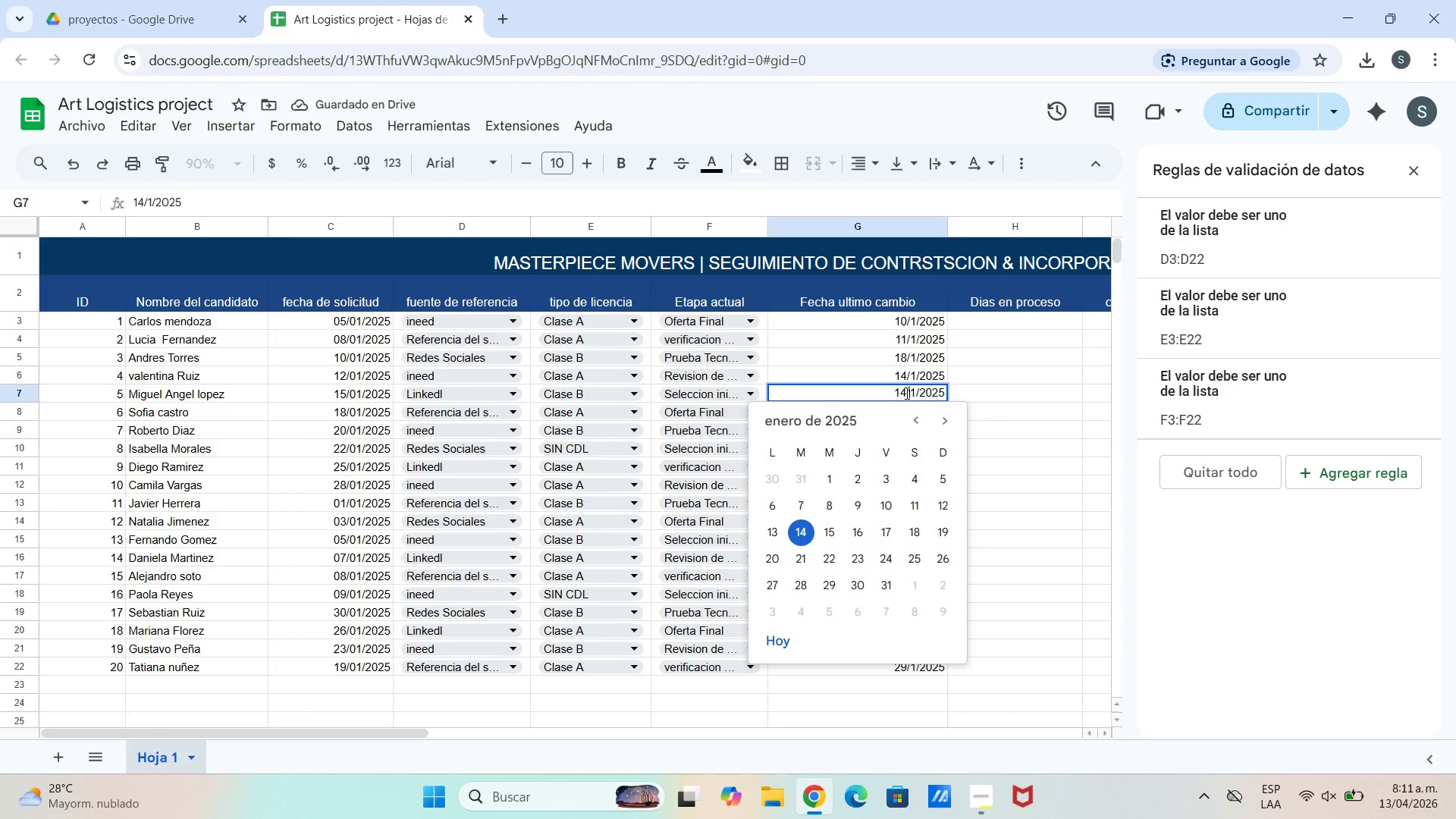 
left_click([904, 393])
 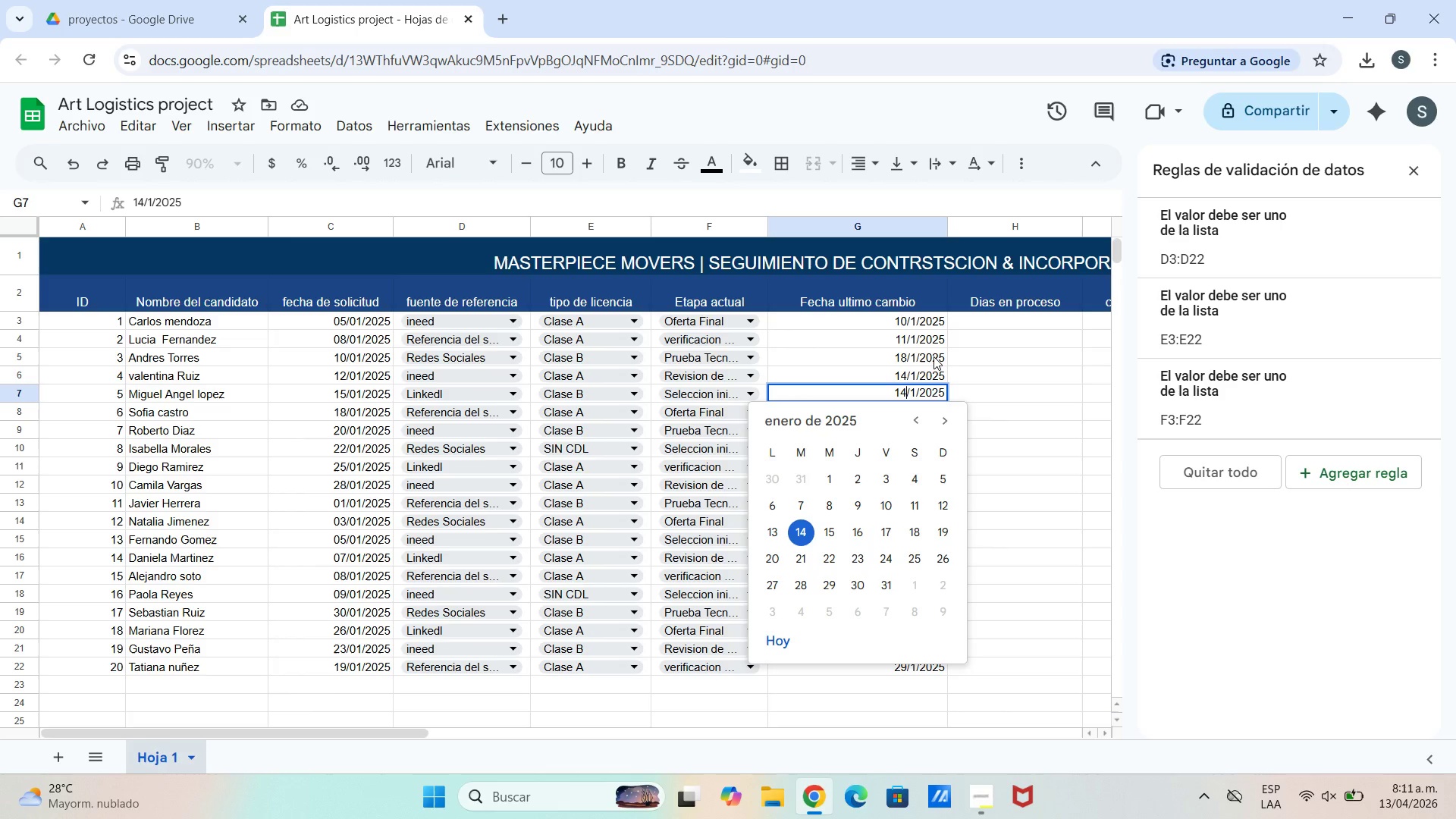 
key(Backspace)
key(Backspace)
type(25)
 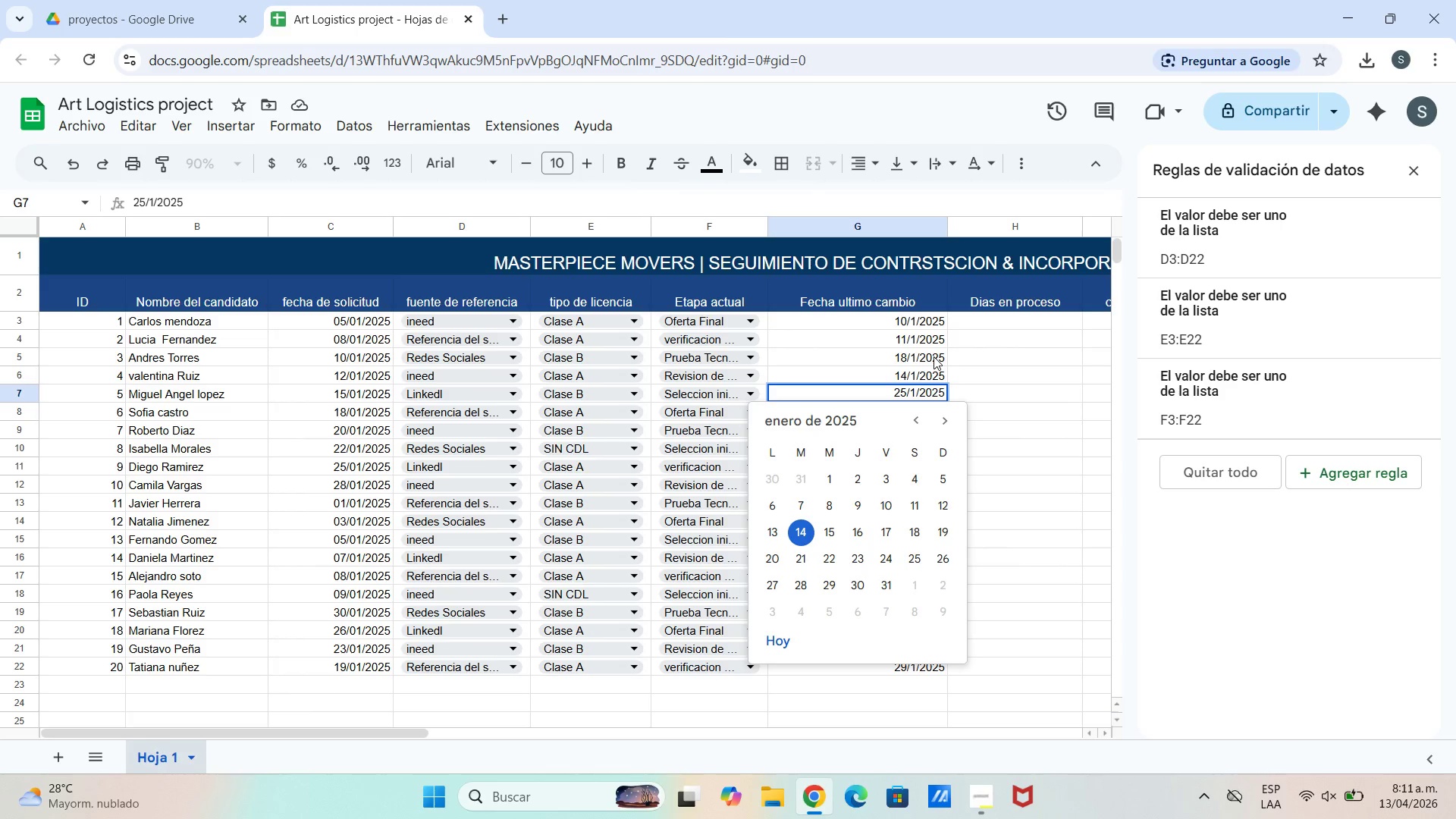 
key(Enter)
 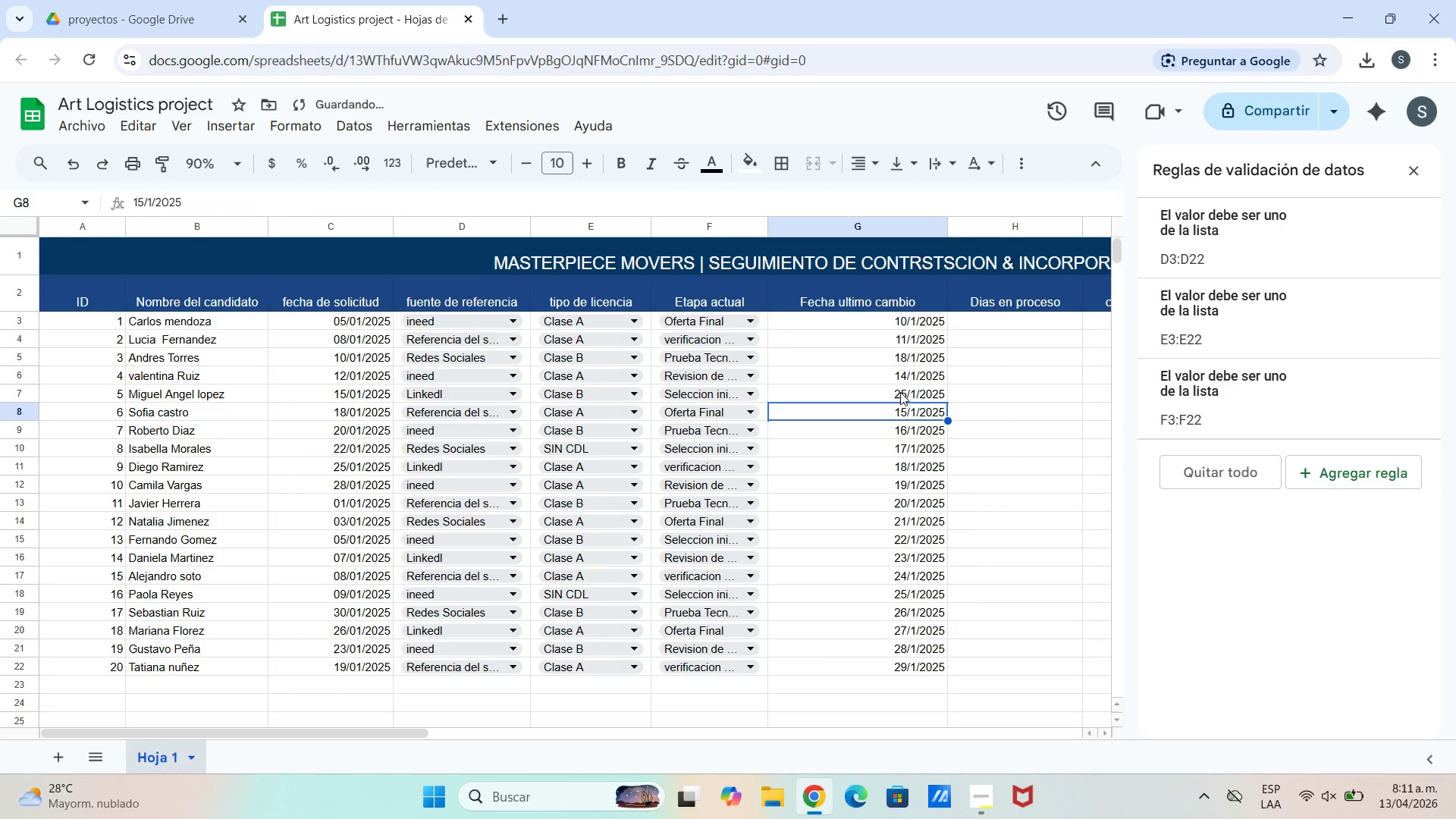 
left_click([905, 416])
 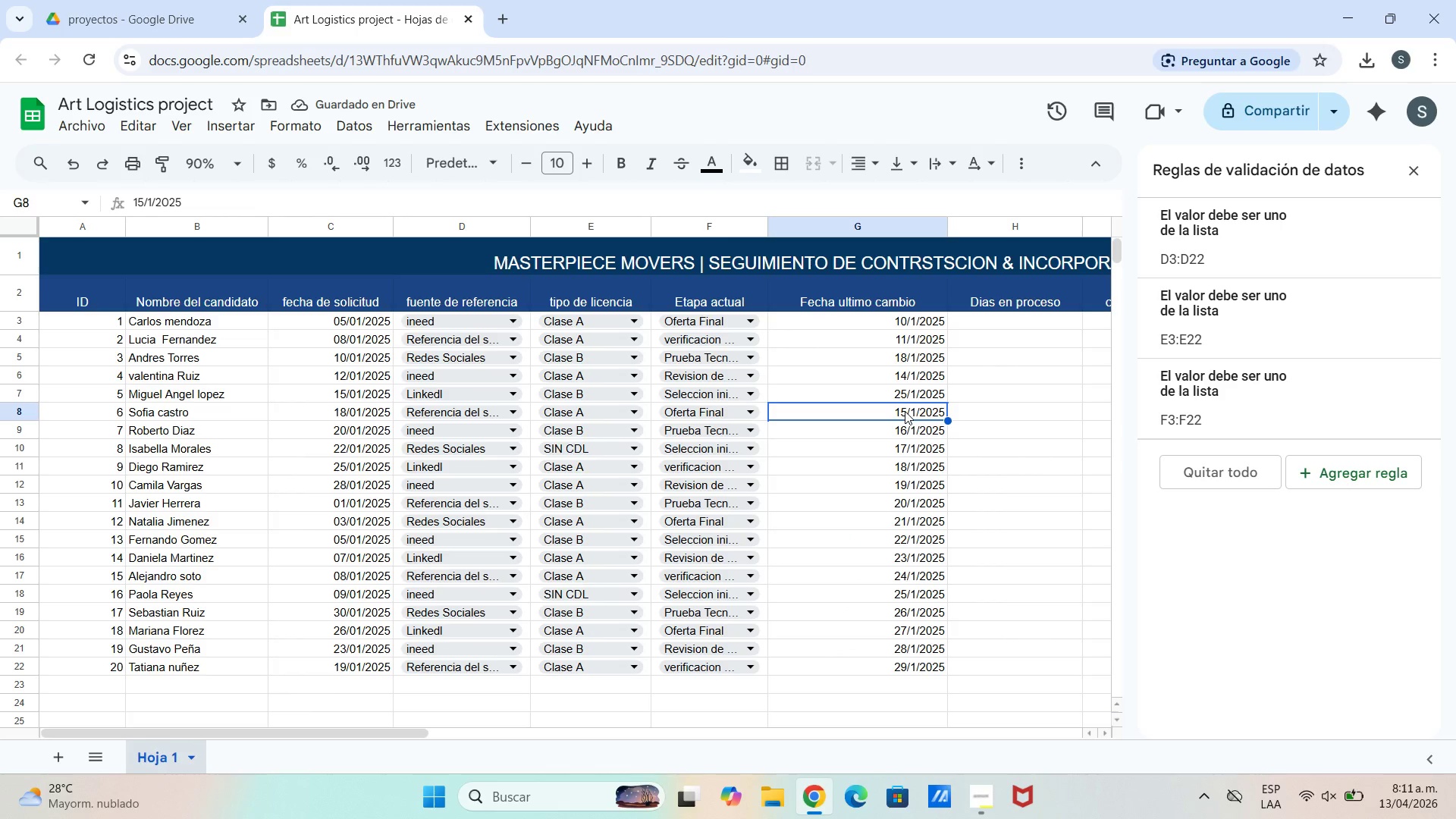 
double_click([905, 411])
 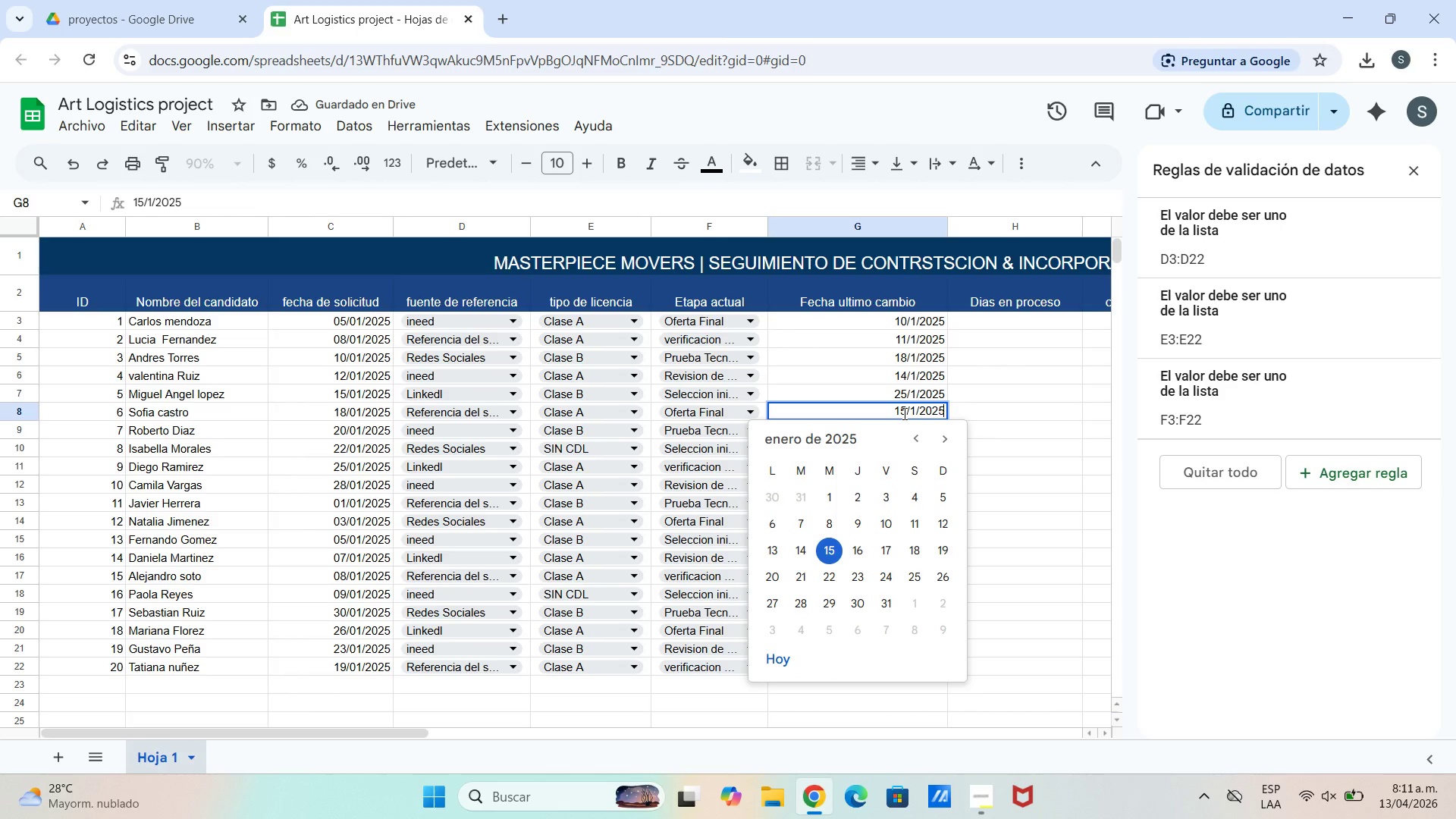 
left_click([907, 413])
 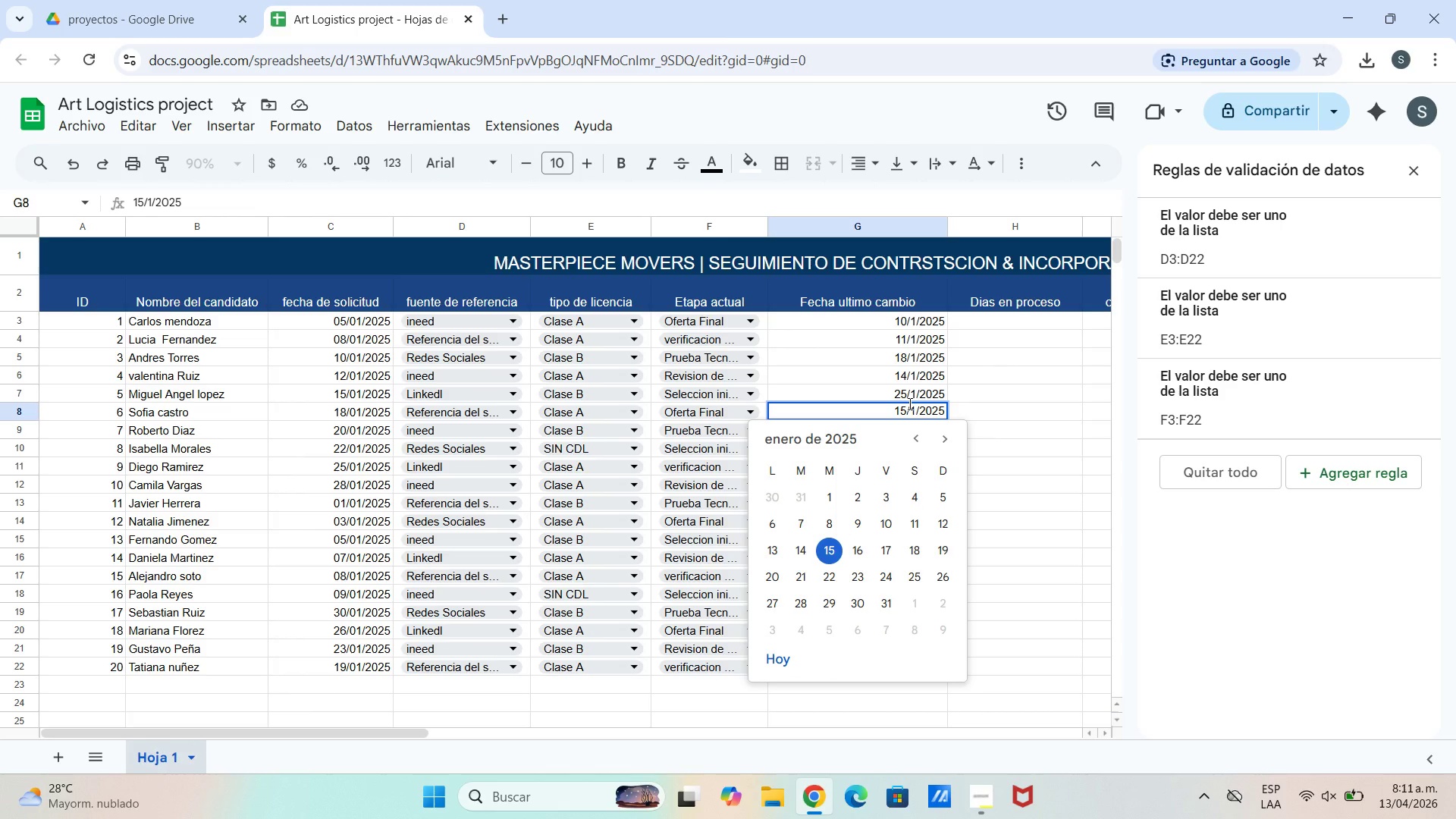 
key(Backspace)
key(Backspace)
type(22)
 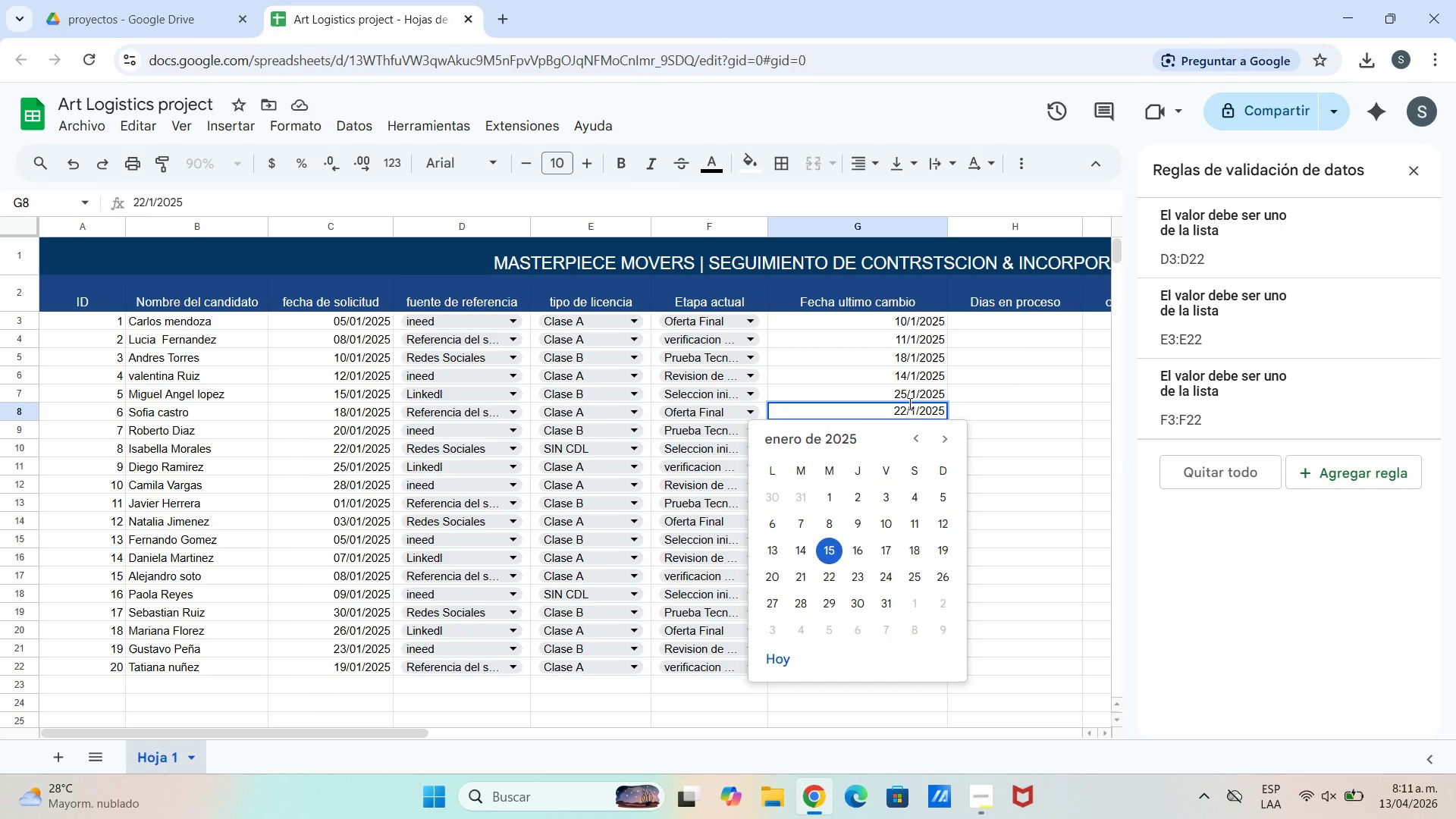 
key(Enter)
 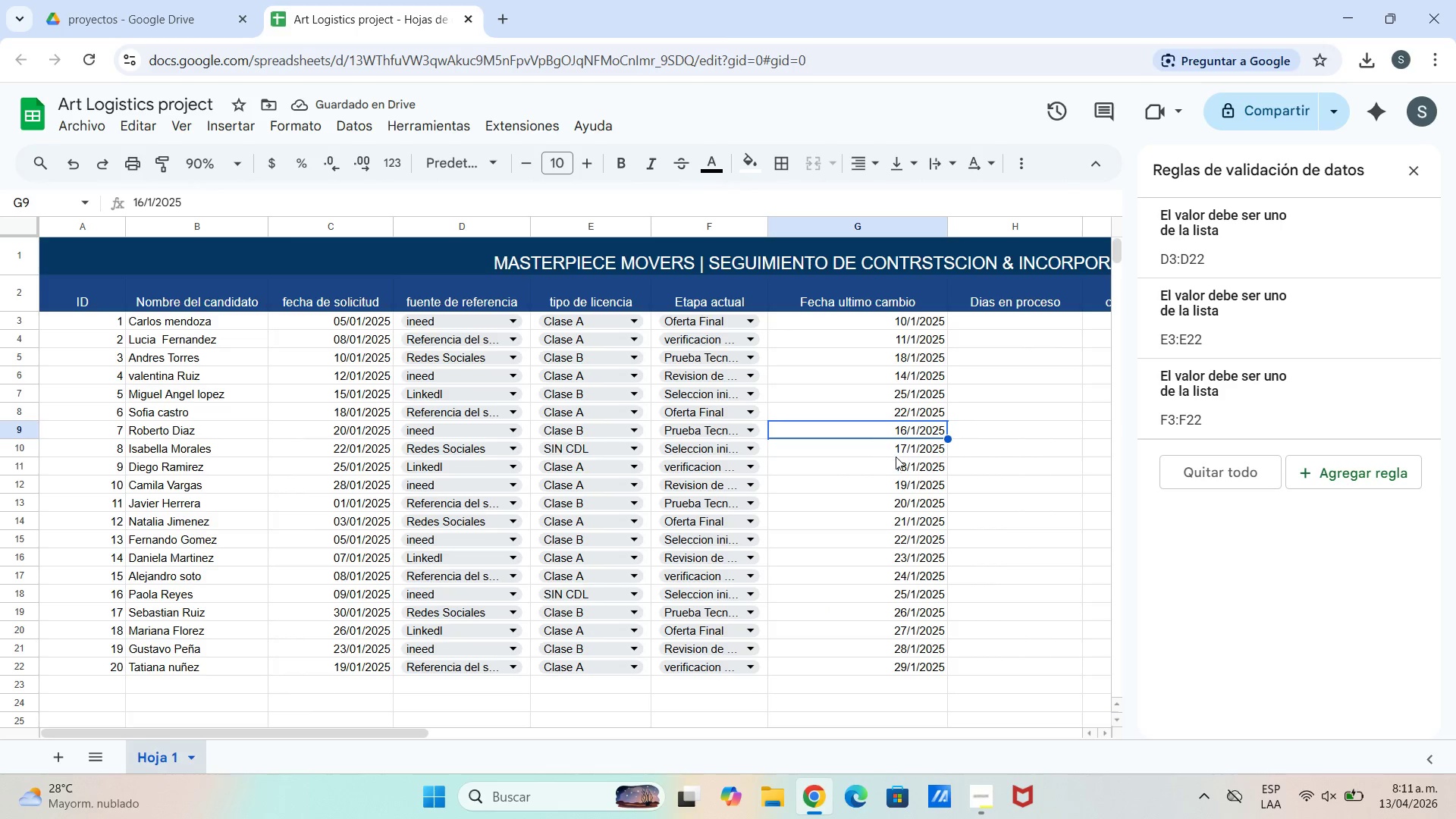 
double_click([911, 422])
 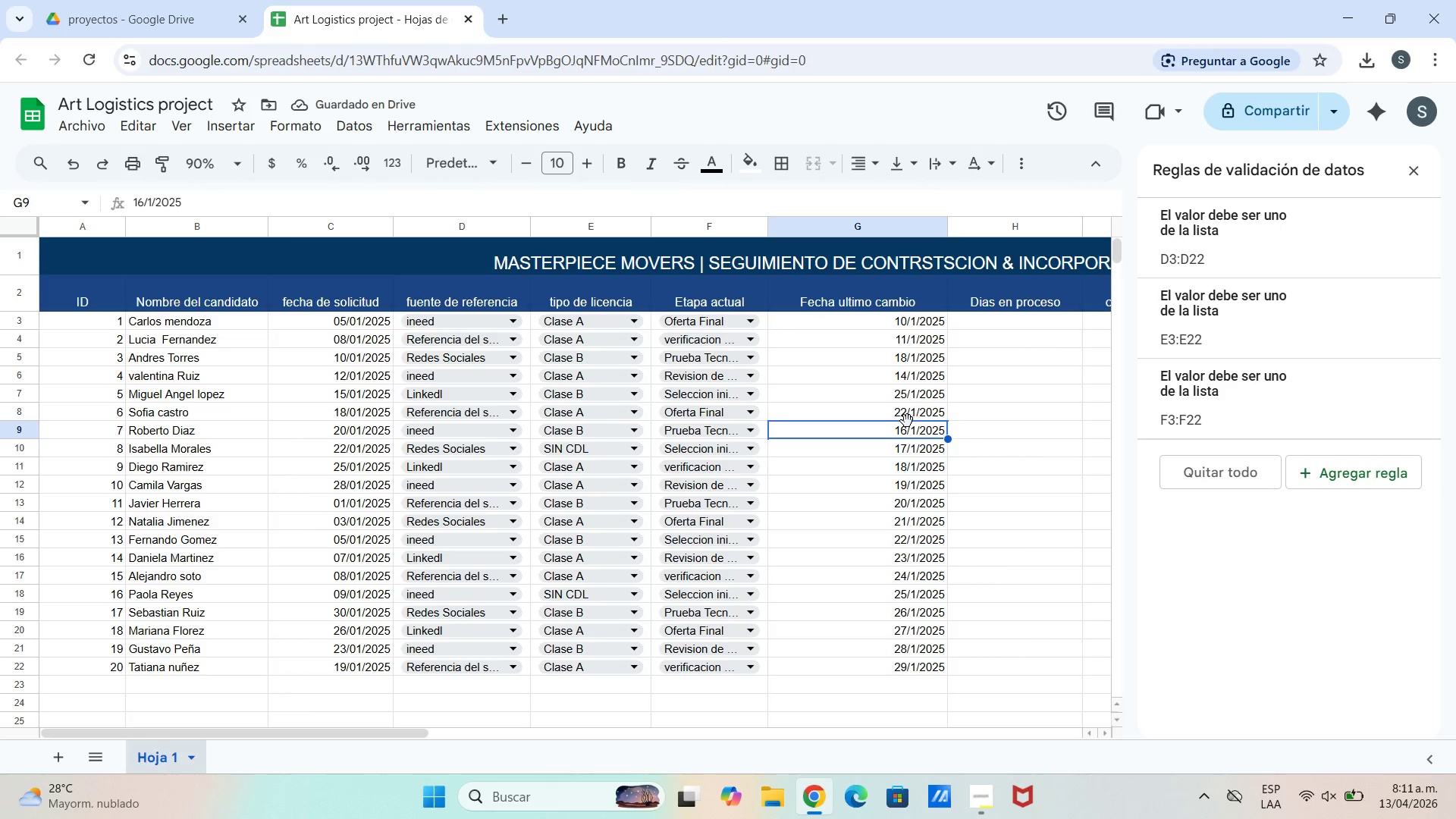 
triple_click([907, 422])
 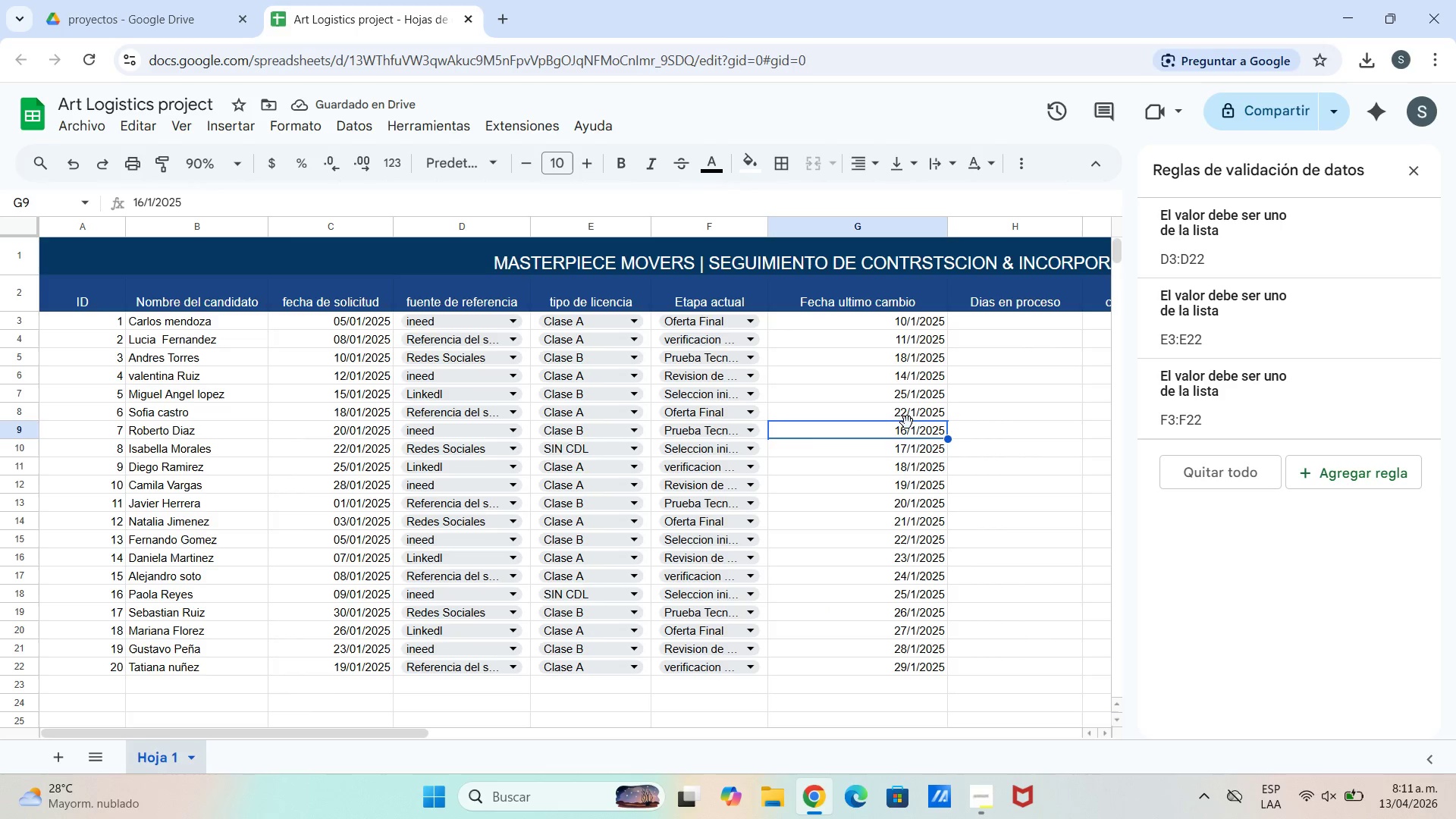 
left_click_drag(start_coordinate=[907, 422], to_coordinate=[907, 428])
 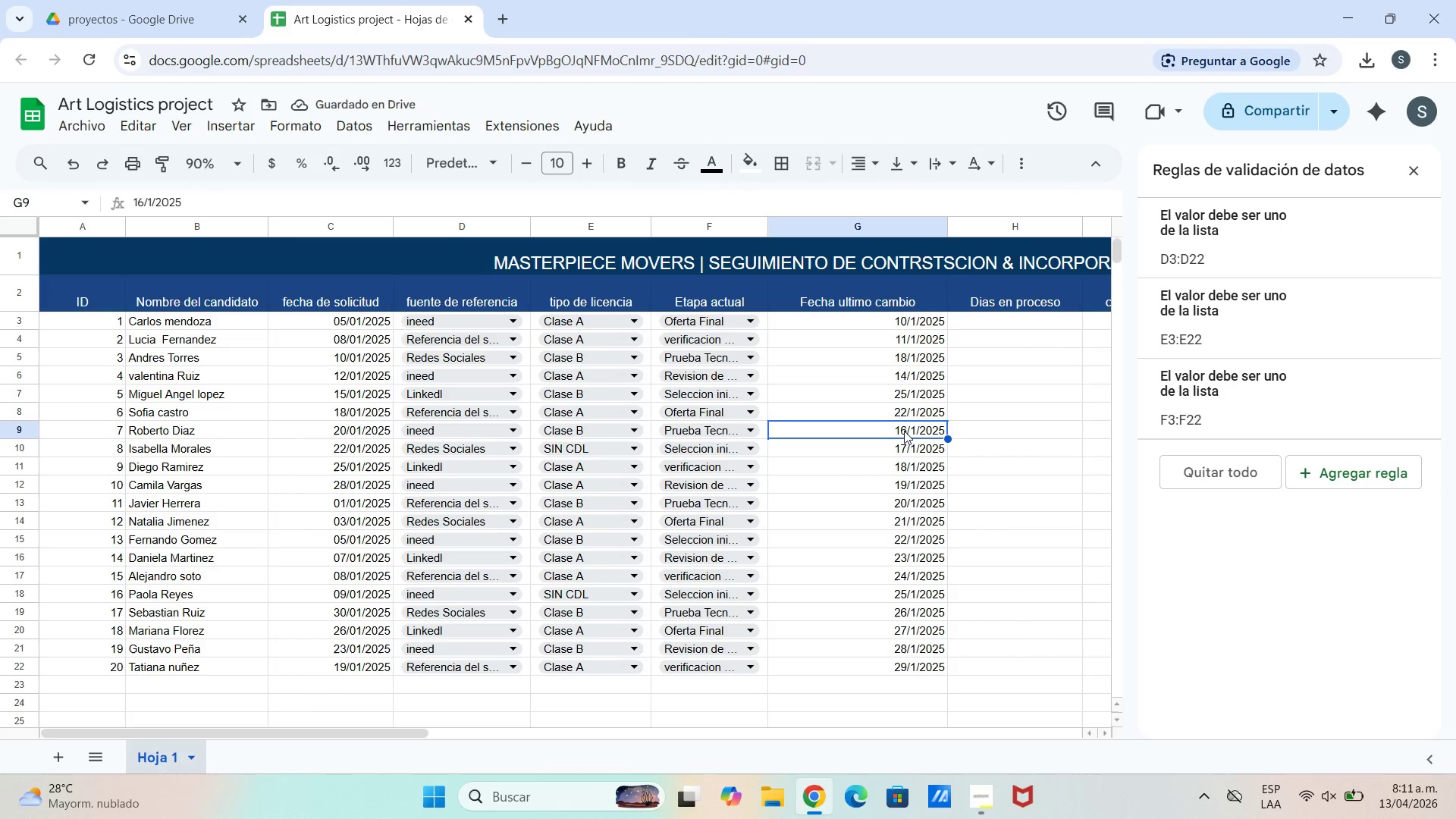 
triple_click([904, 431])
 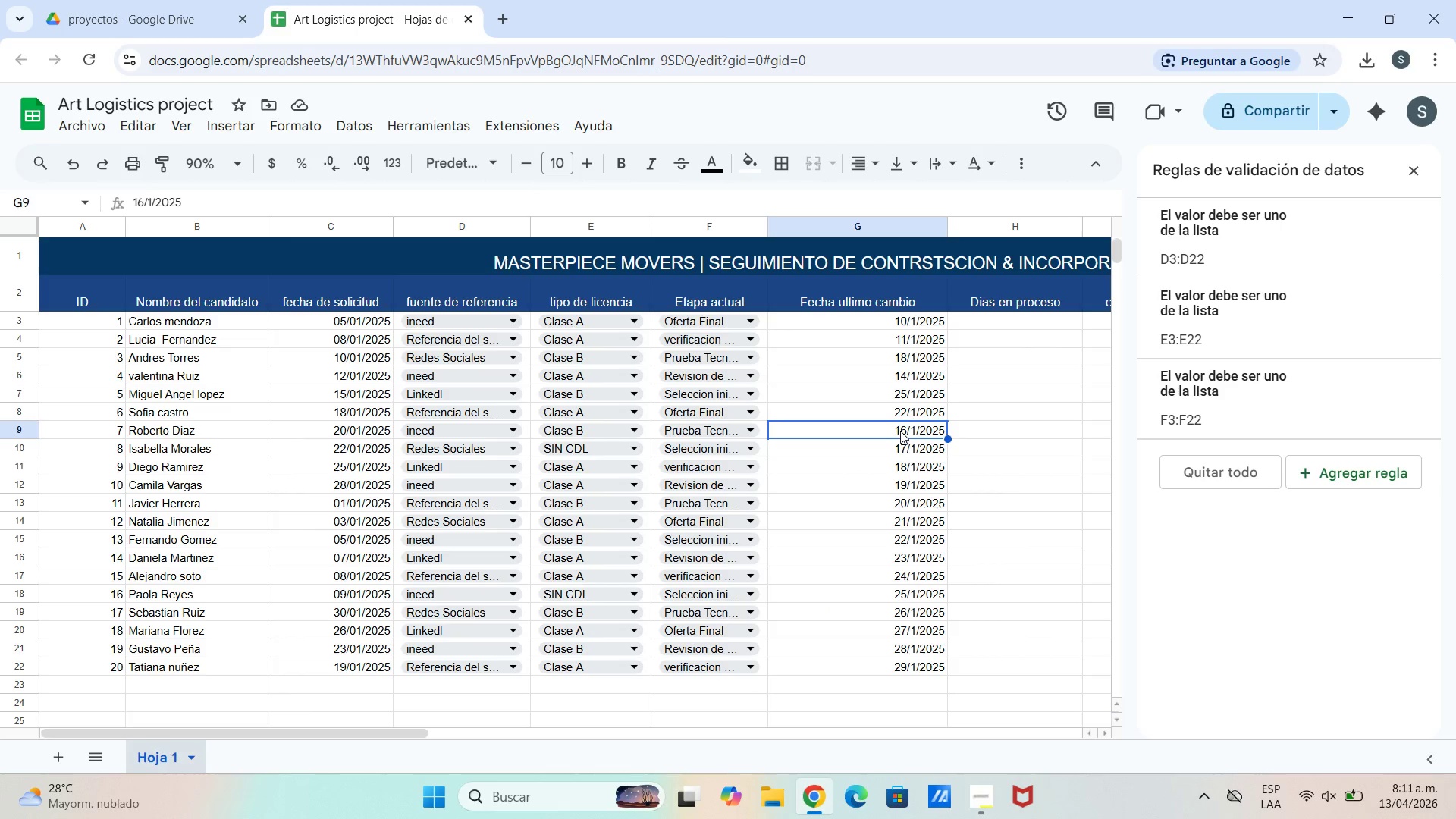 
triple_click([900, 431])
 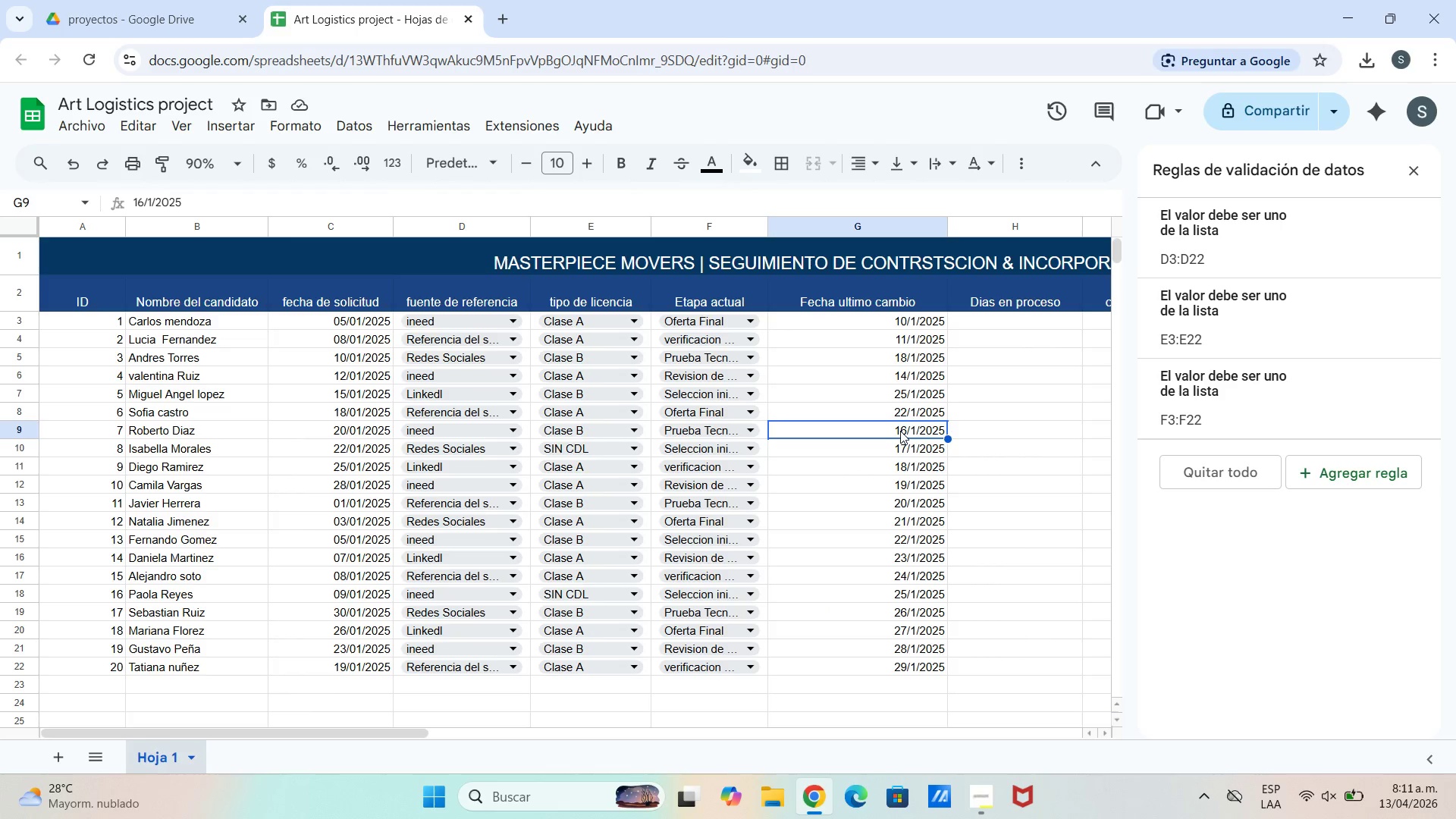 
triple_click([900, 431])
 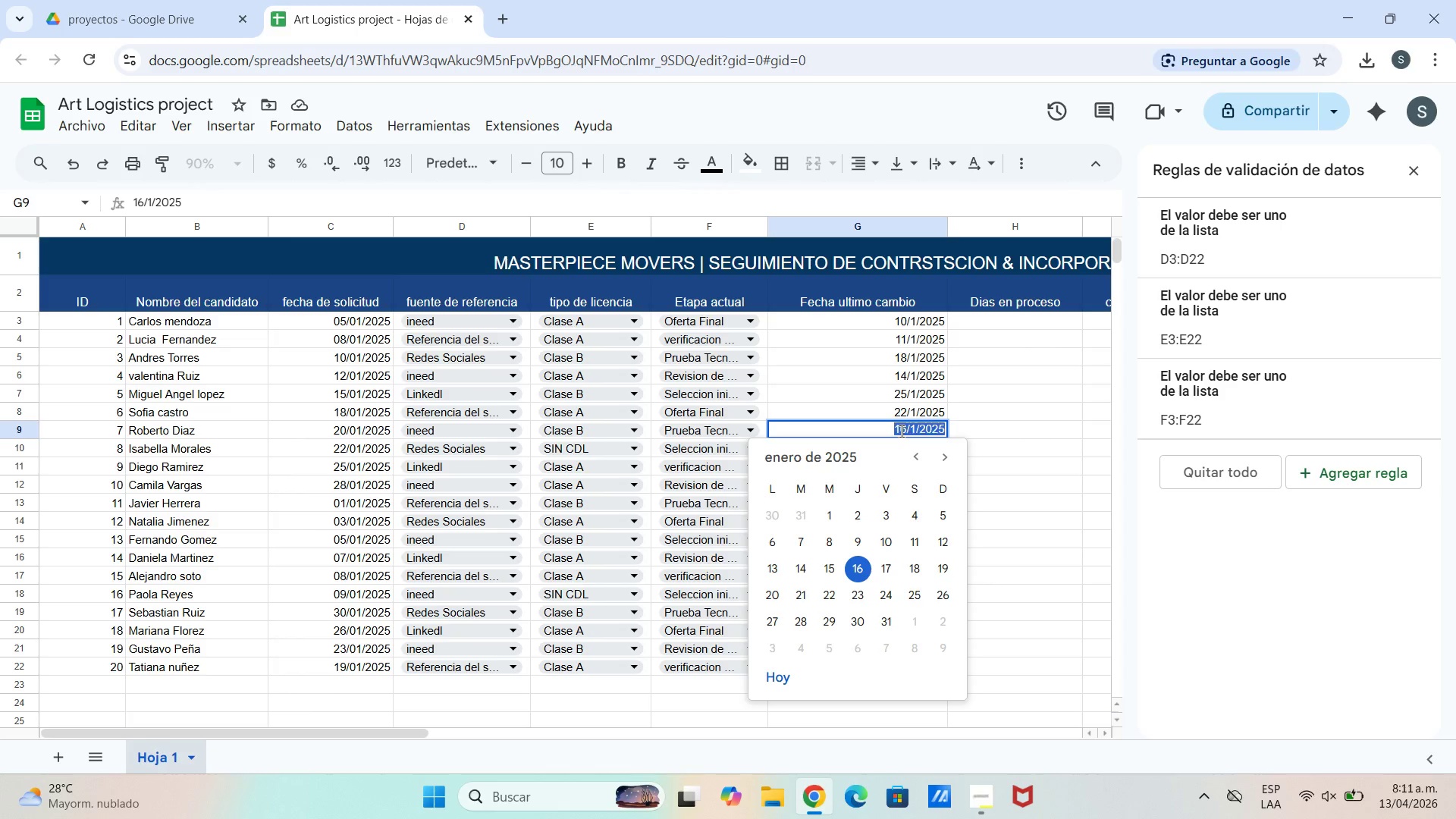 
triple_click([900, 431])
 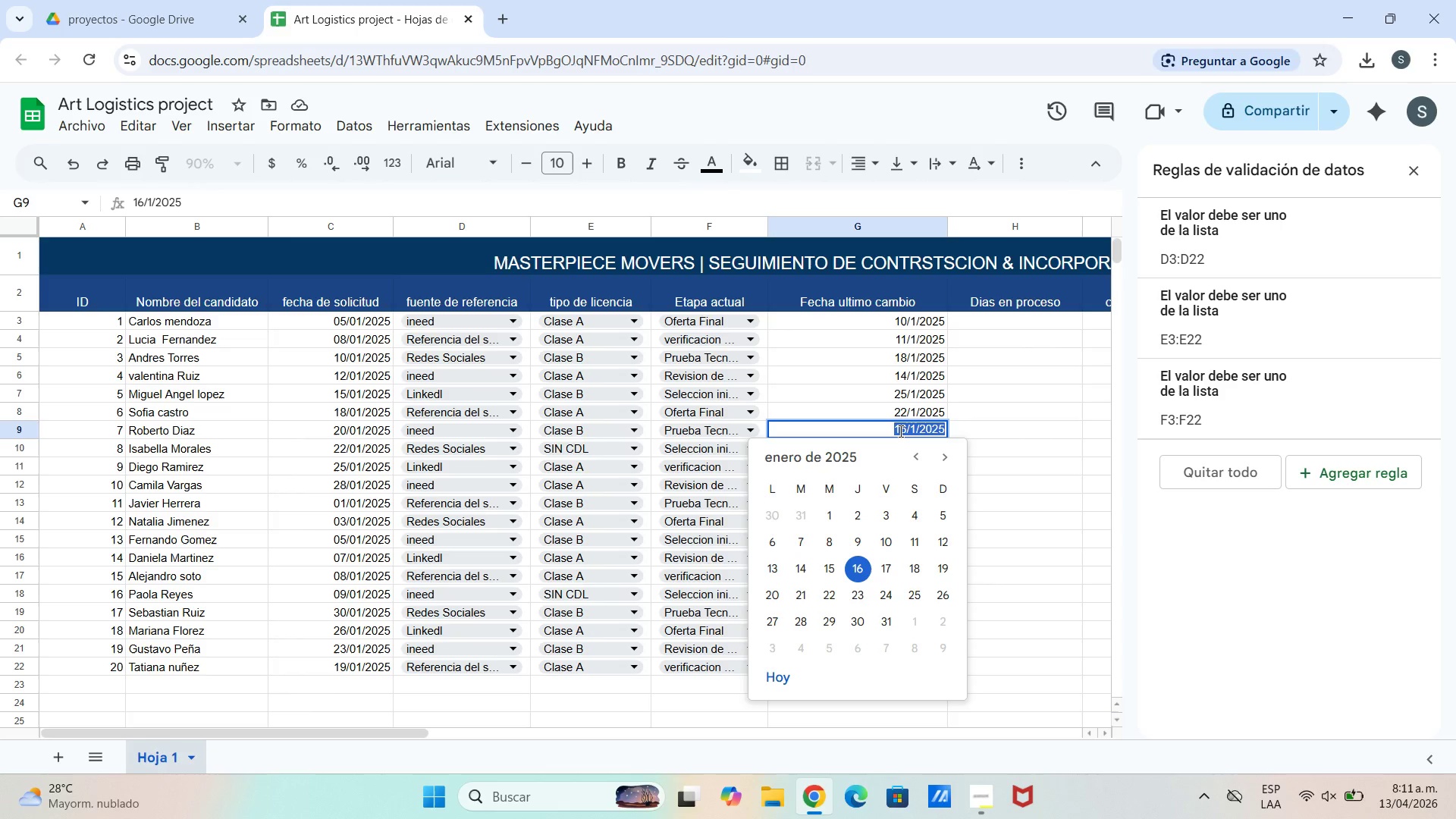 
triple_click([899, 431])
 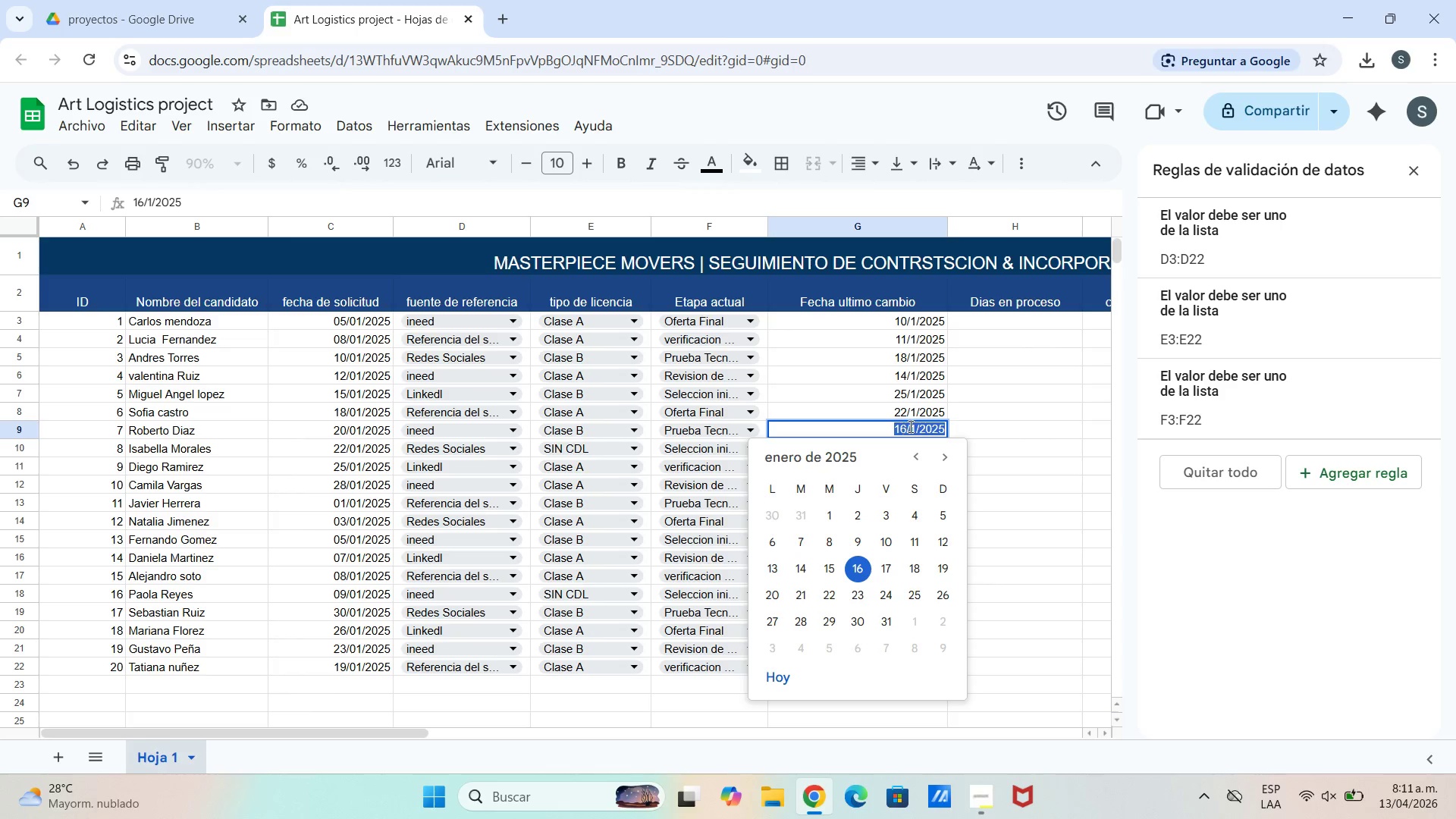 
triple_click([909, 426])
 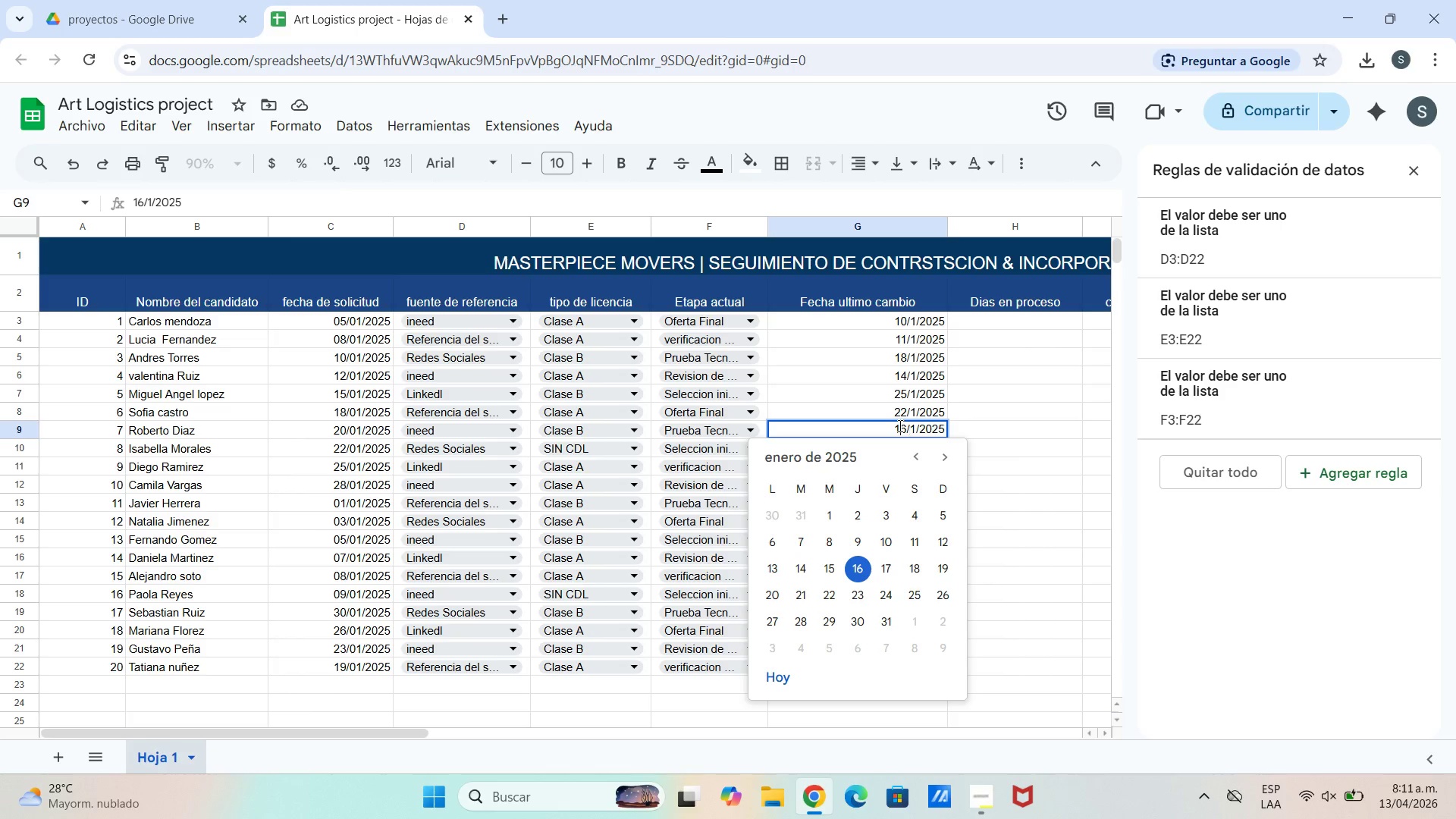 
triple_click([899, 425])
 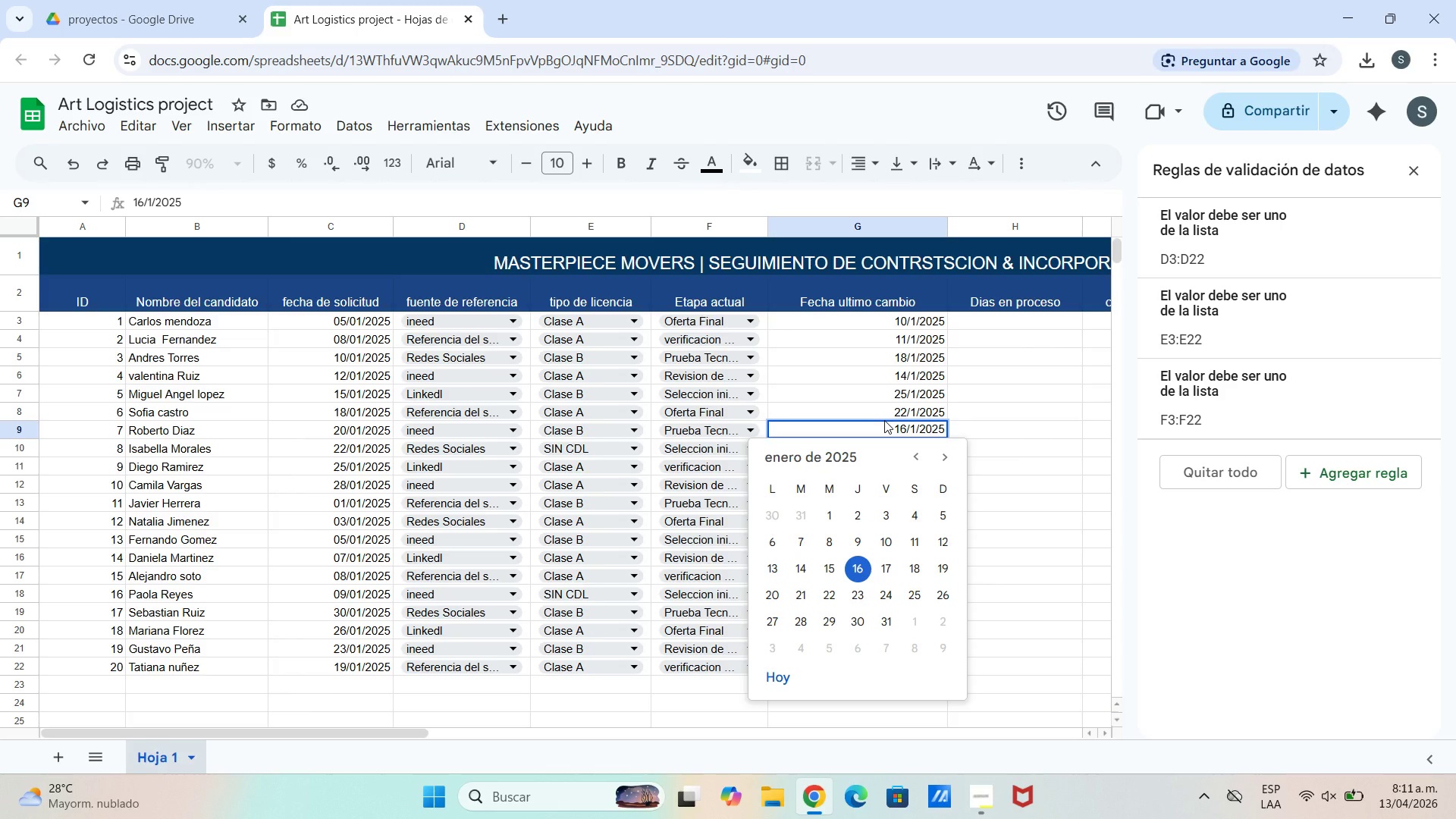 
key(Backspace)
 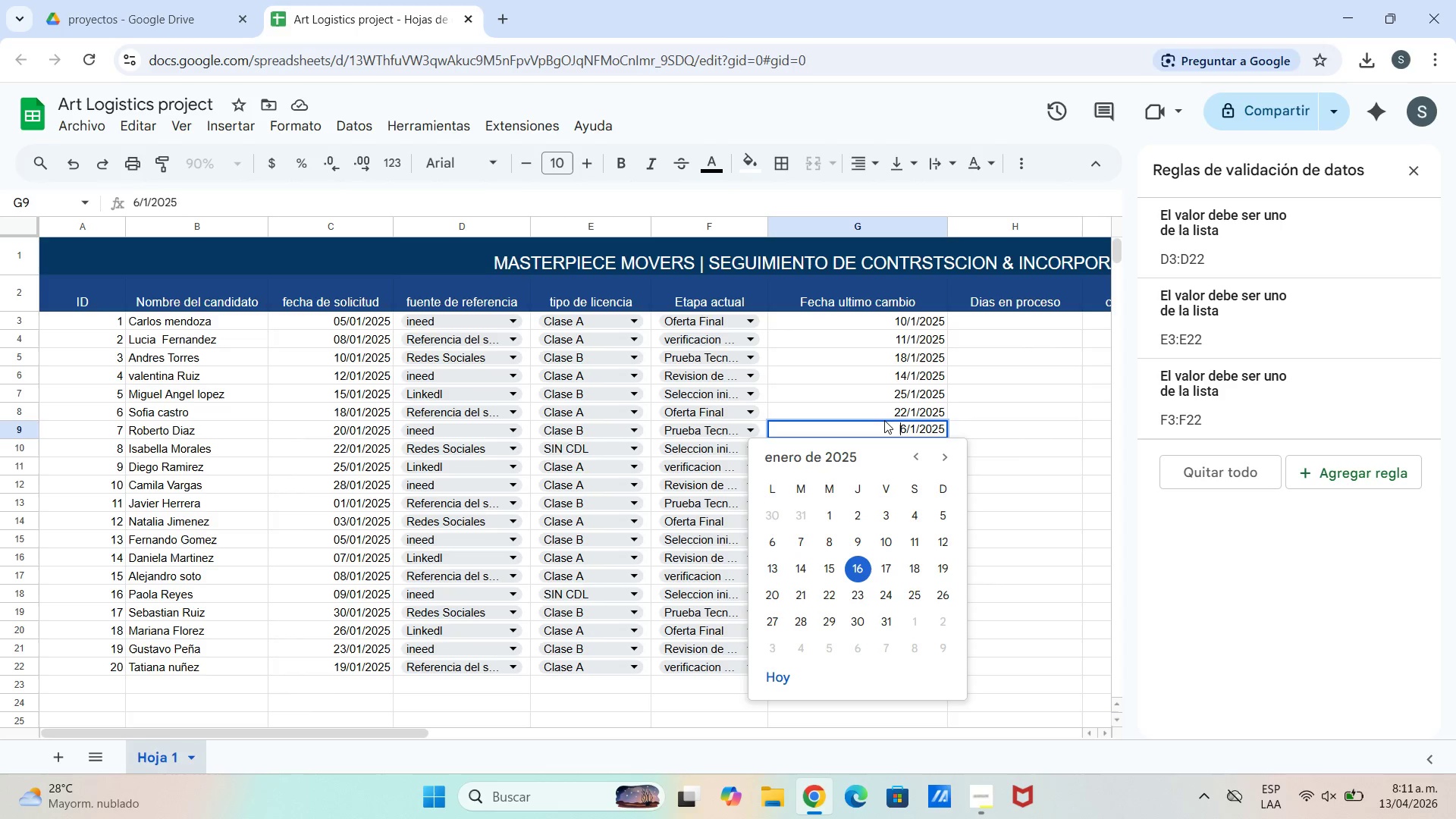 
key(2)
 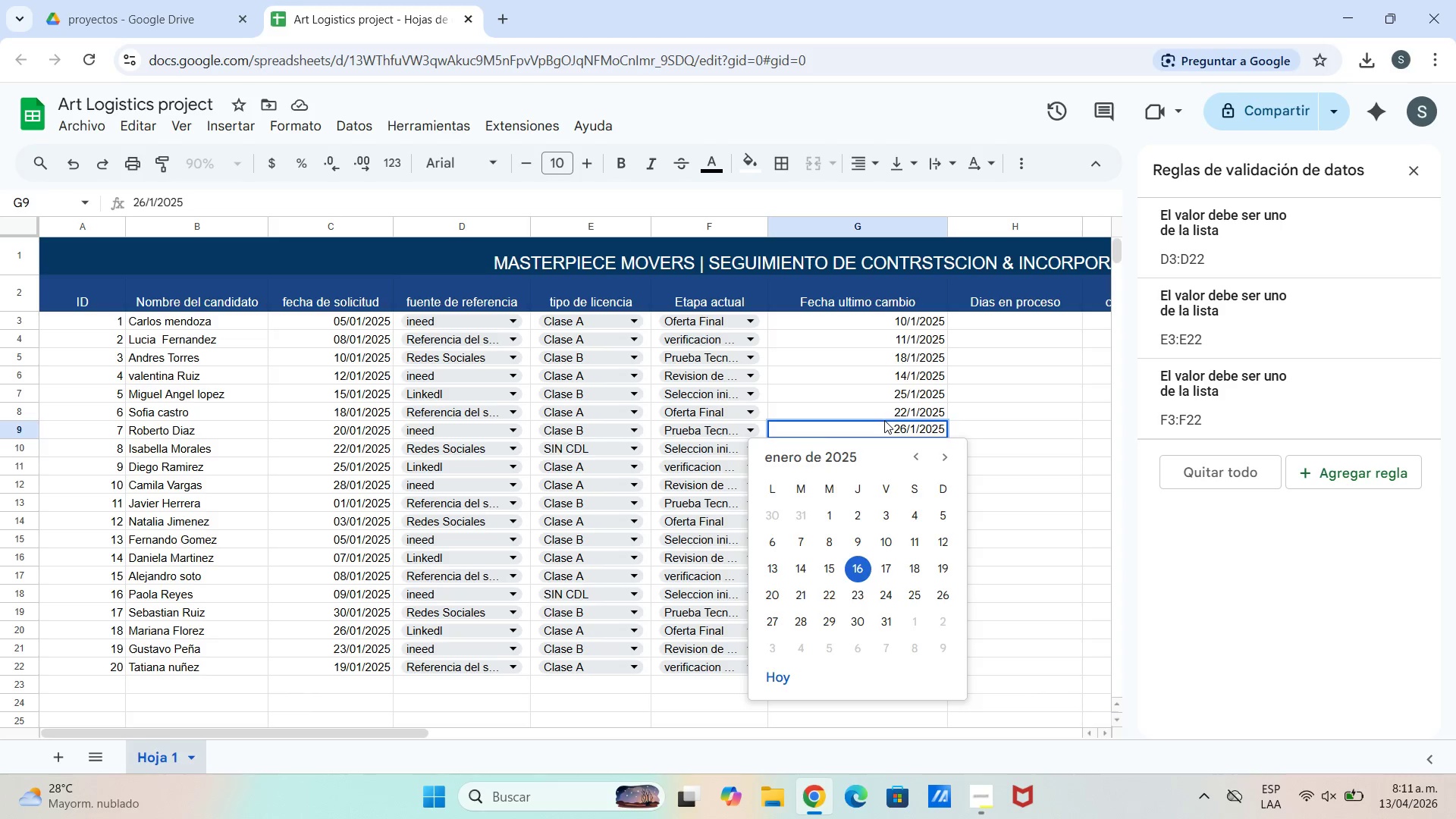 
hold_key(key=Enter, duration=7.16)
 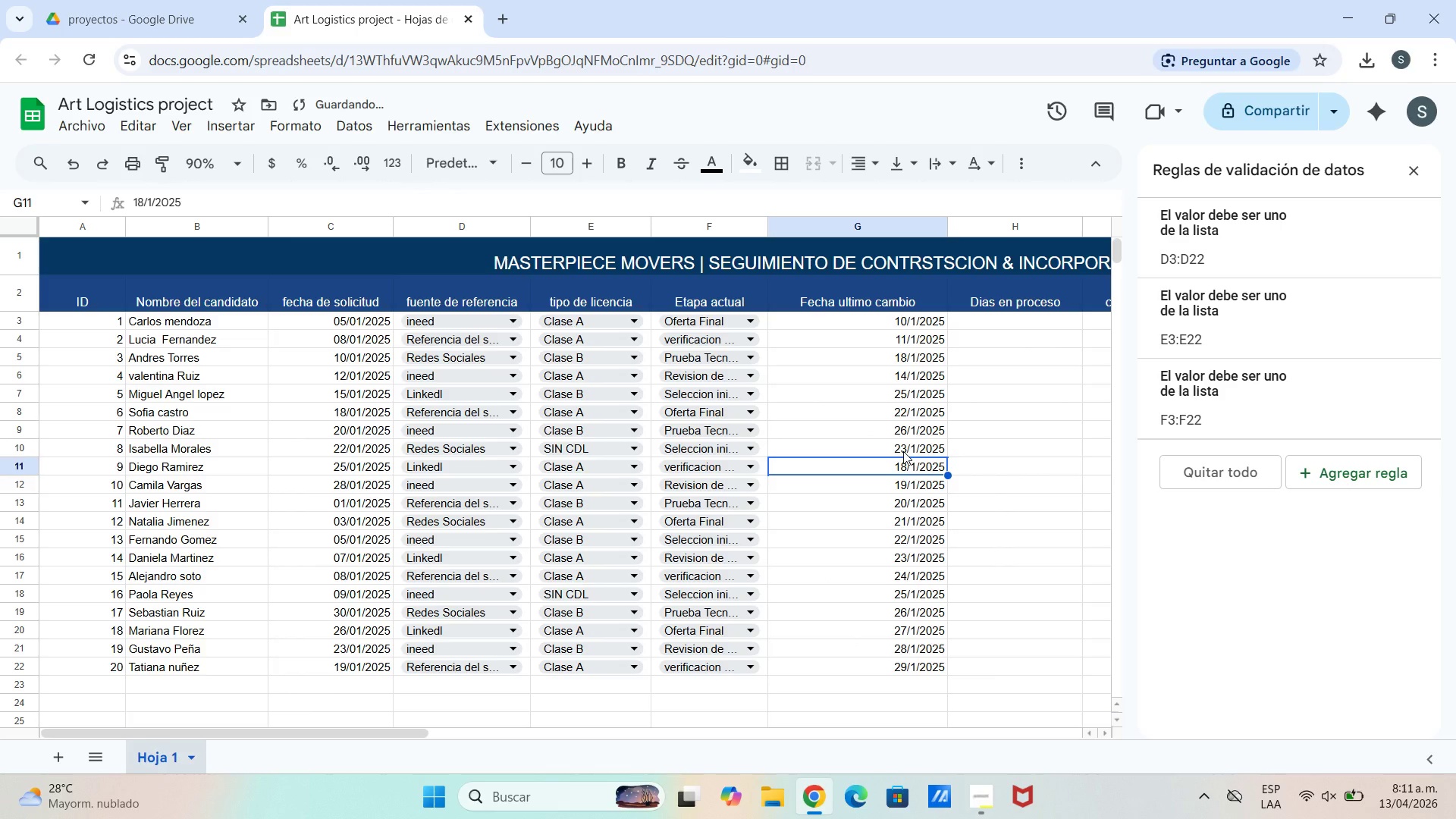 
double_click([904, 447])
 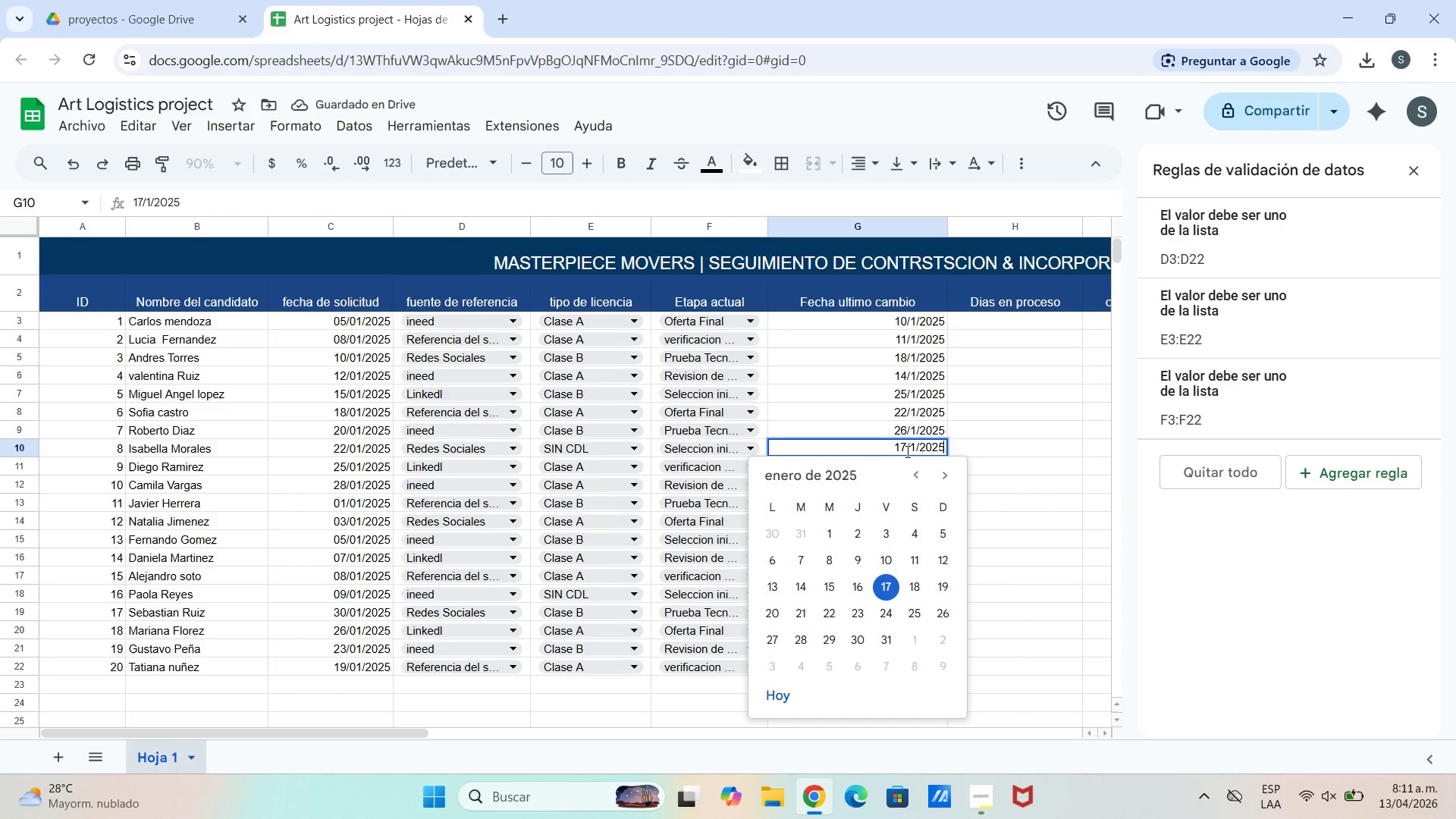 
left_click([906, 451])
 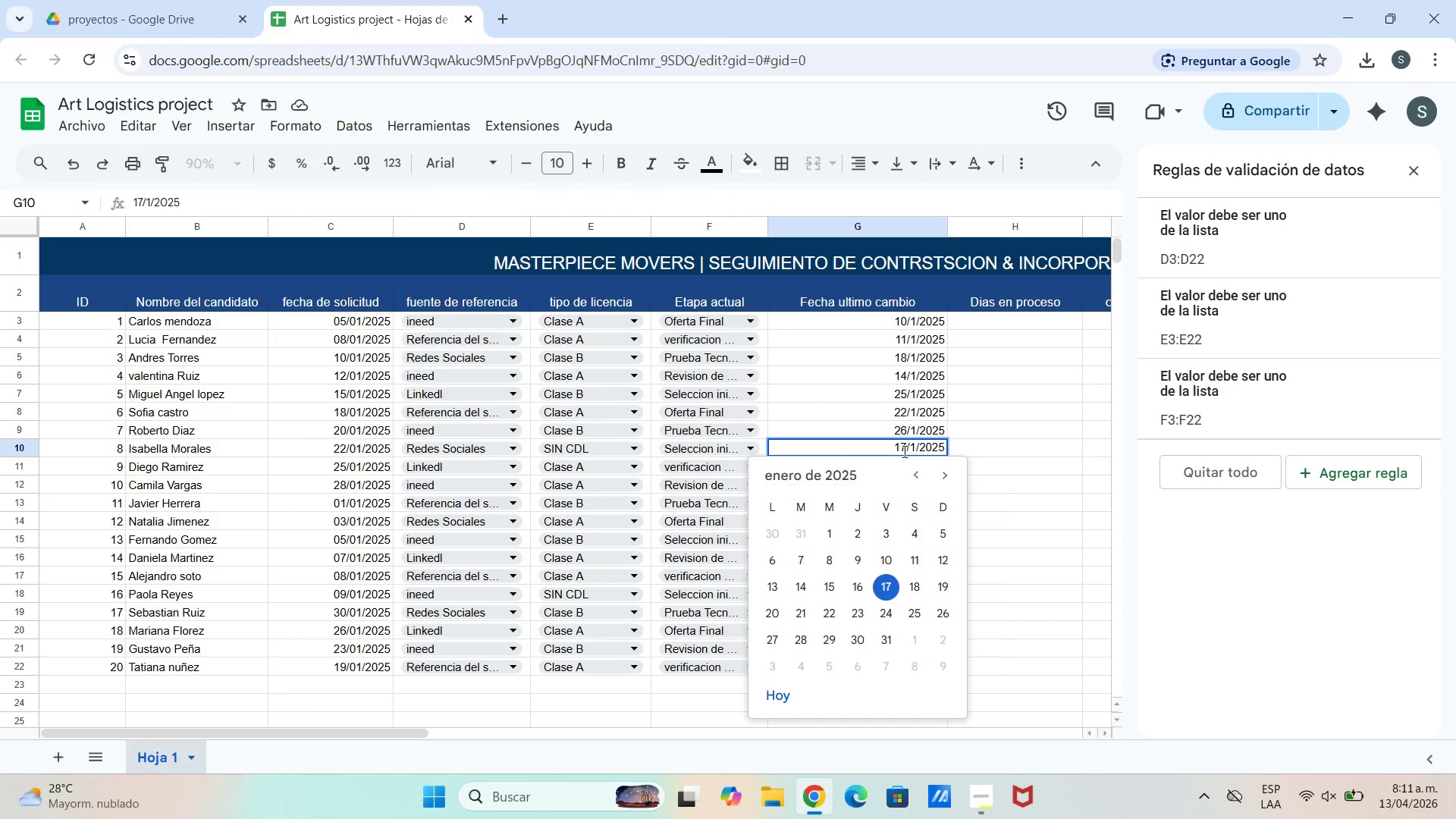 
key(Backspace)
key(Backspace)
type(23)
 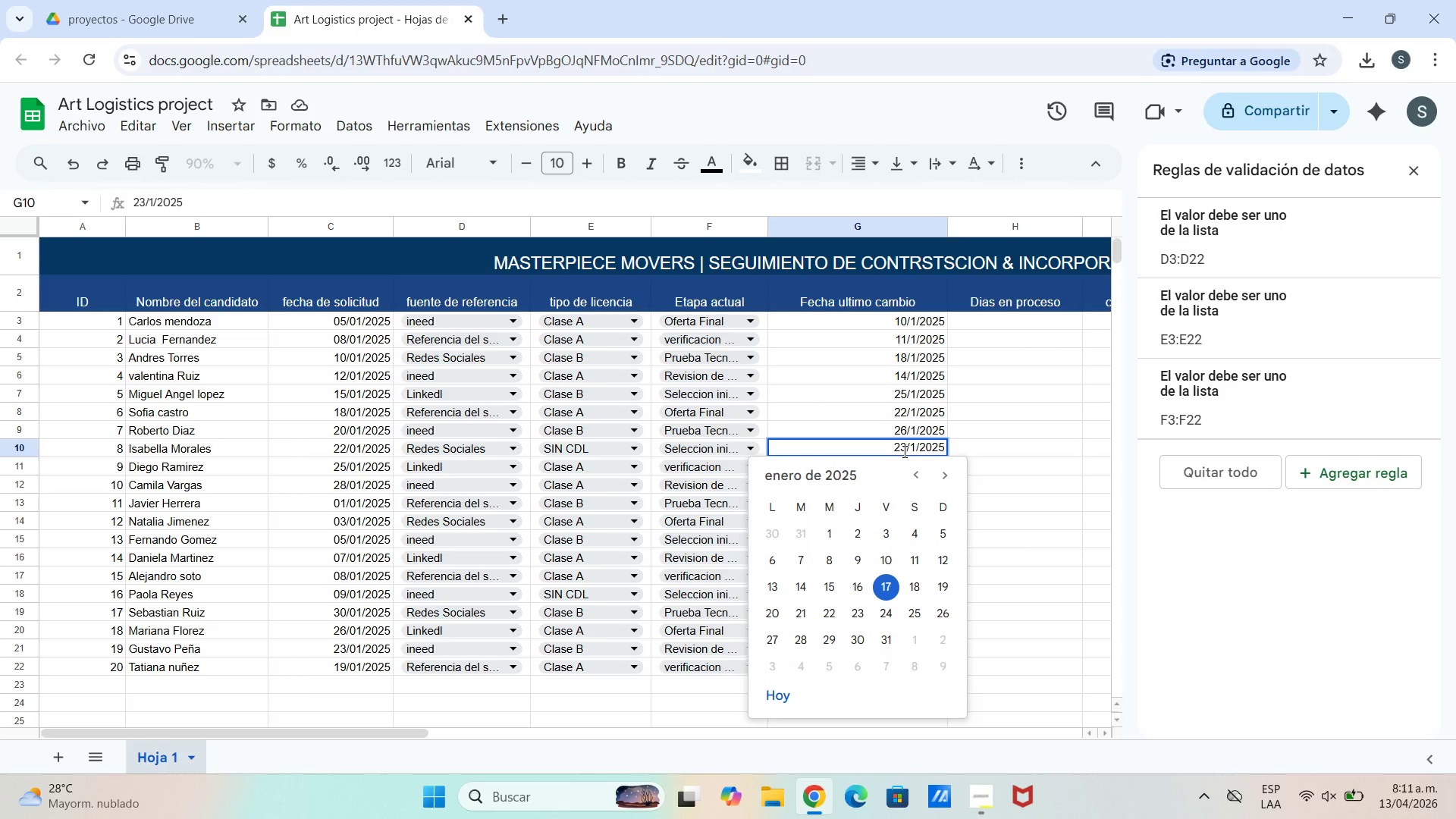 
hold_key(key=Enter, duration=10.42)
 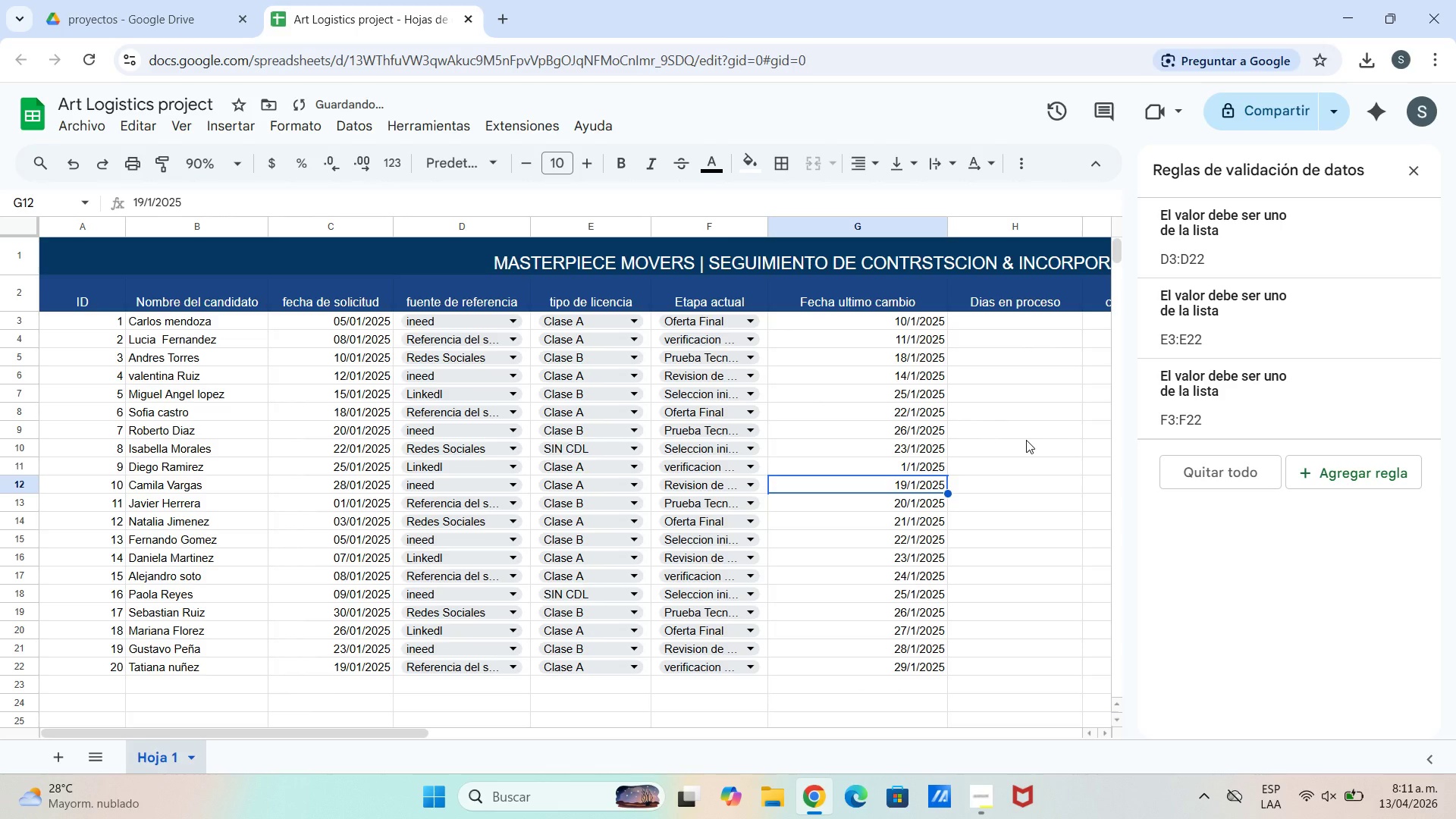 
double_click([906, 468])
 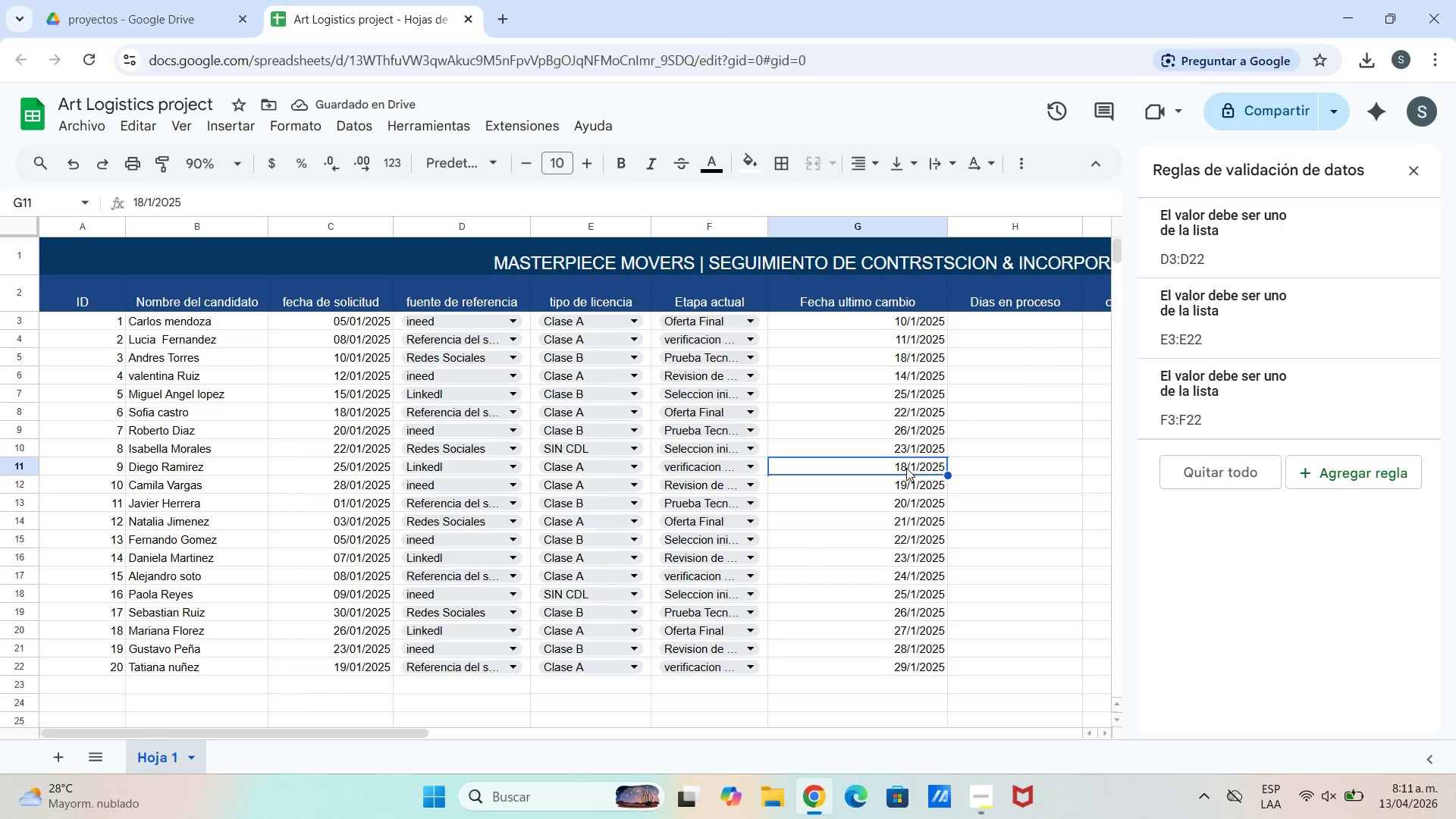 
triple_click([906, 468])
 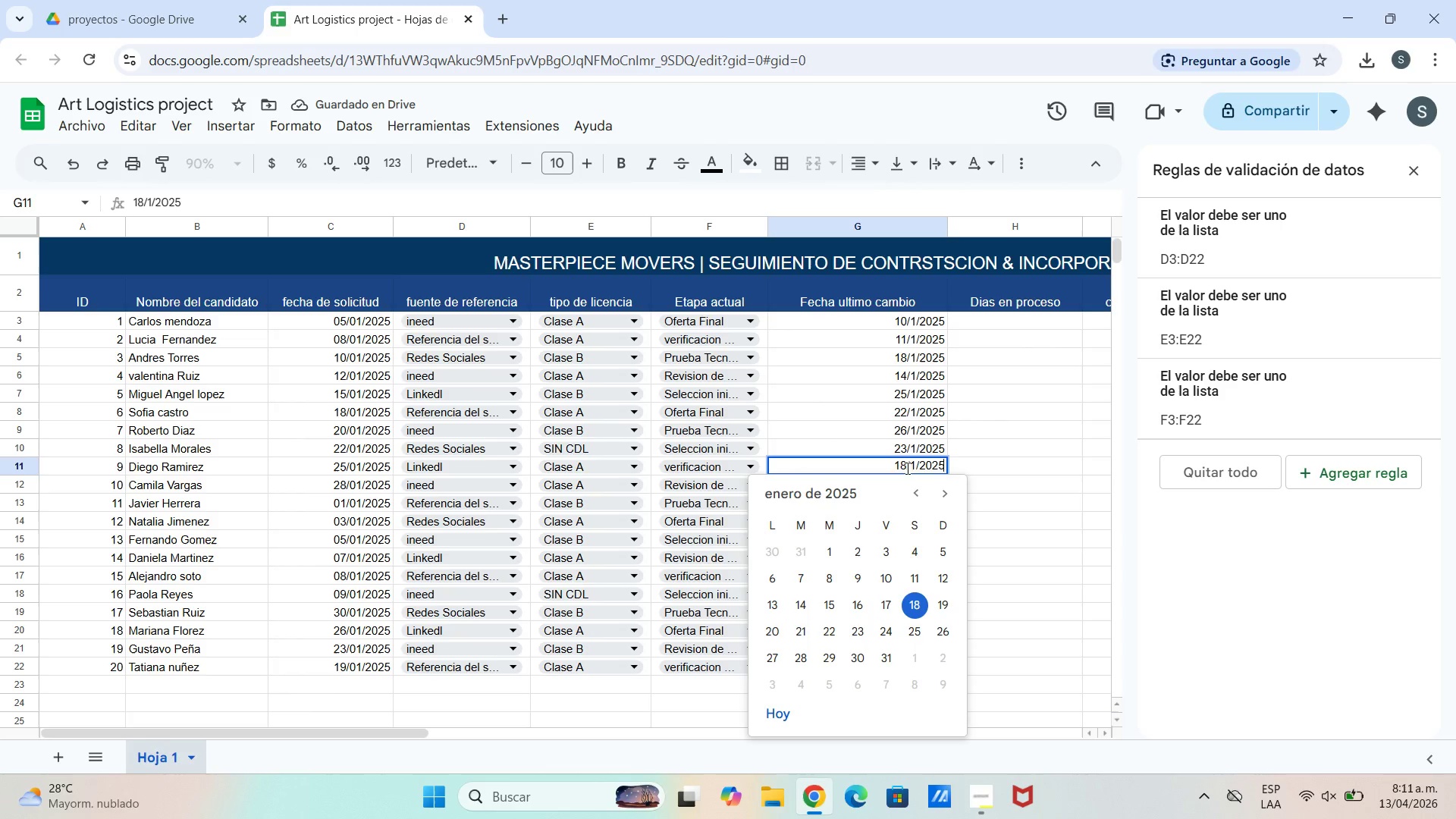 
triple_click([906, 468])
 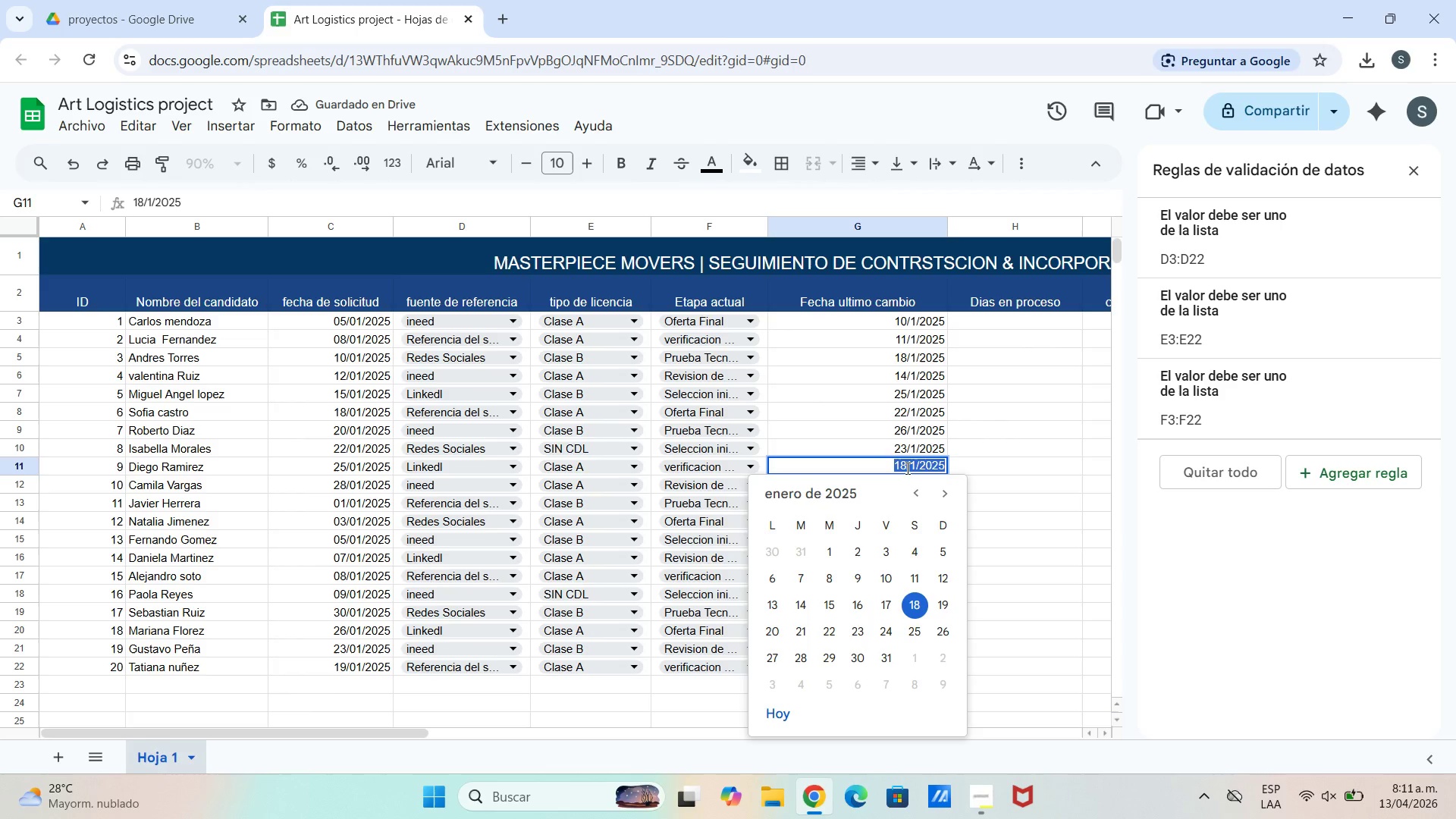 
triple_click([906, 468])
 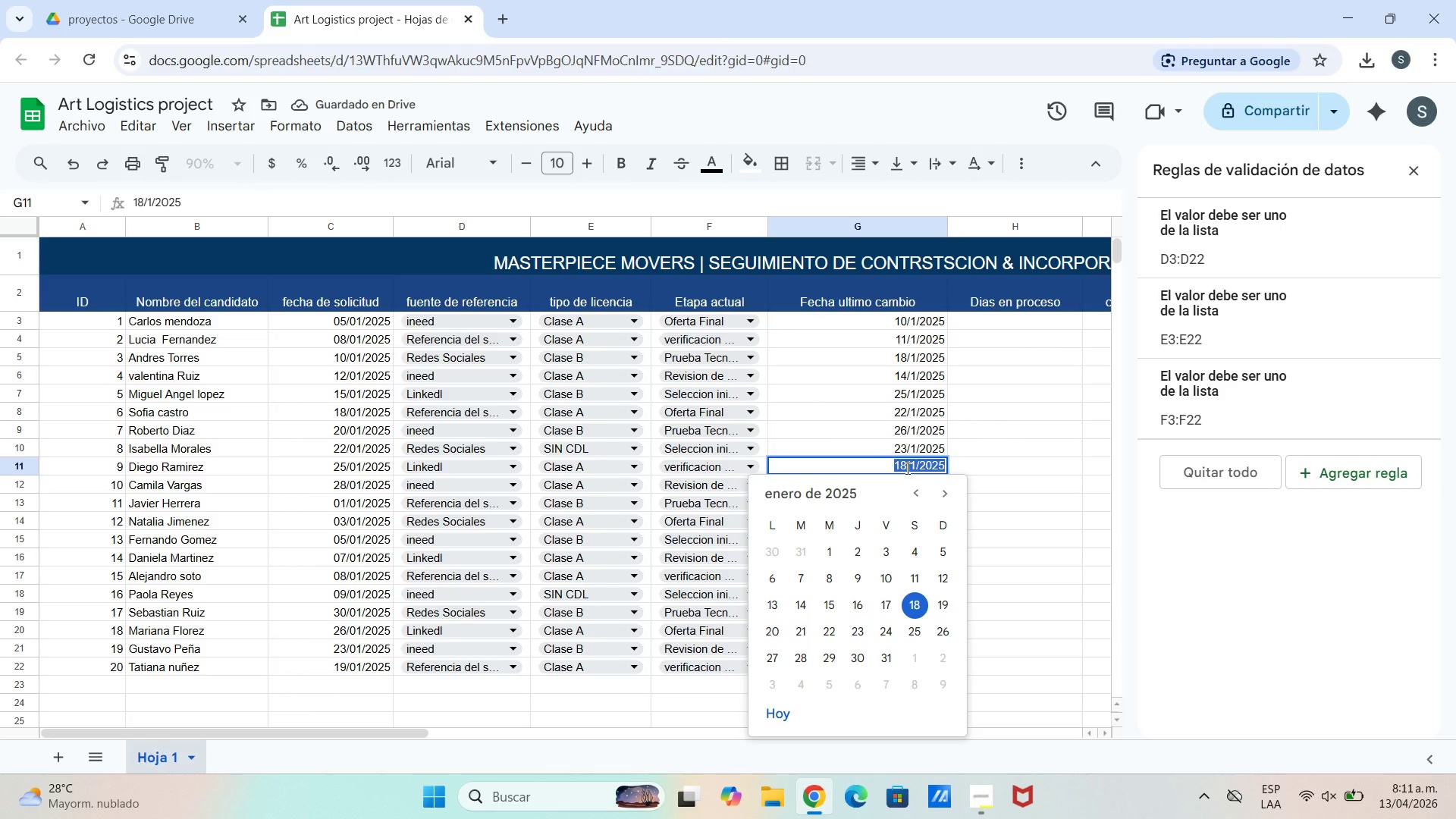 
triple_click([906, 468])
 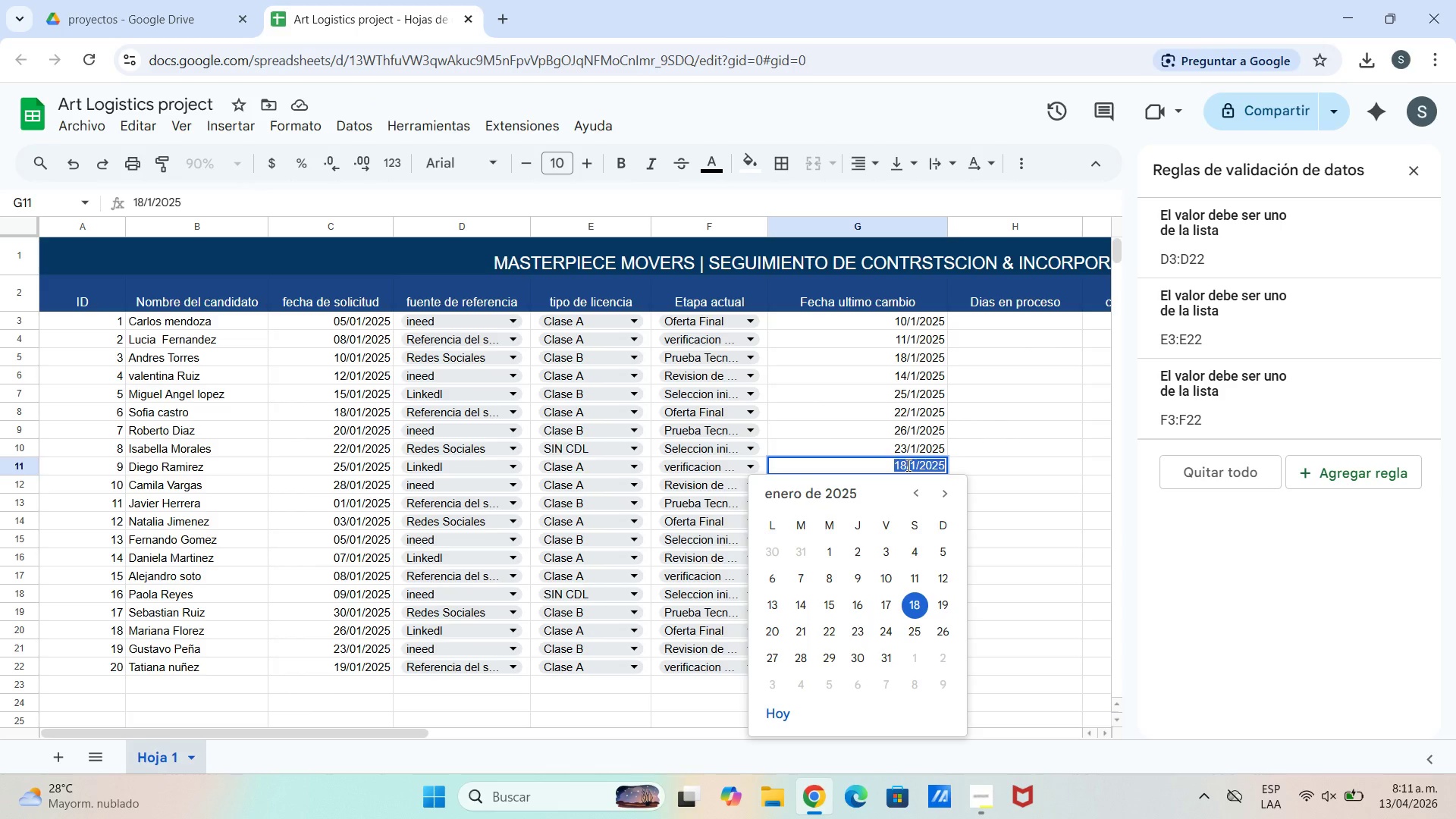 
left_click([905, 465])
 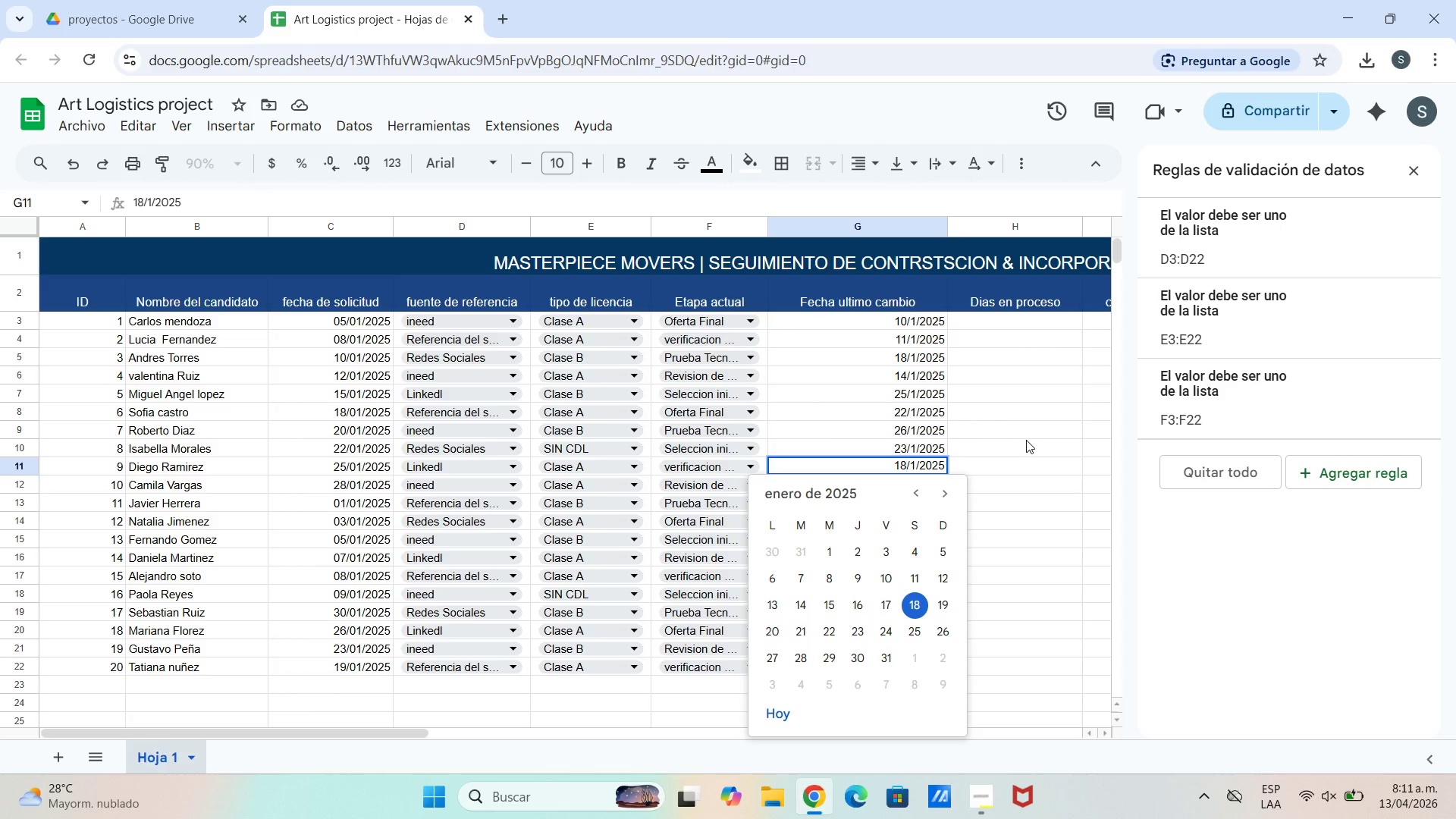 
key(Backspace)
key(Backspace)
key(Backspace)
type(01)
 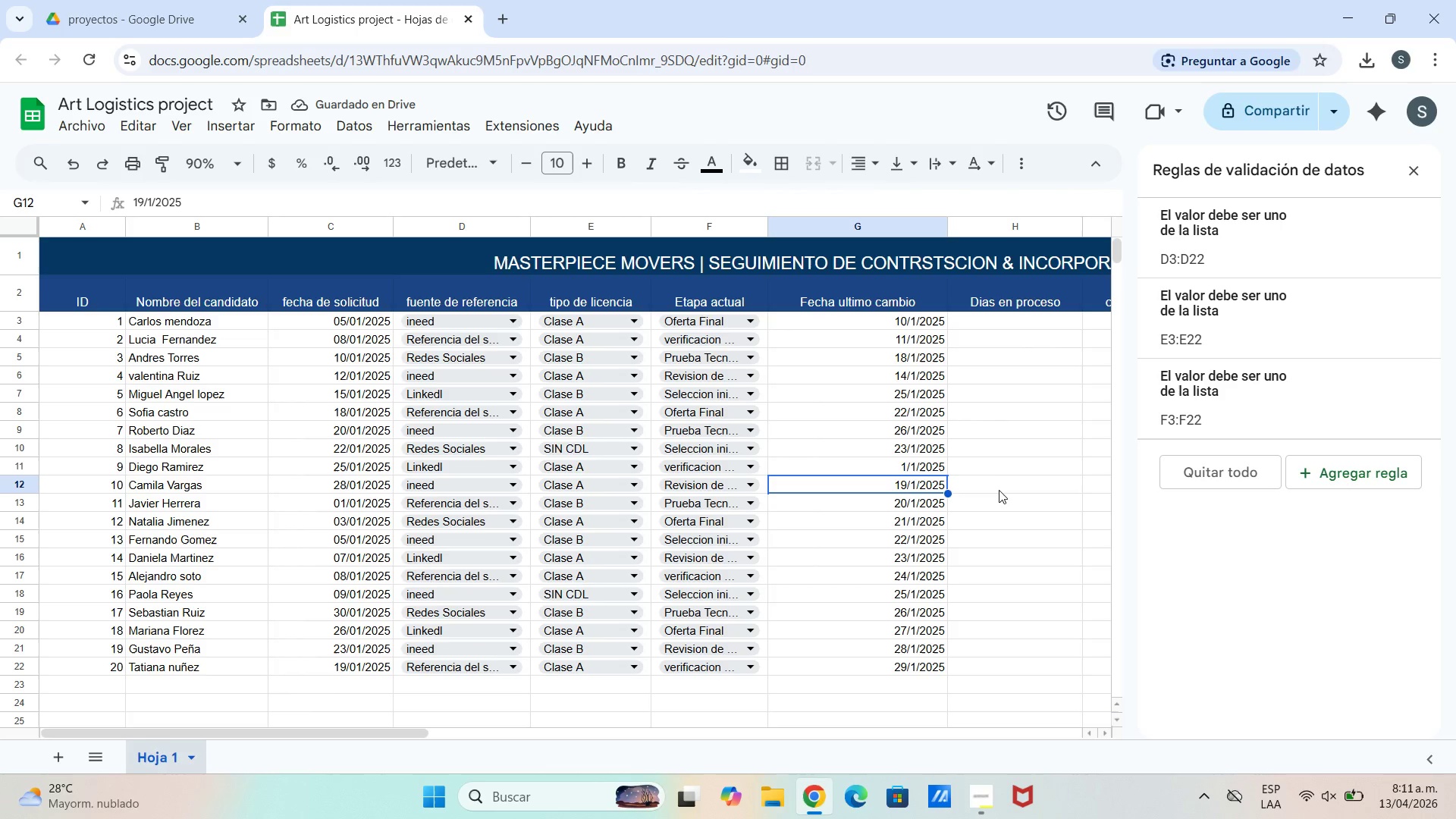 
wait(9.01)
 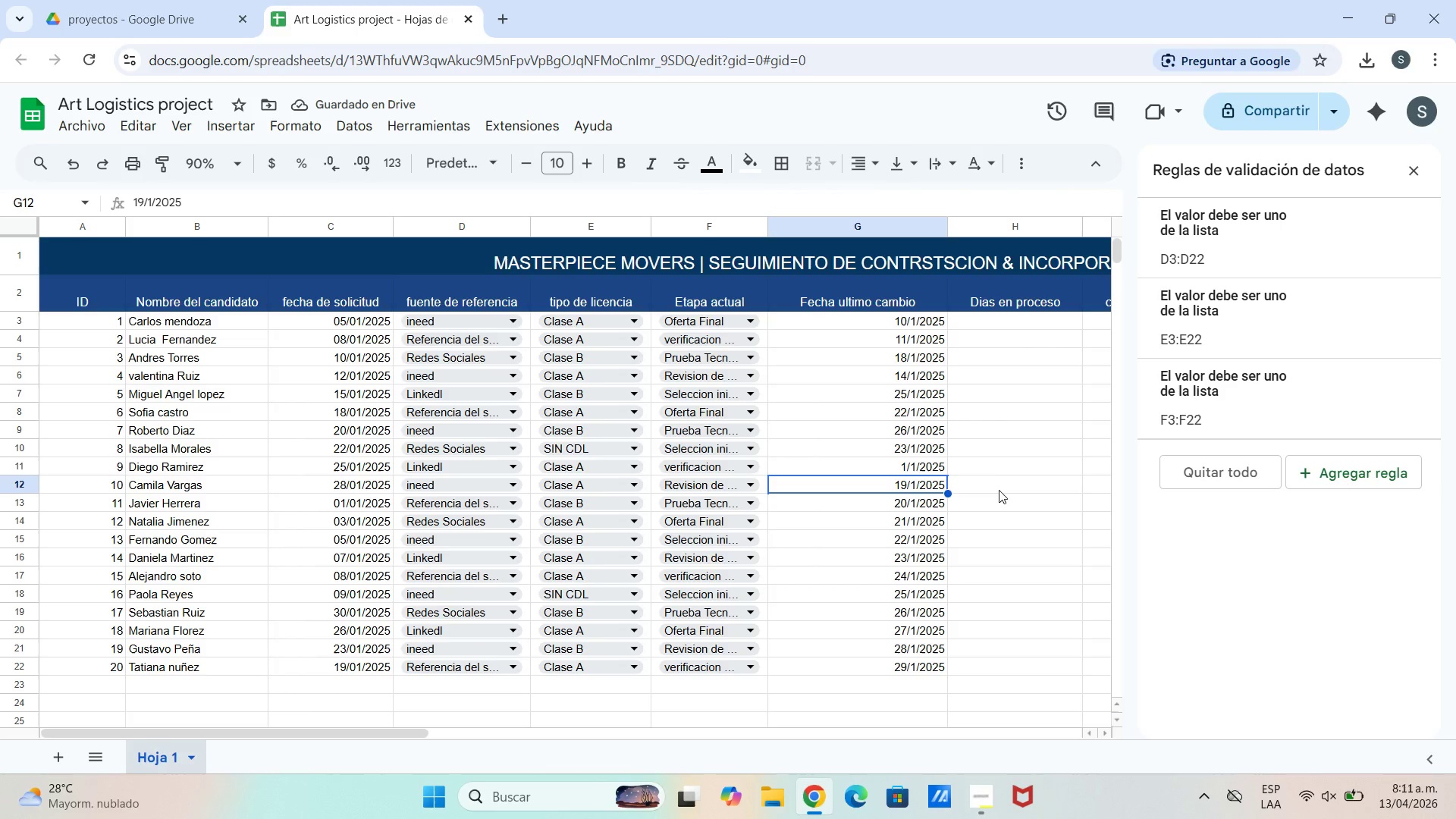 
double_click([902, 490])
 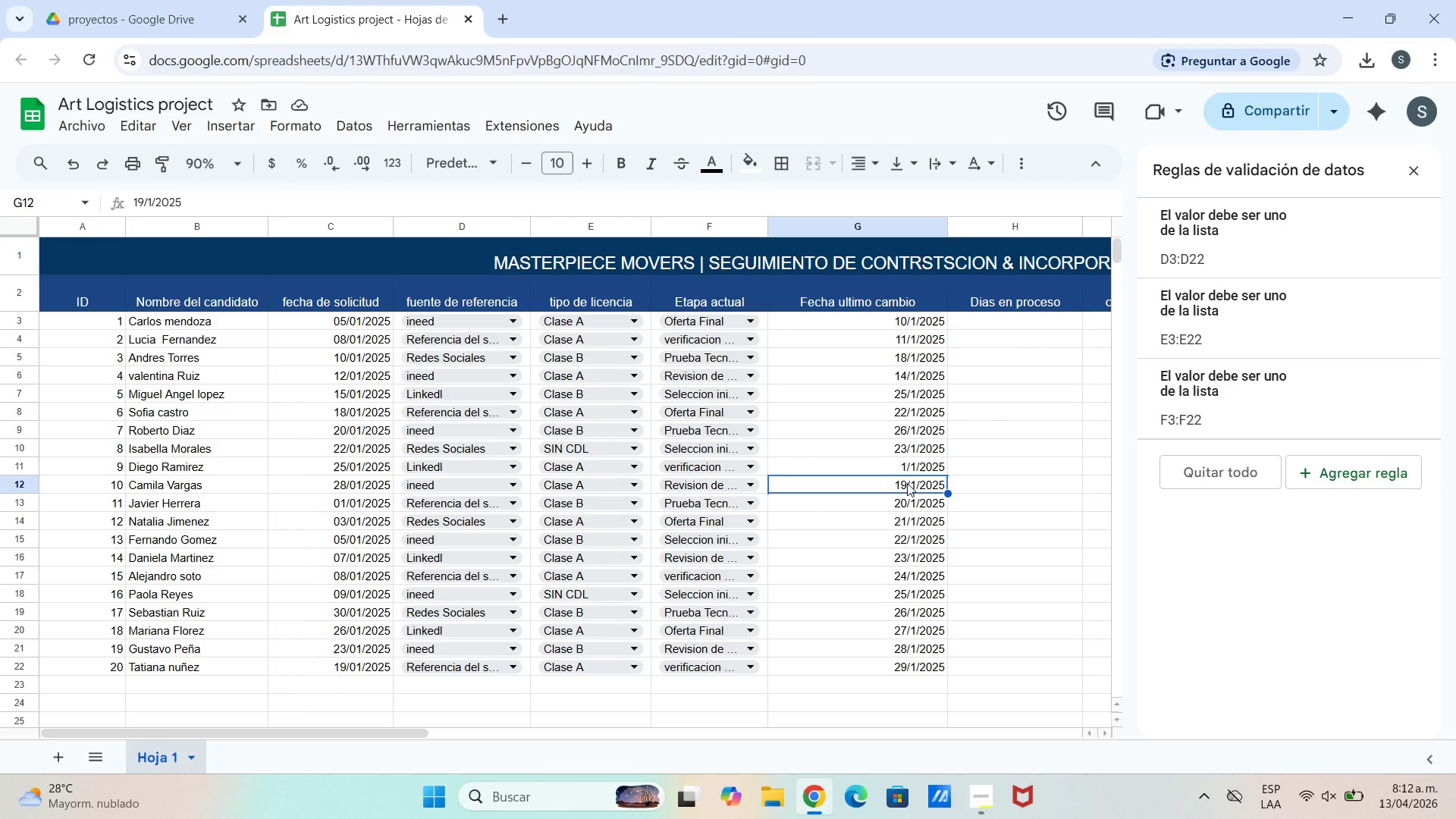 
wait(6.44)
 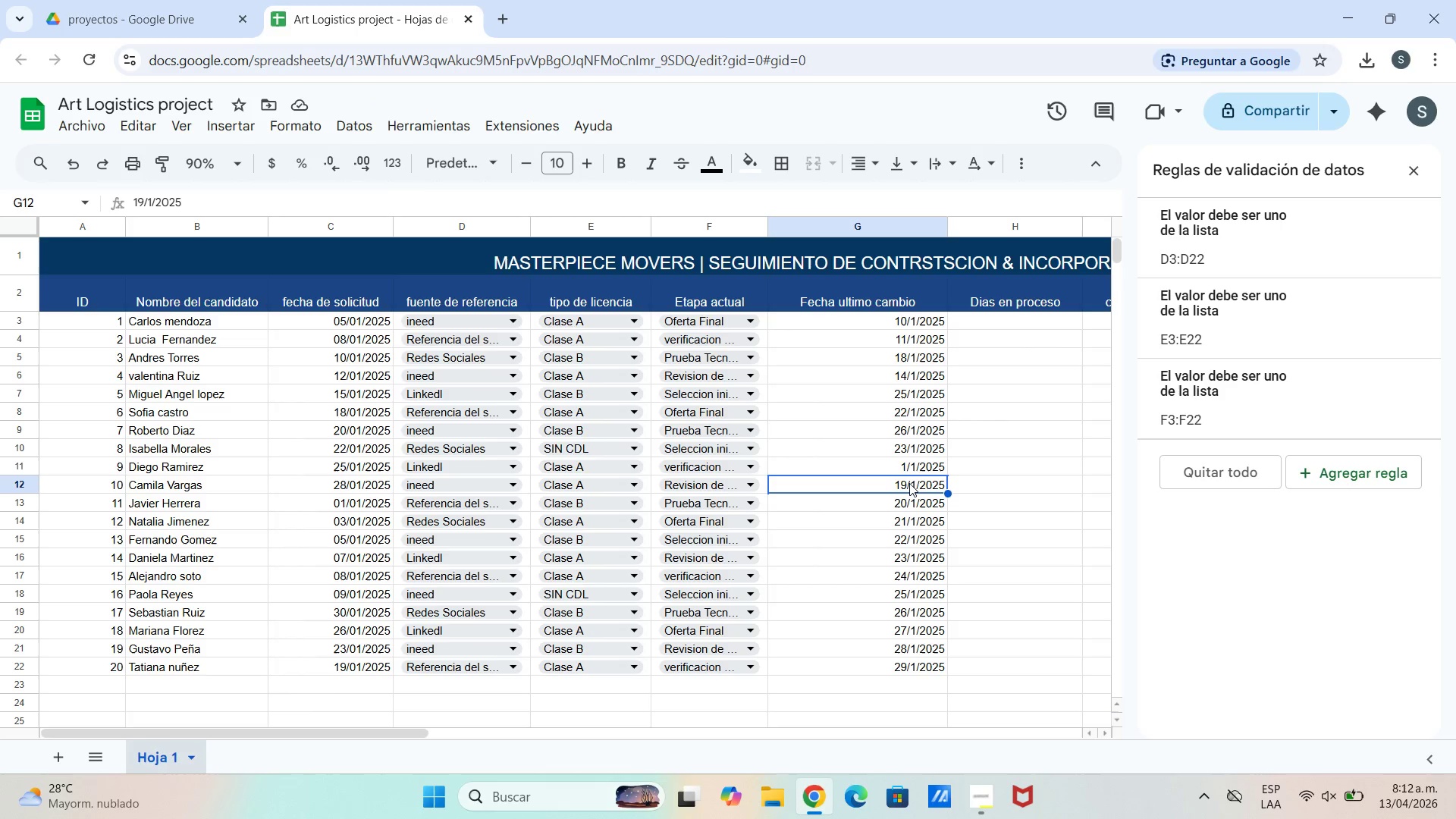 
double_click([907, 482])
 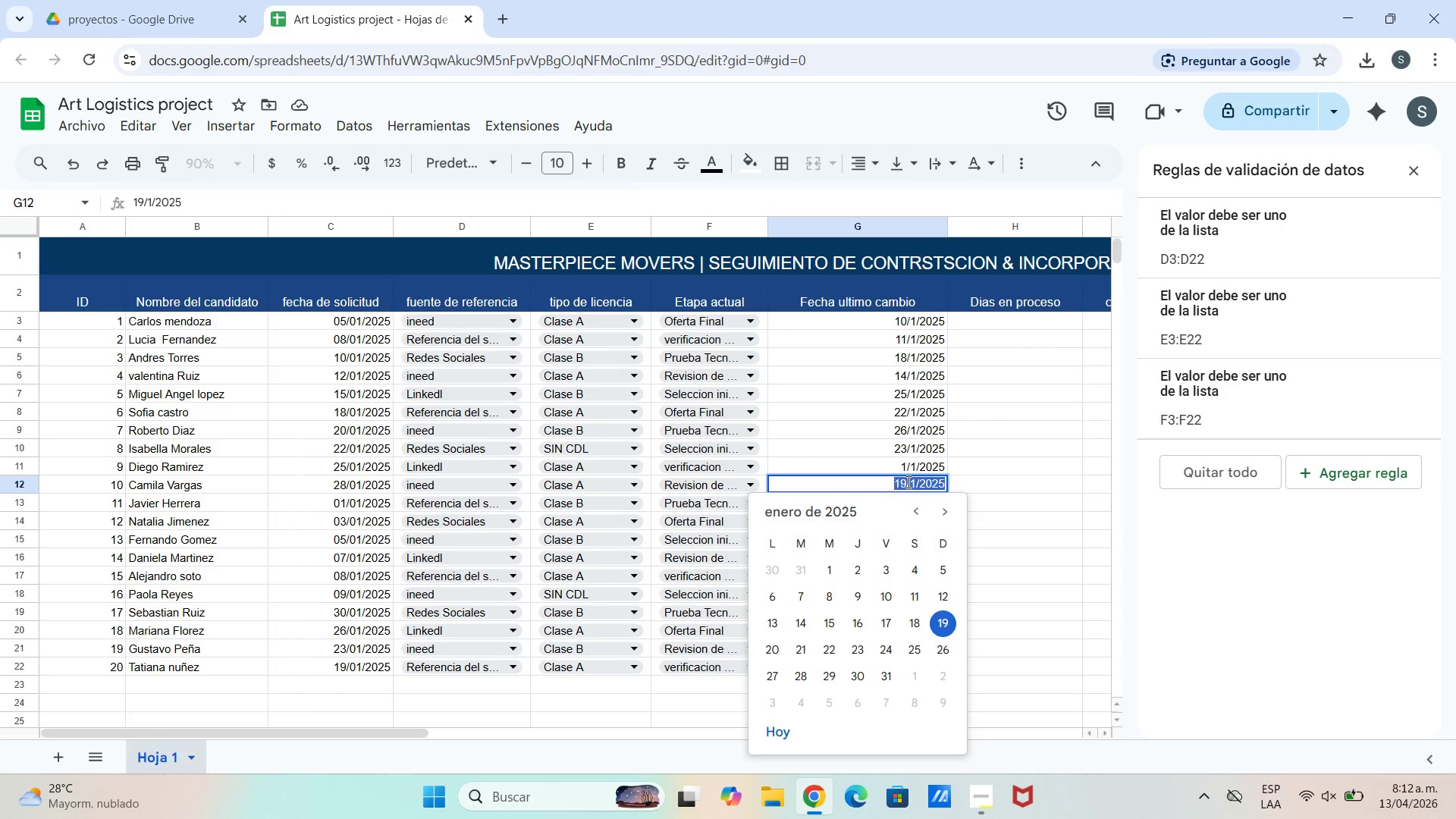 
triple_click([907, 482])
 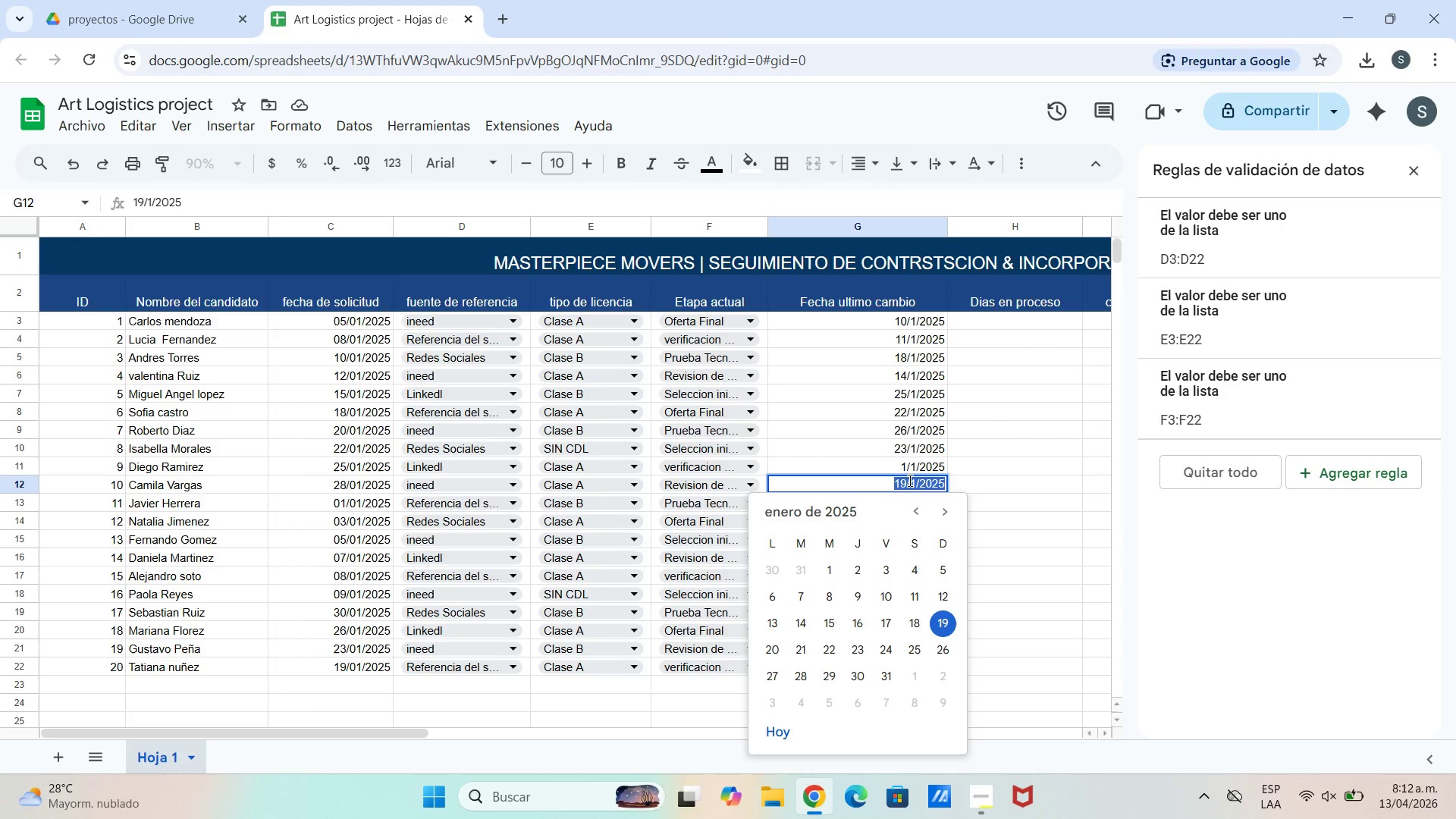 
triple_click([908, 480])
 